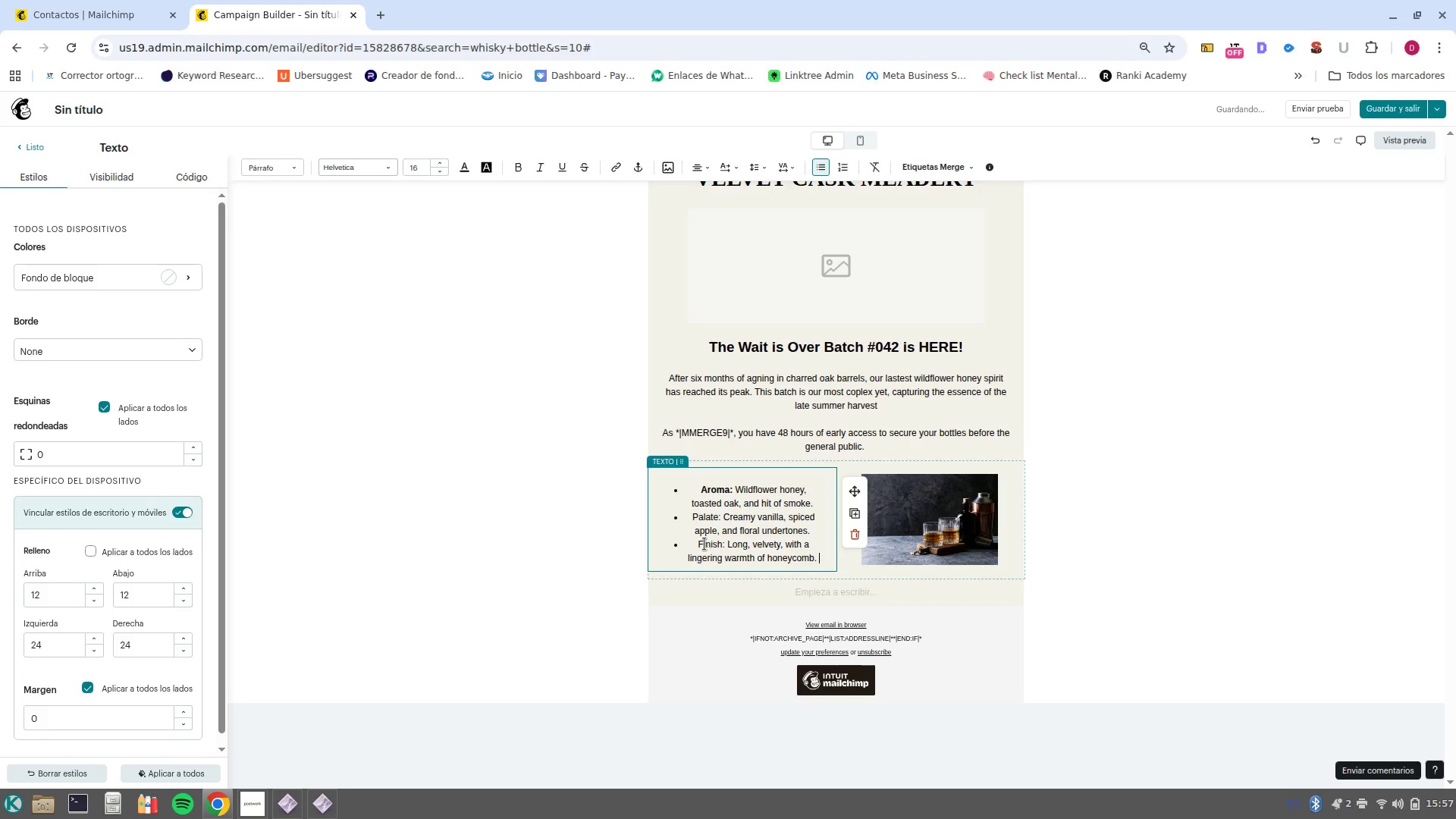 
left_click_drag(start_coordinate=[695, 539], to_coordinate=[724, 545])
 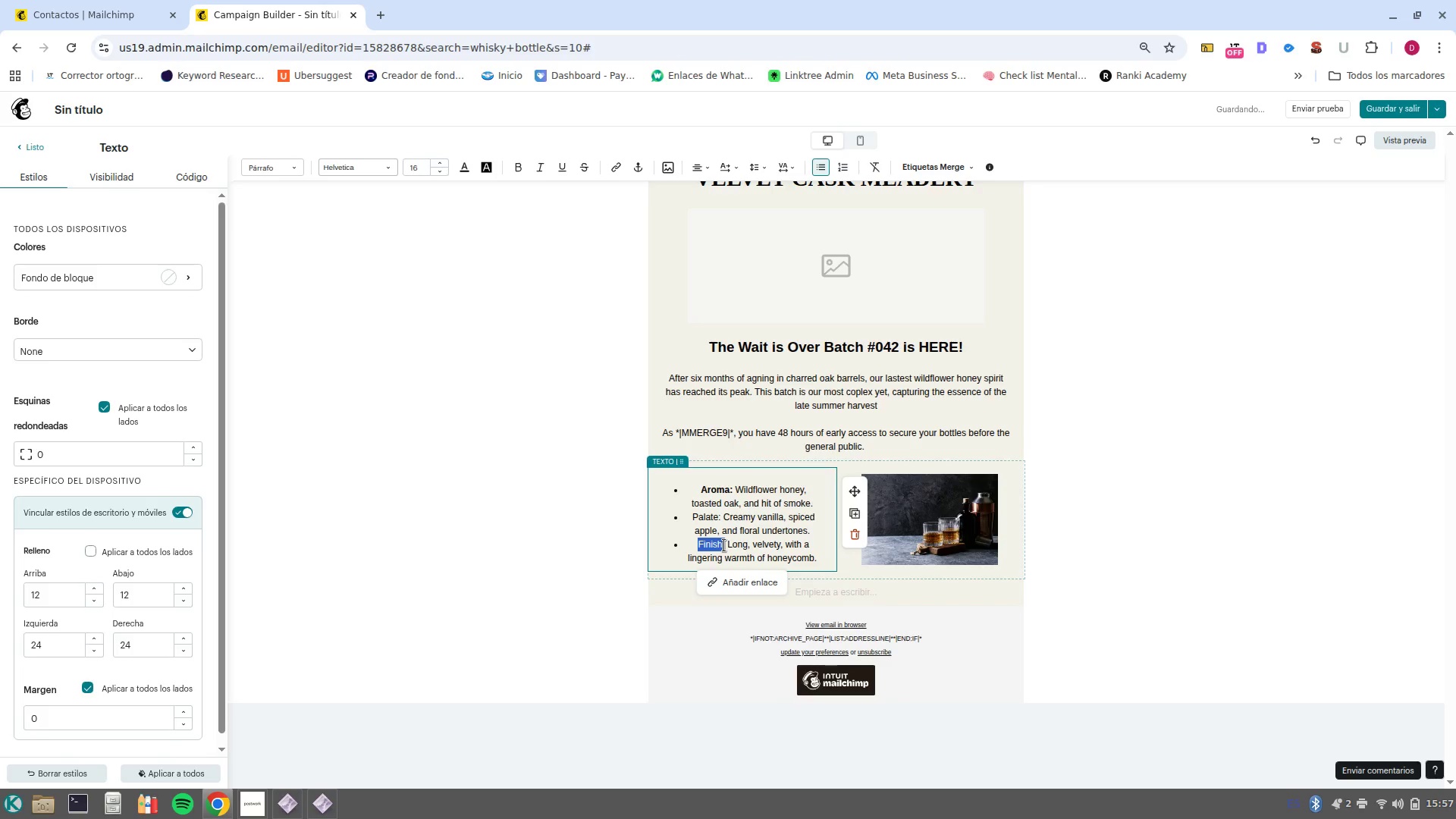 
key(Control+B)
 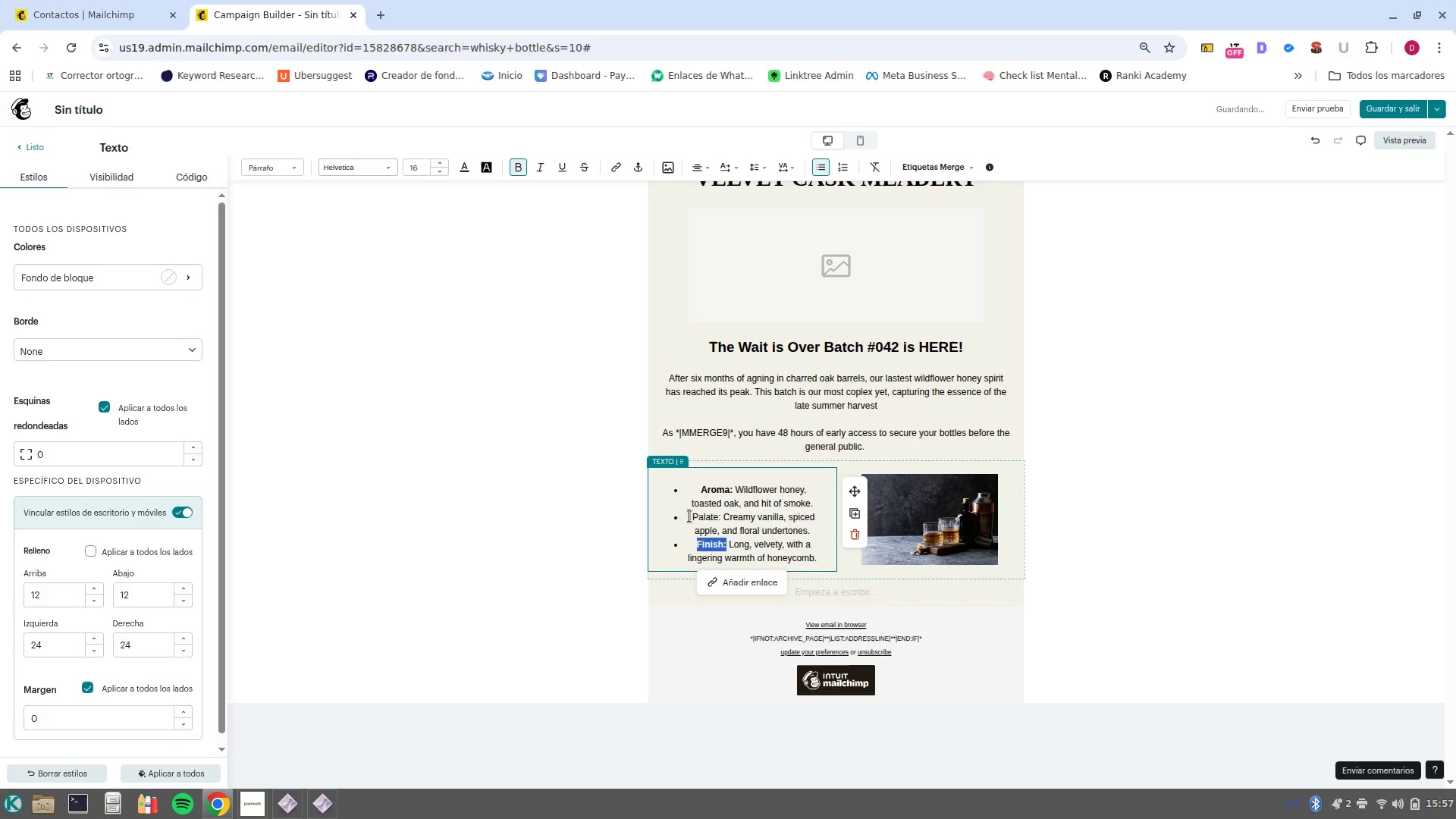 
left_click_drag(start_coordinate=[694, 516], to_coordinate=[723, 516])
 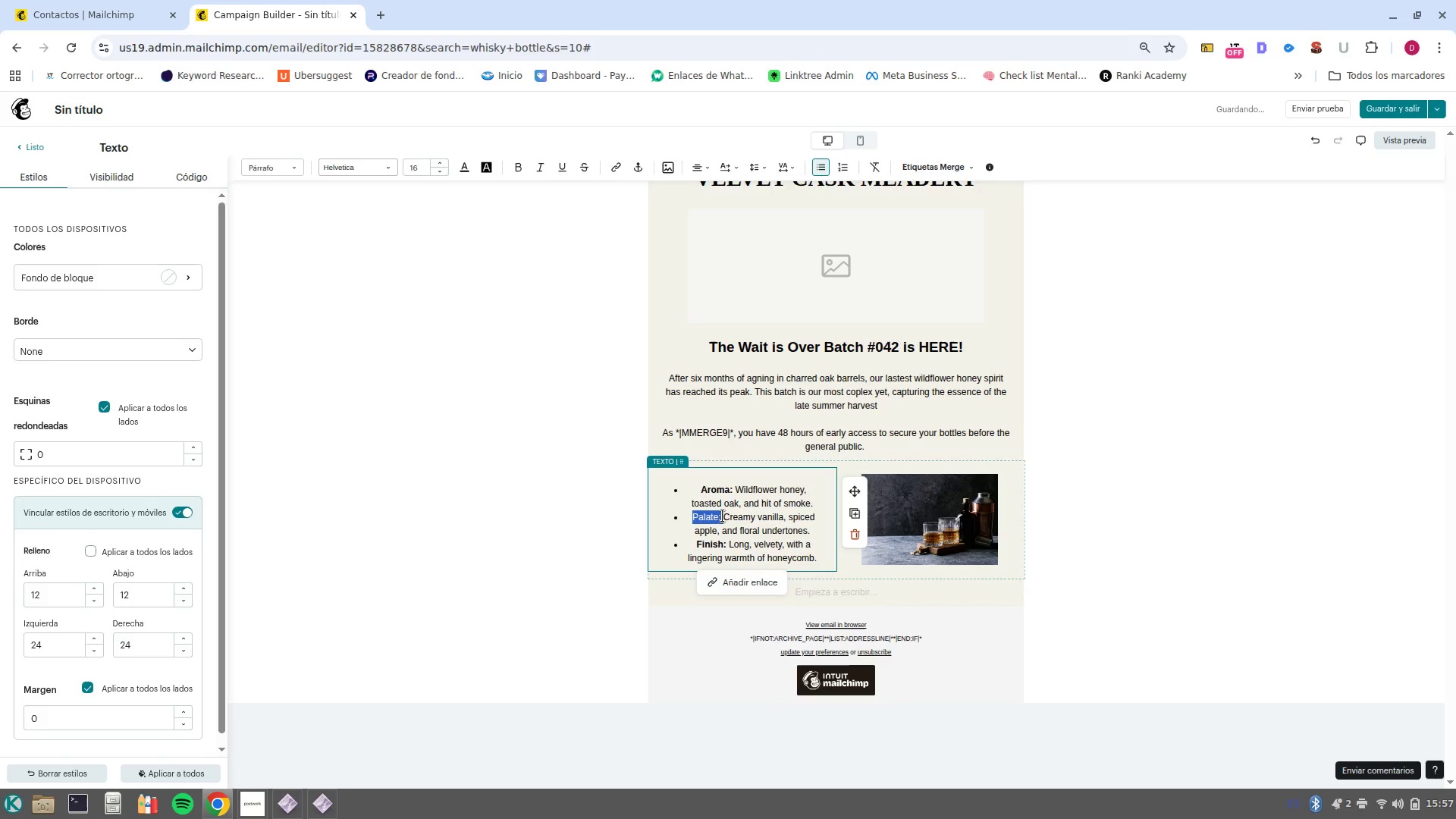 
key(Control+B)
 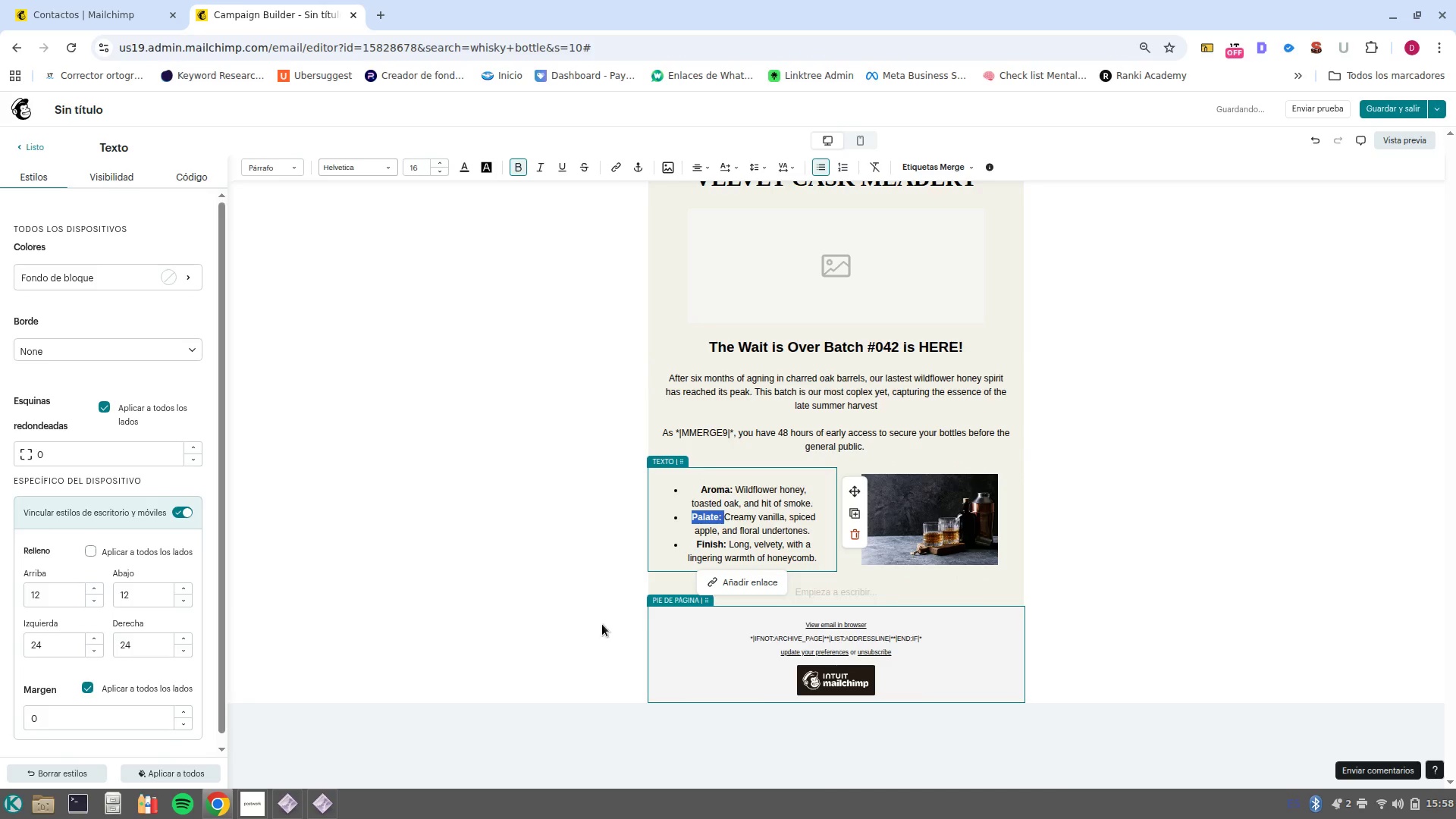 
wait(5.7)
 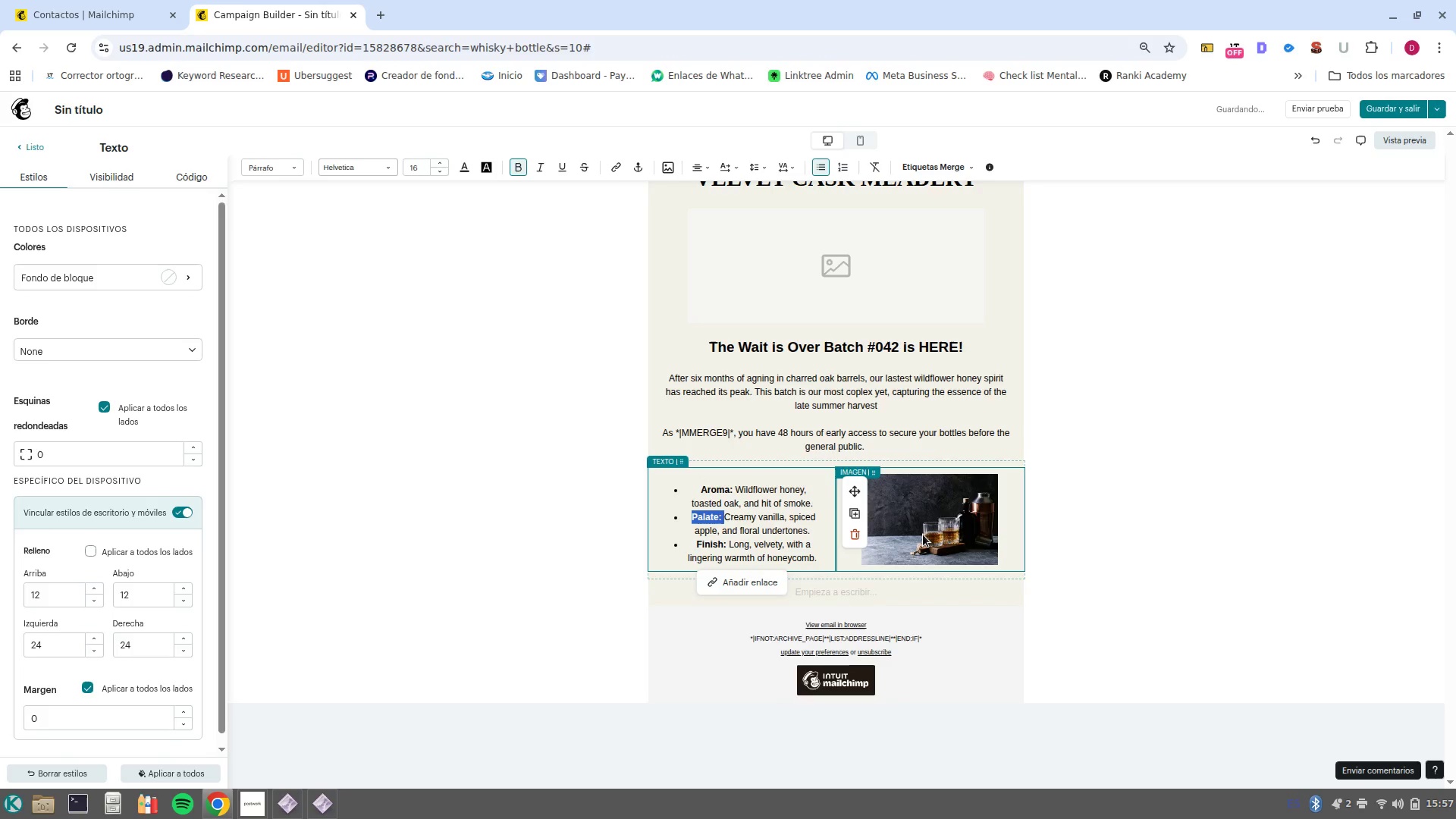 
left_click([39, 152])
 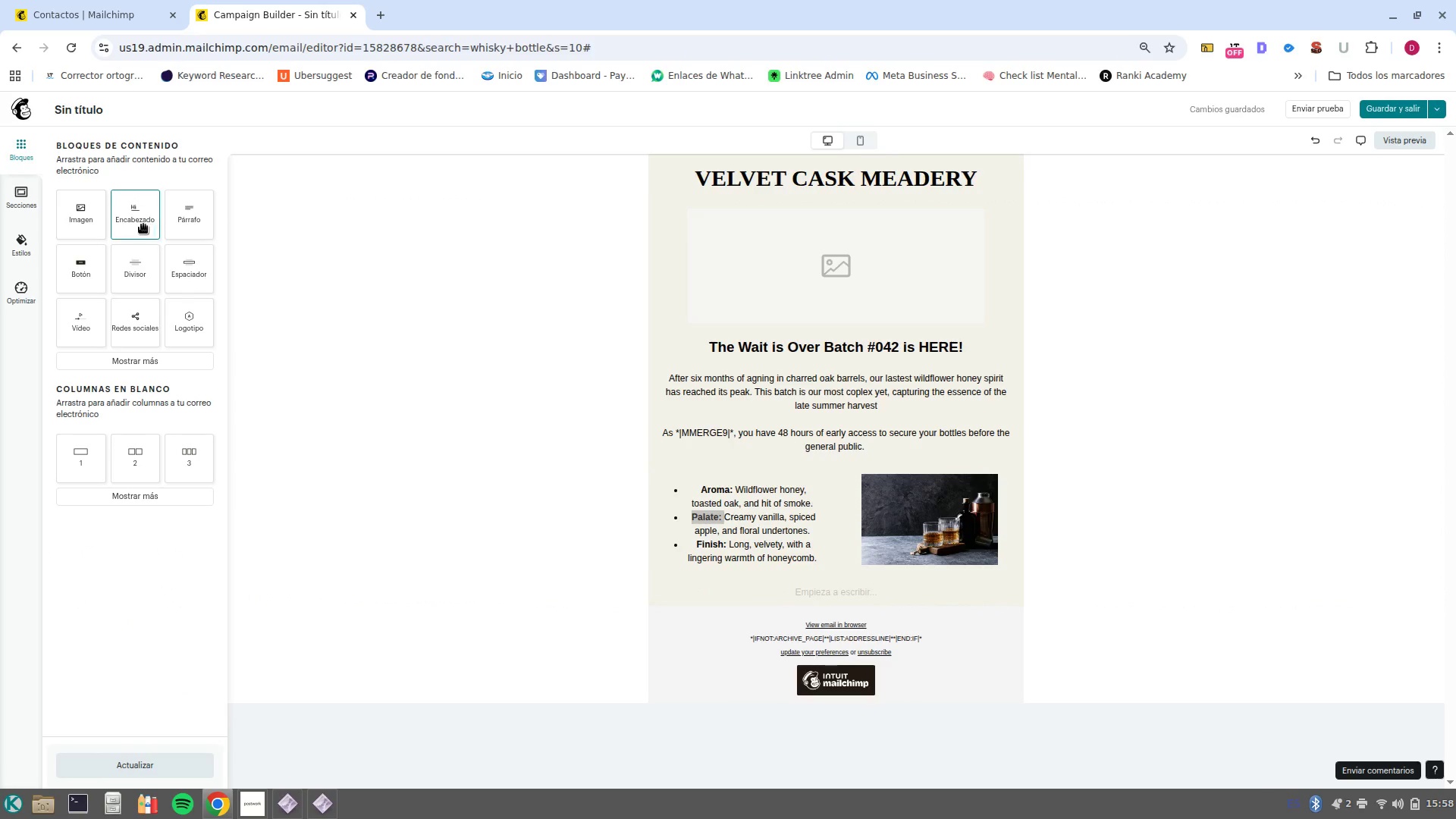 
left_click_drag(start_coordinate=[143, 224], to_coordinate=[843, 462])
 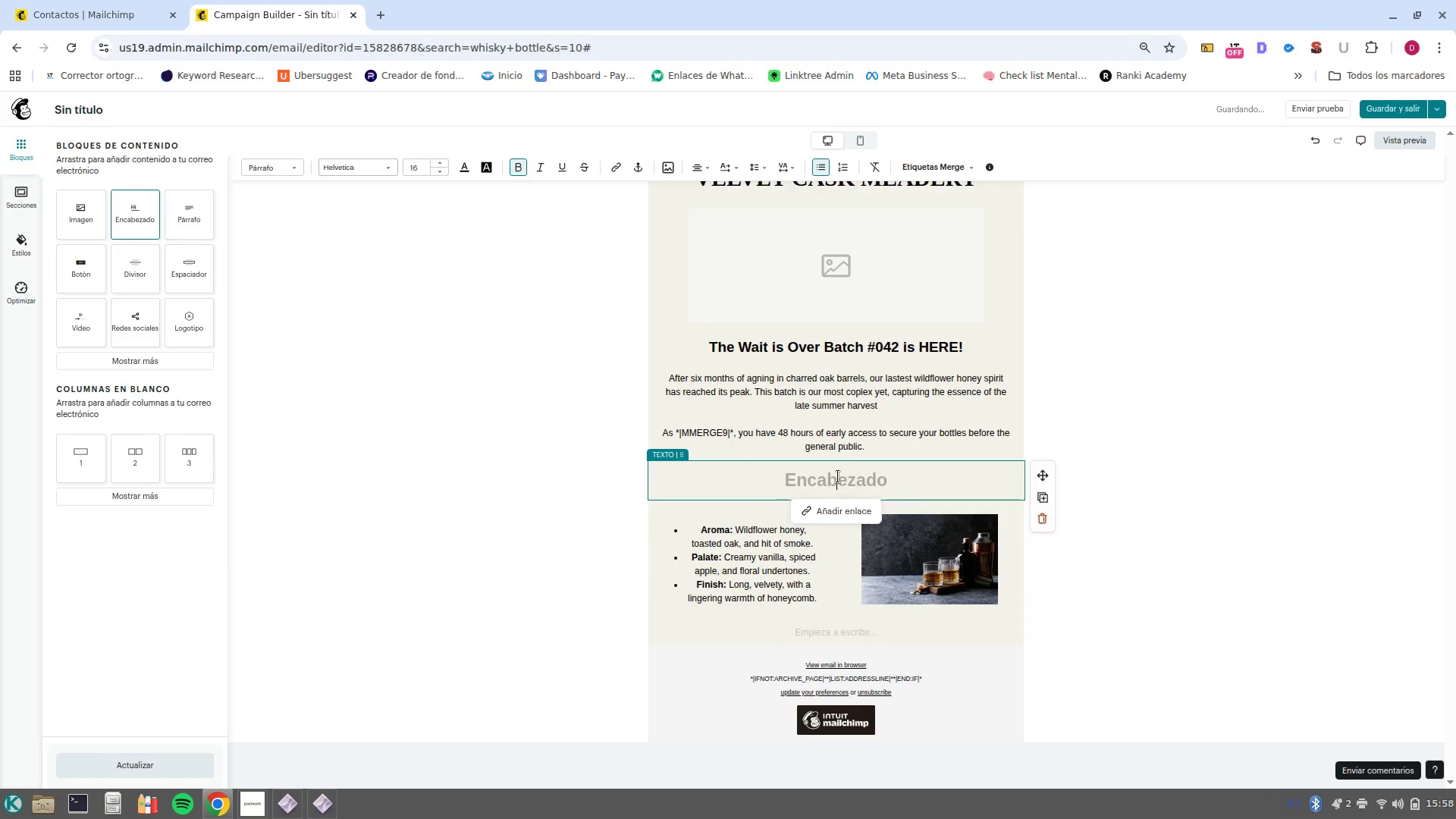 
left_click([838, 476])
 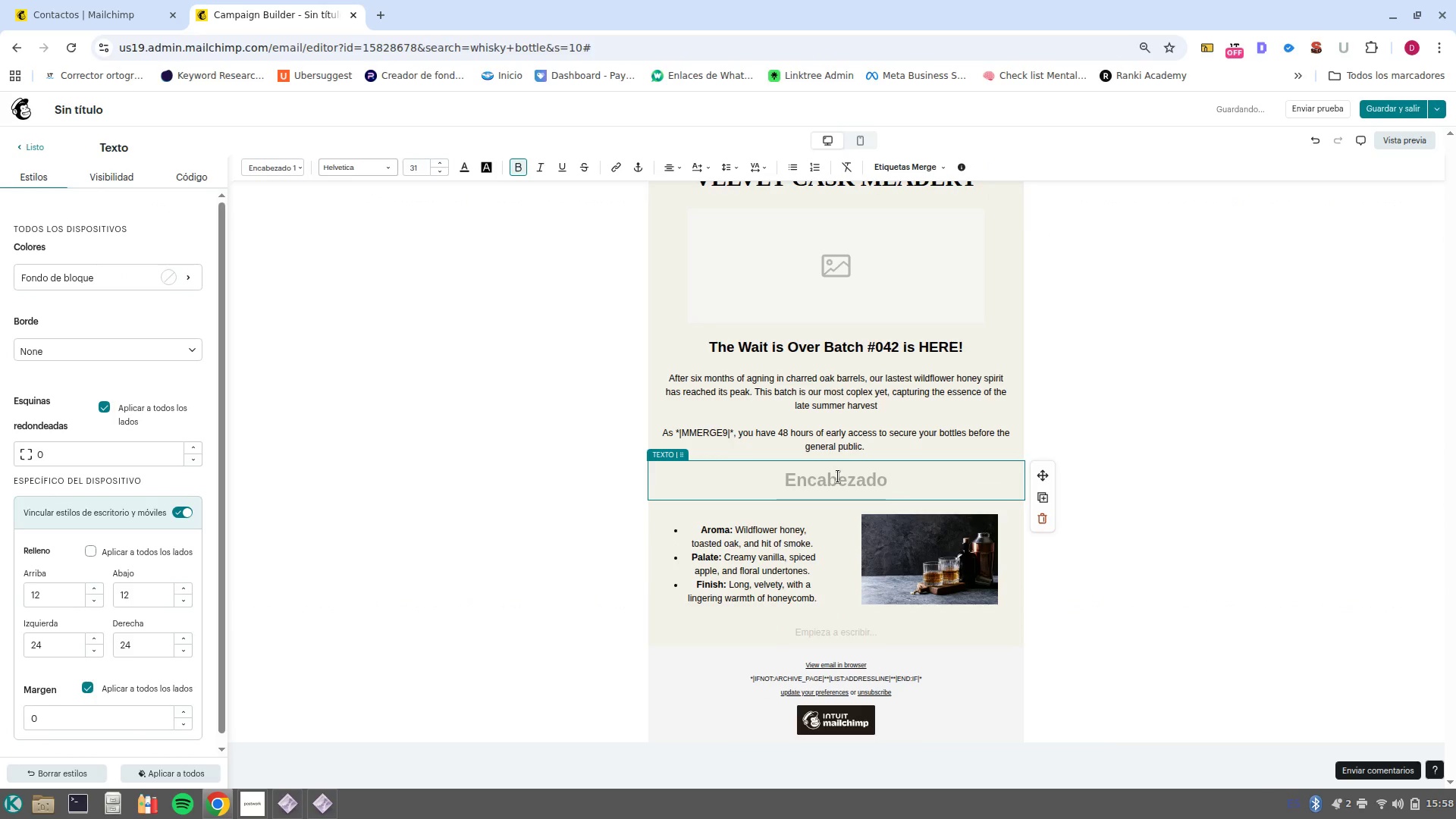 
type(Tasting notet)
key(Backspace)
type(es)
key(Backspace)
key(Backspace)
type(s 1 BATCH 042)
 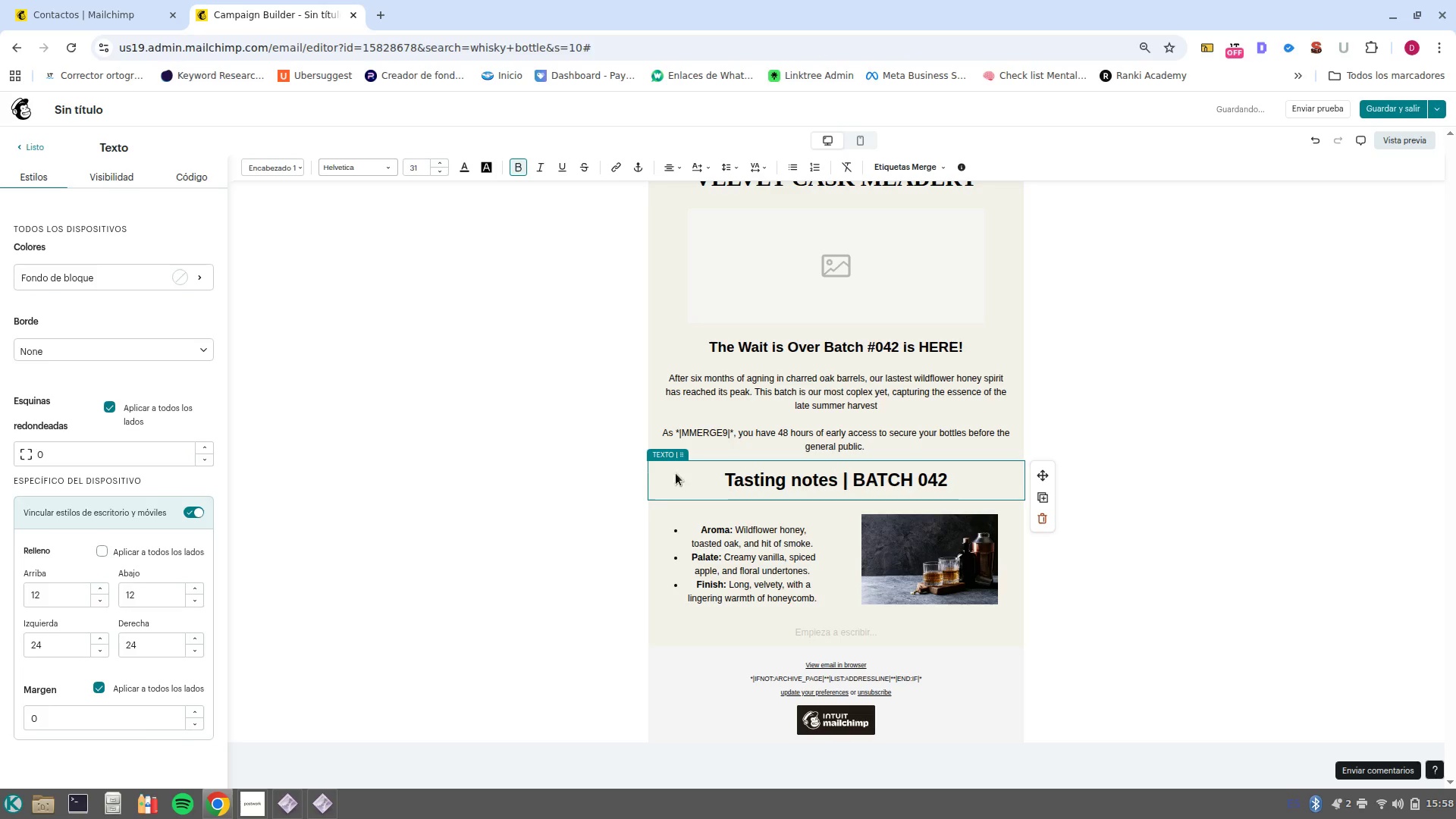 
 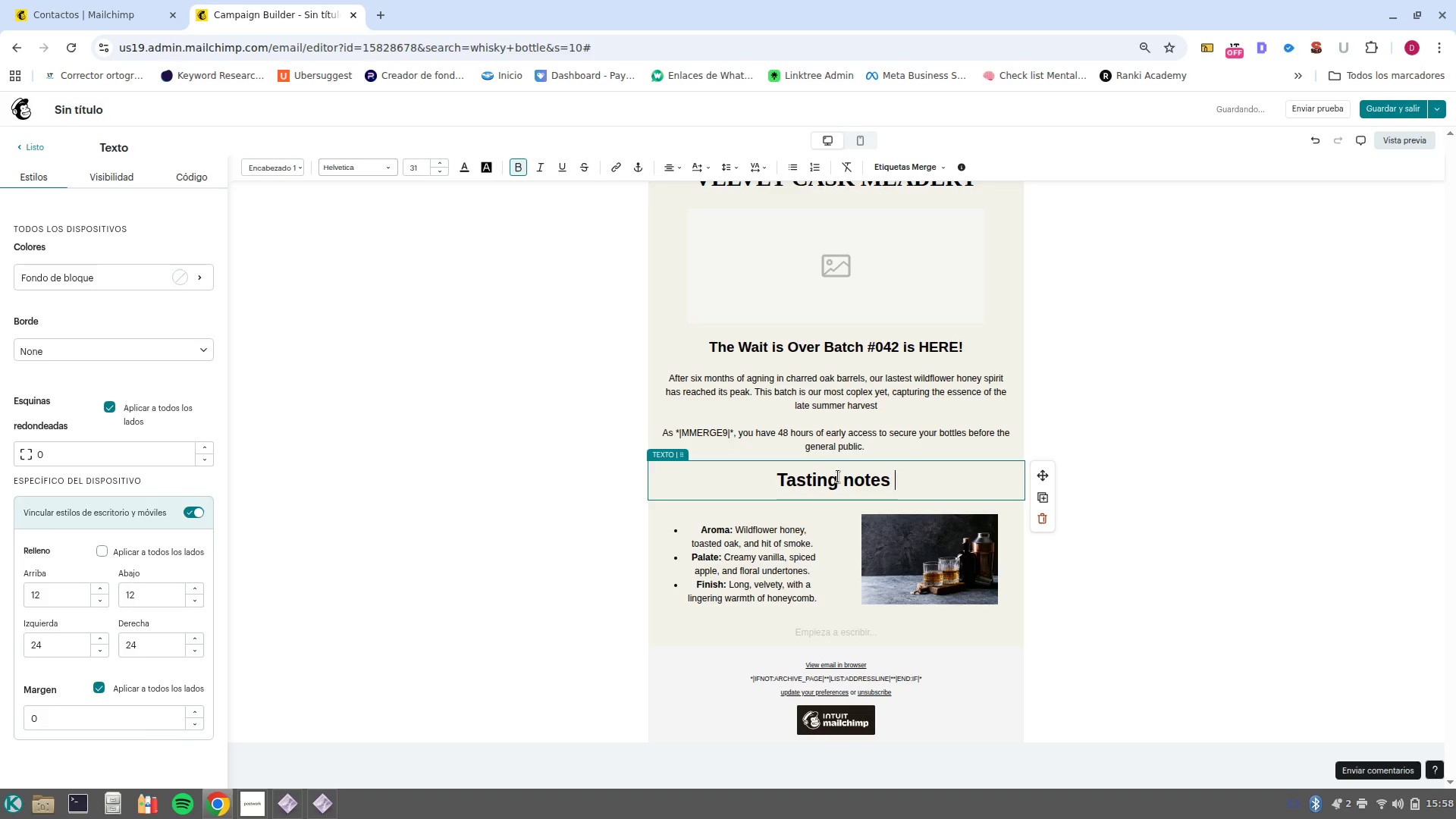 
hold_key(key=AltRight, duration=0.93)
 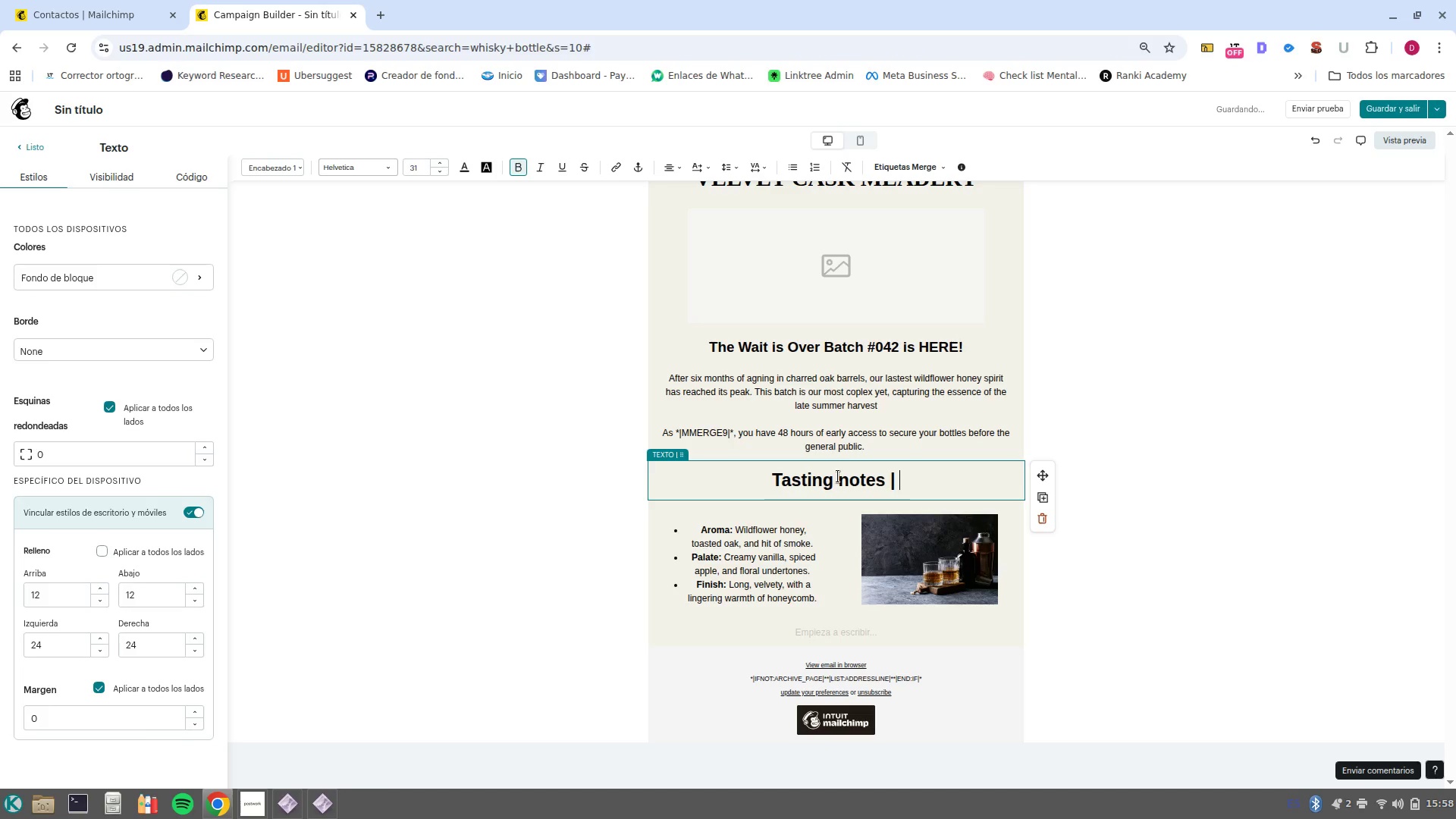 
left_click([162, 184])
 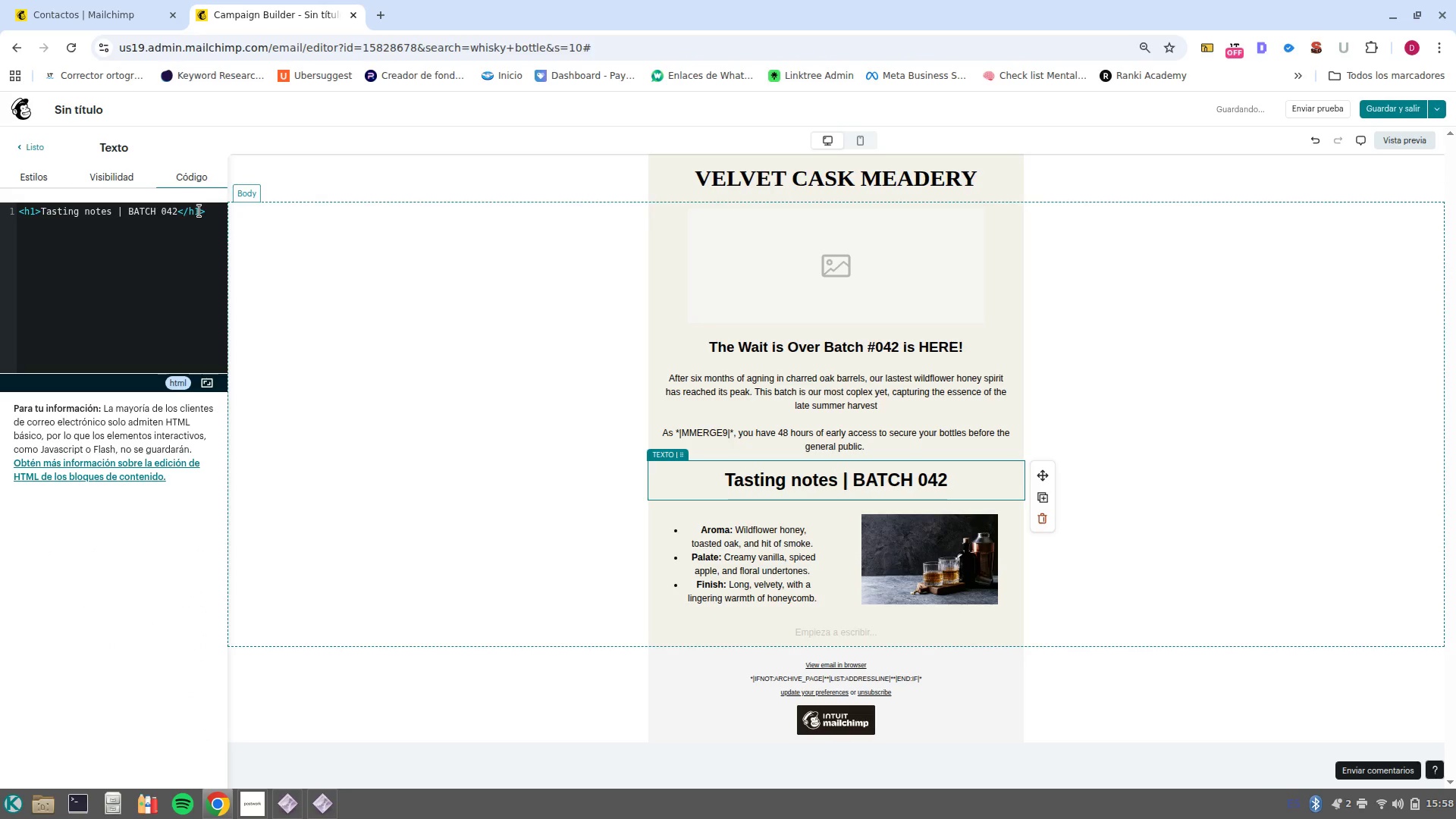 
left_click([199, 211])
 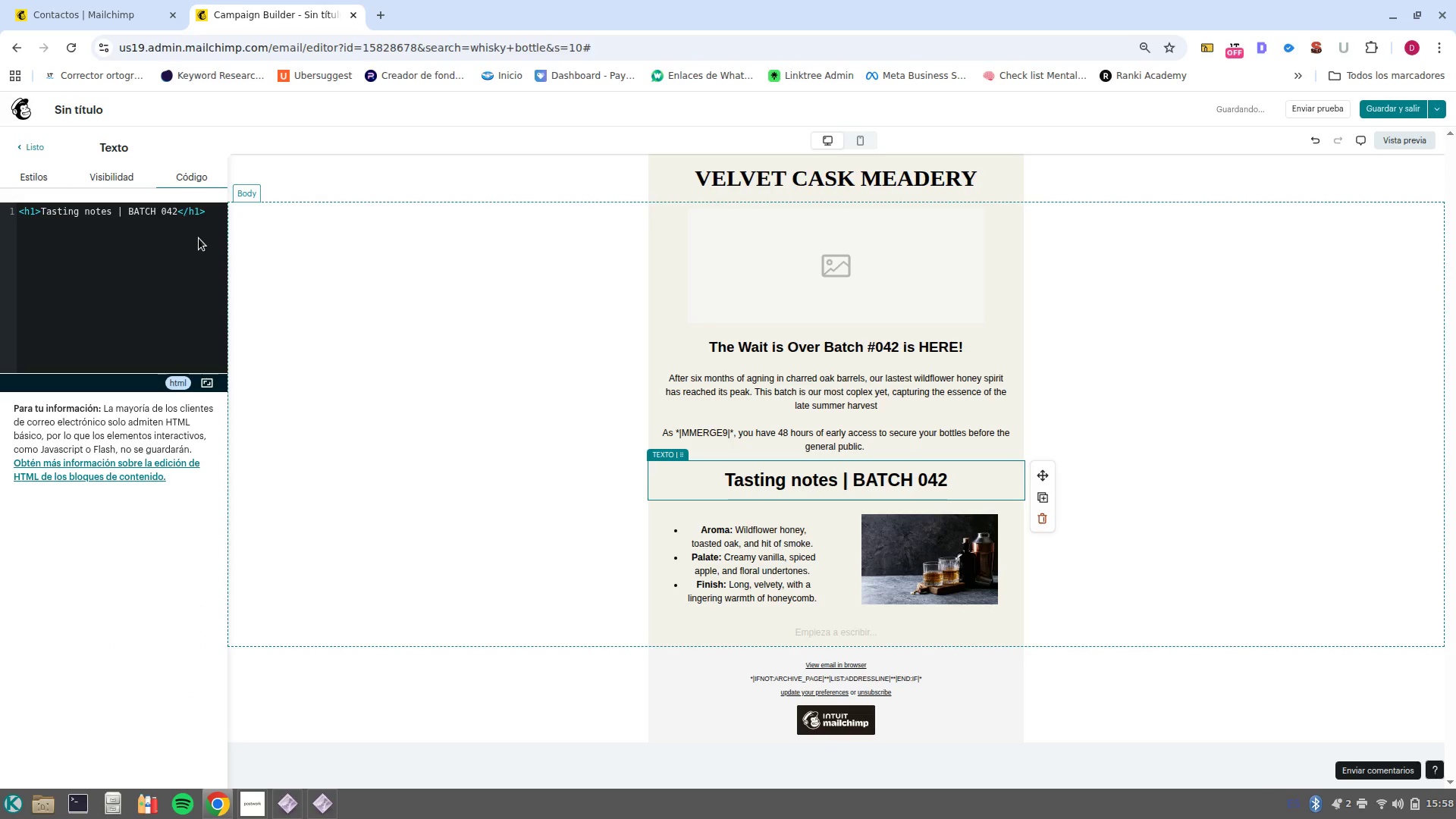 
key(Backspace)
 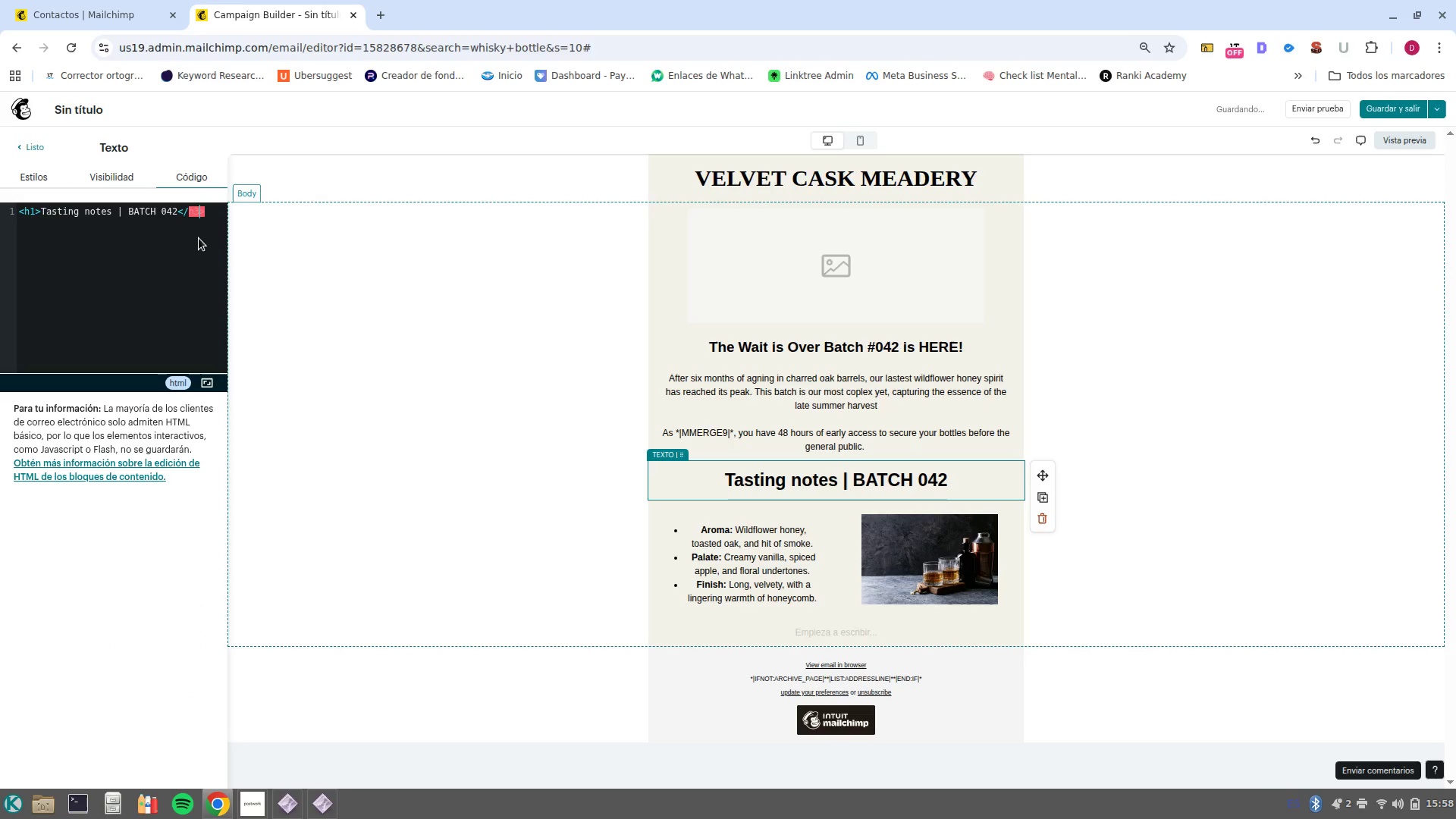 
key(3)
 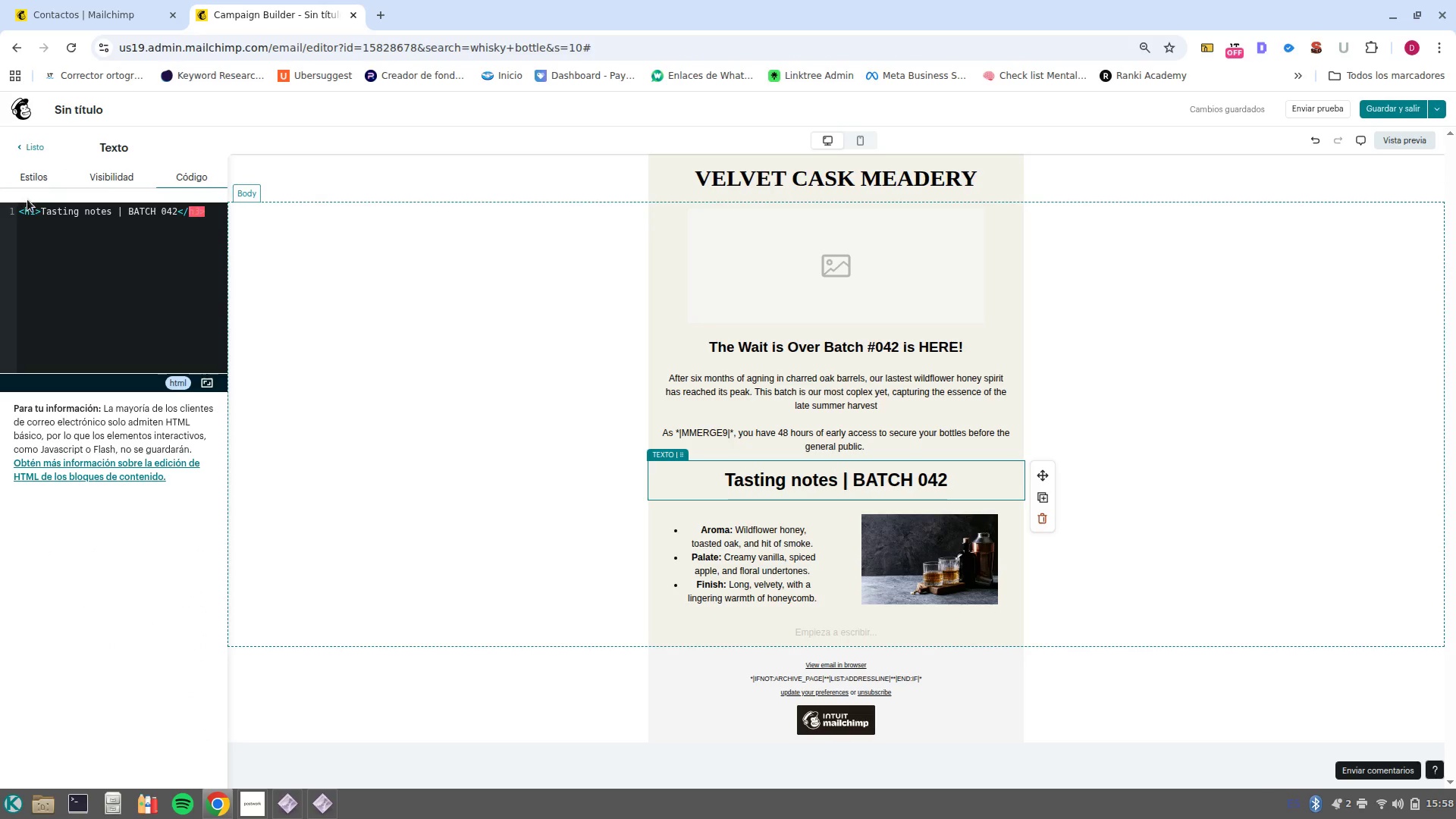 
left_click([36, 209])
 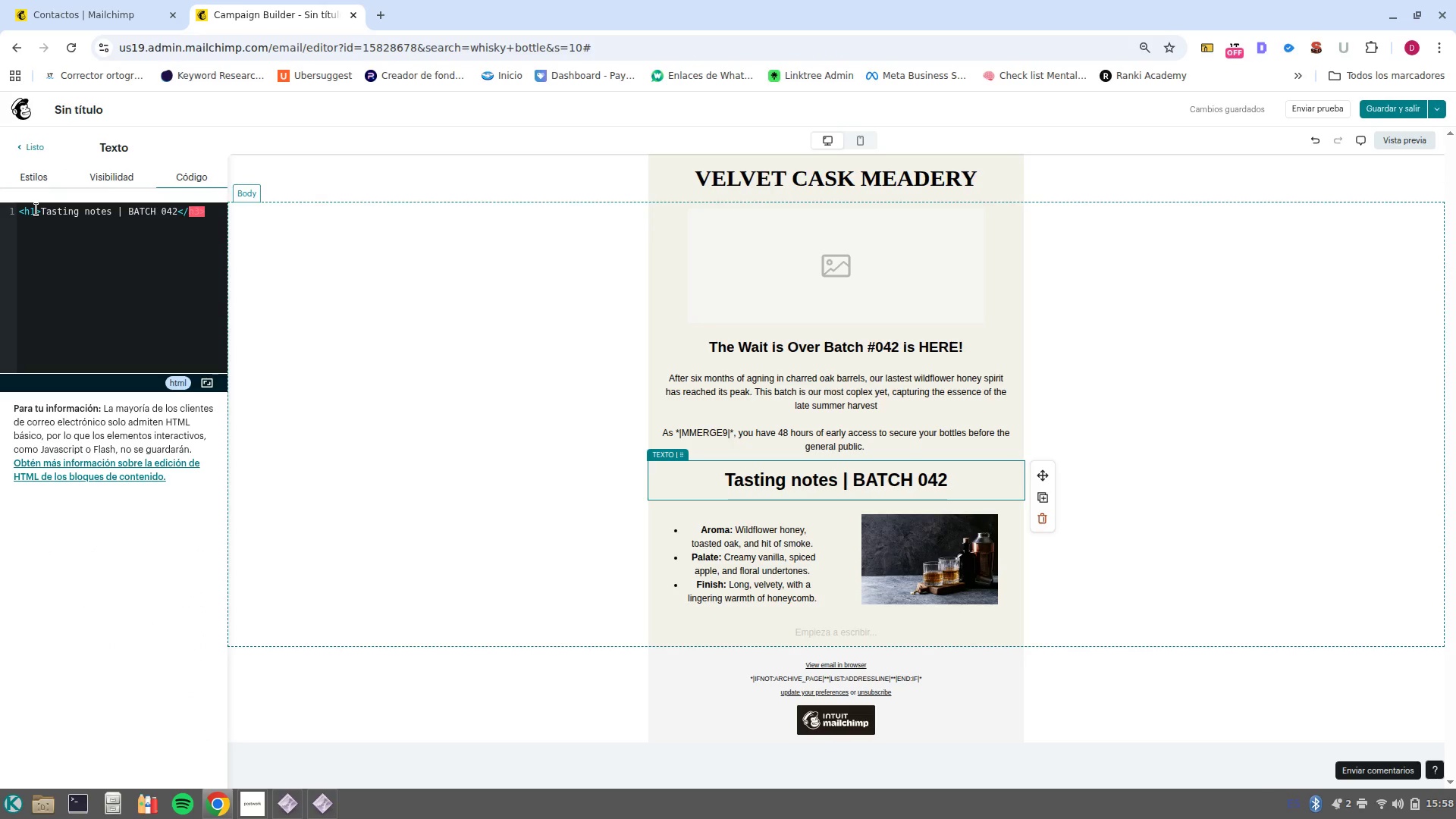 
key(Backspace)
 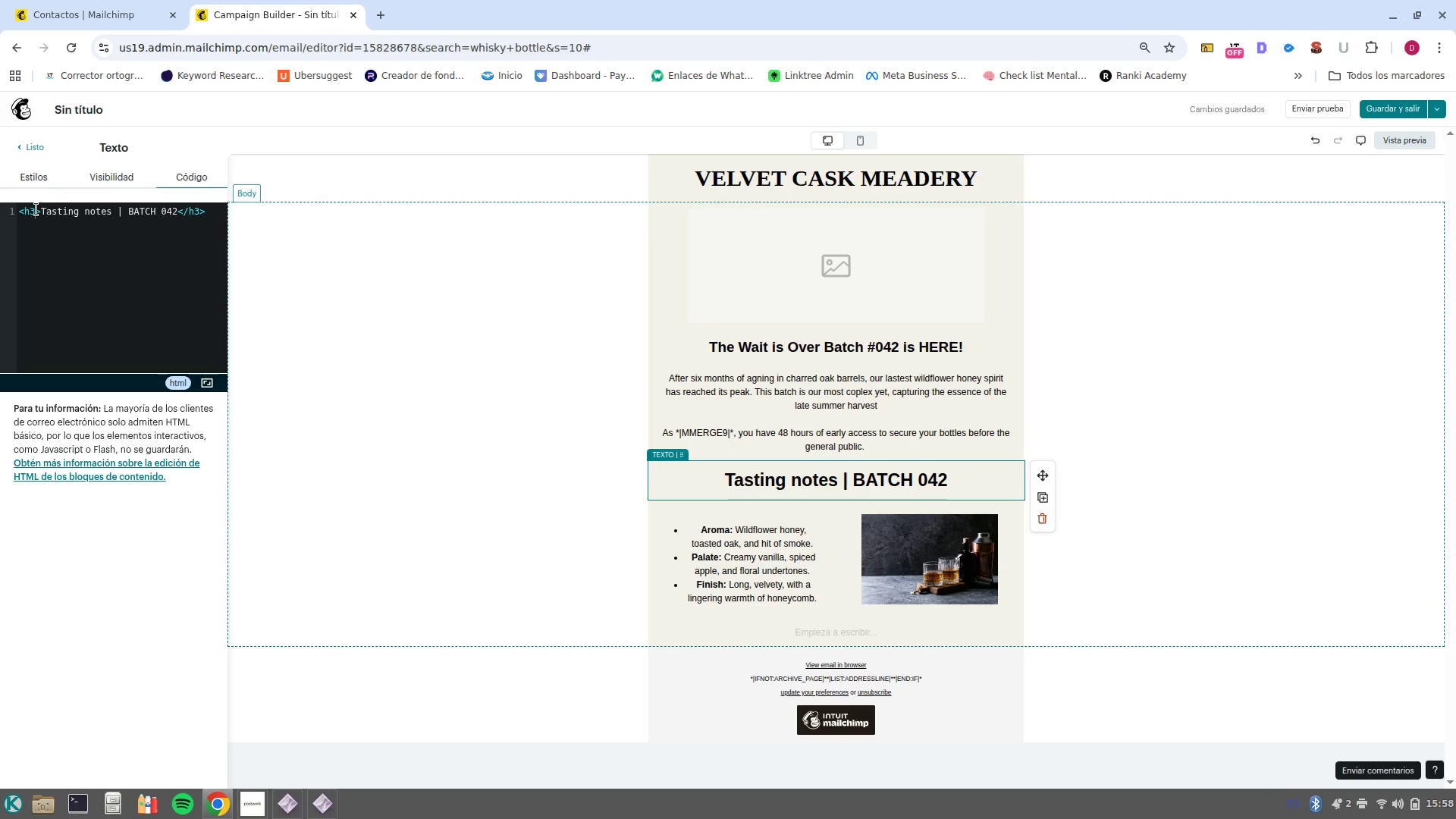 
key(3)
 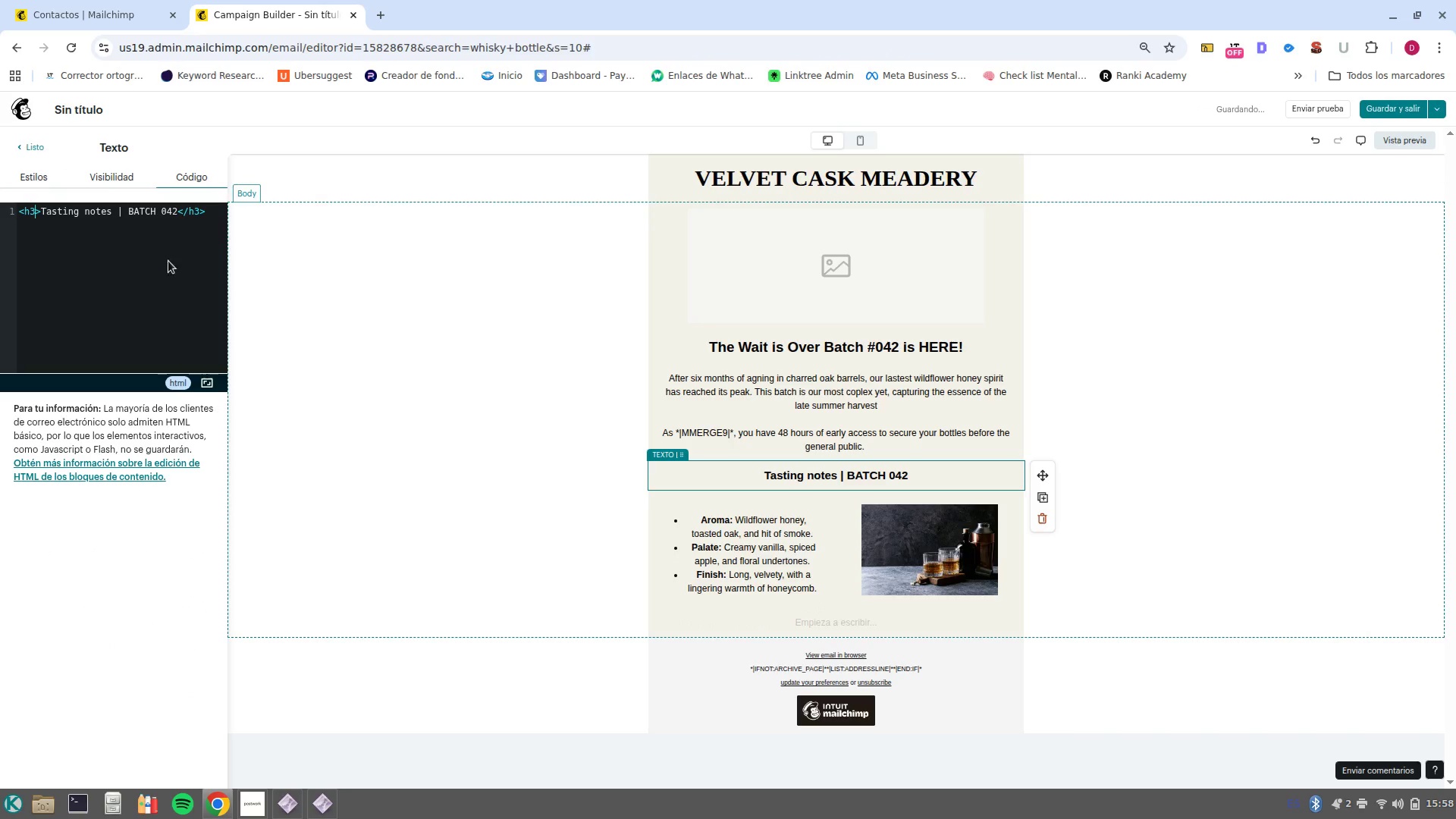 
left_click([336, 335])
 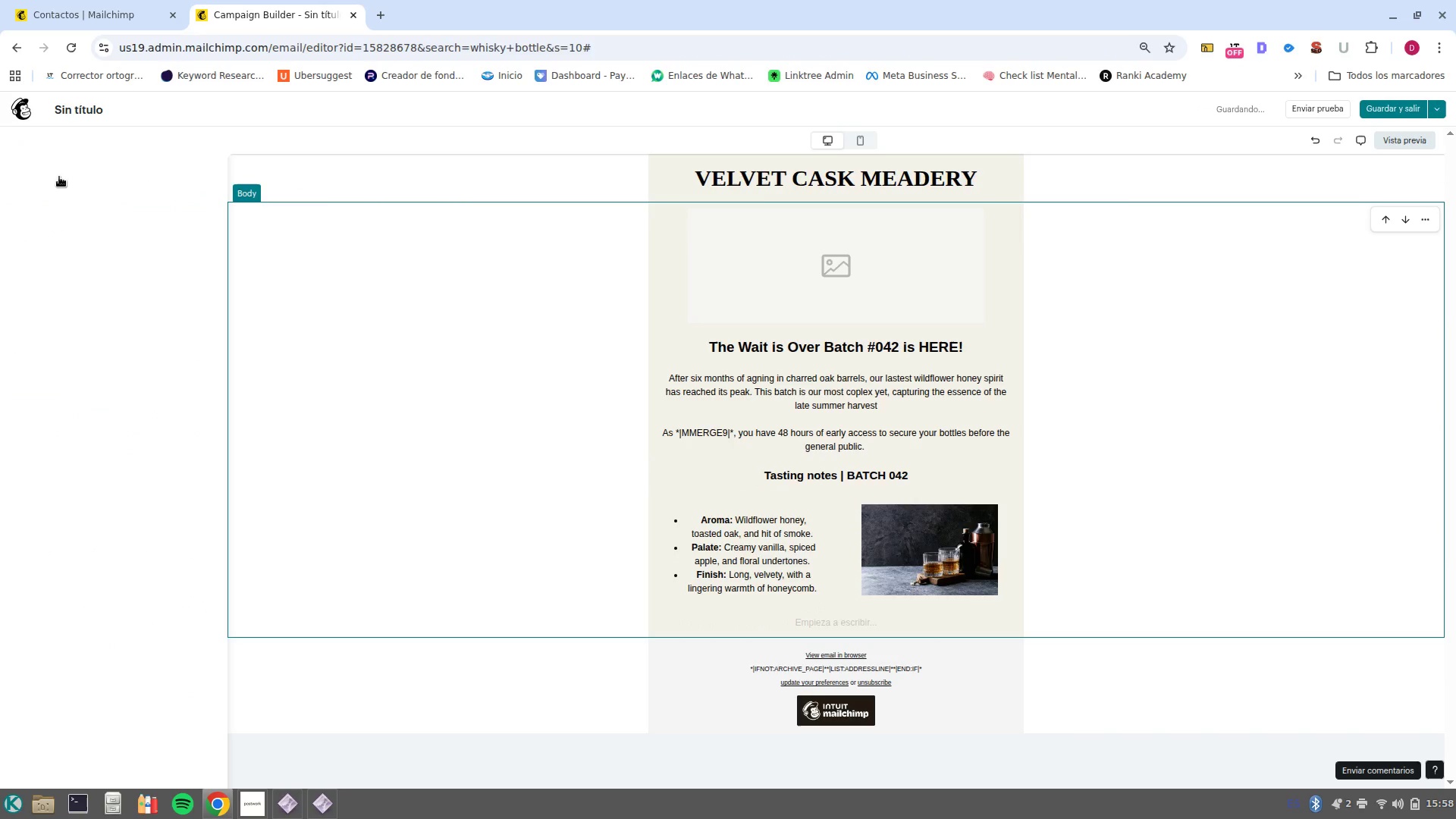 
left_click([59, 177])
 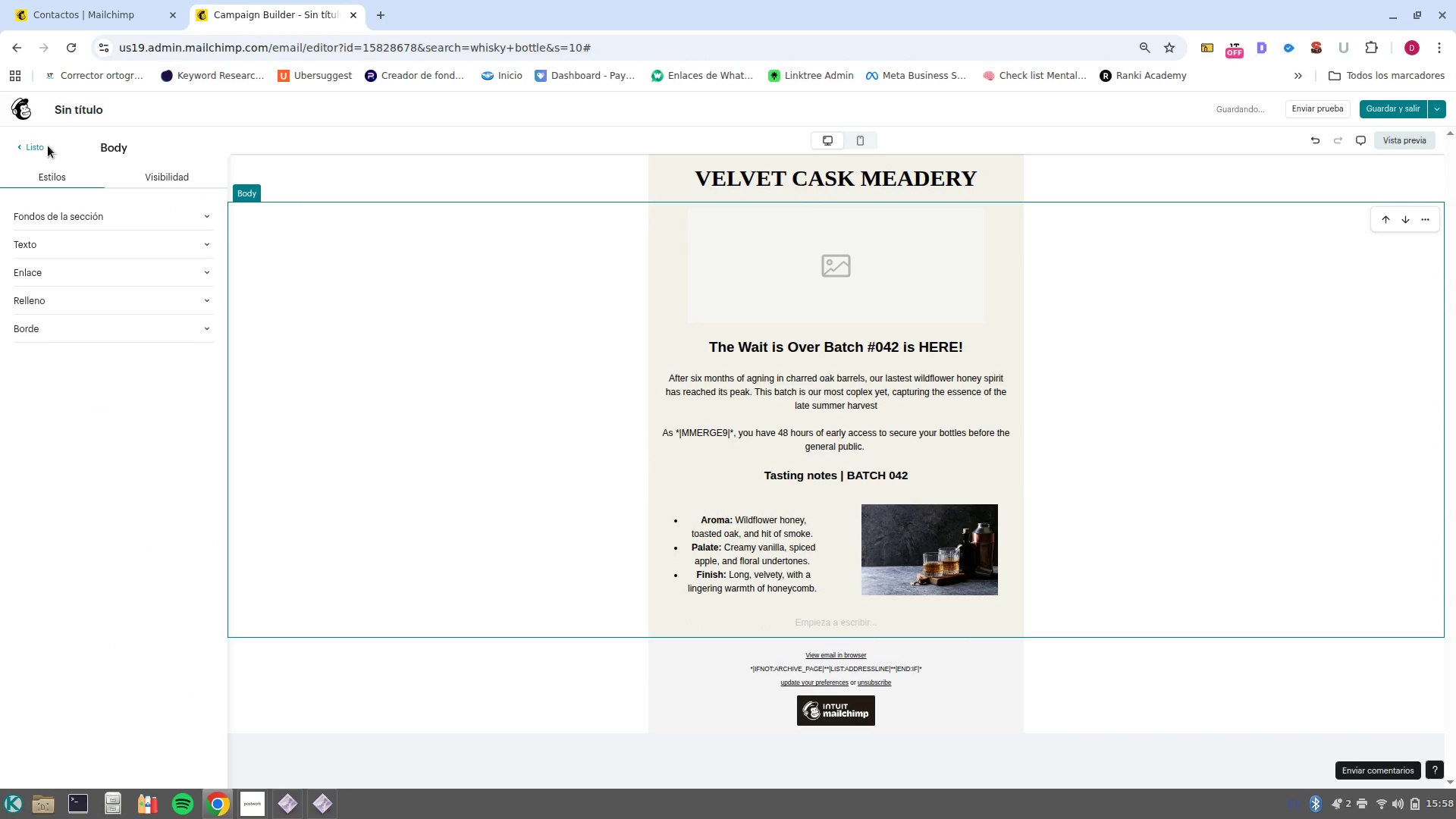 
left_click([45, 149])
 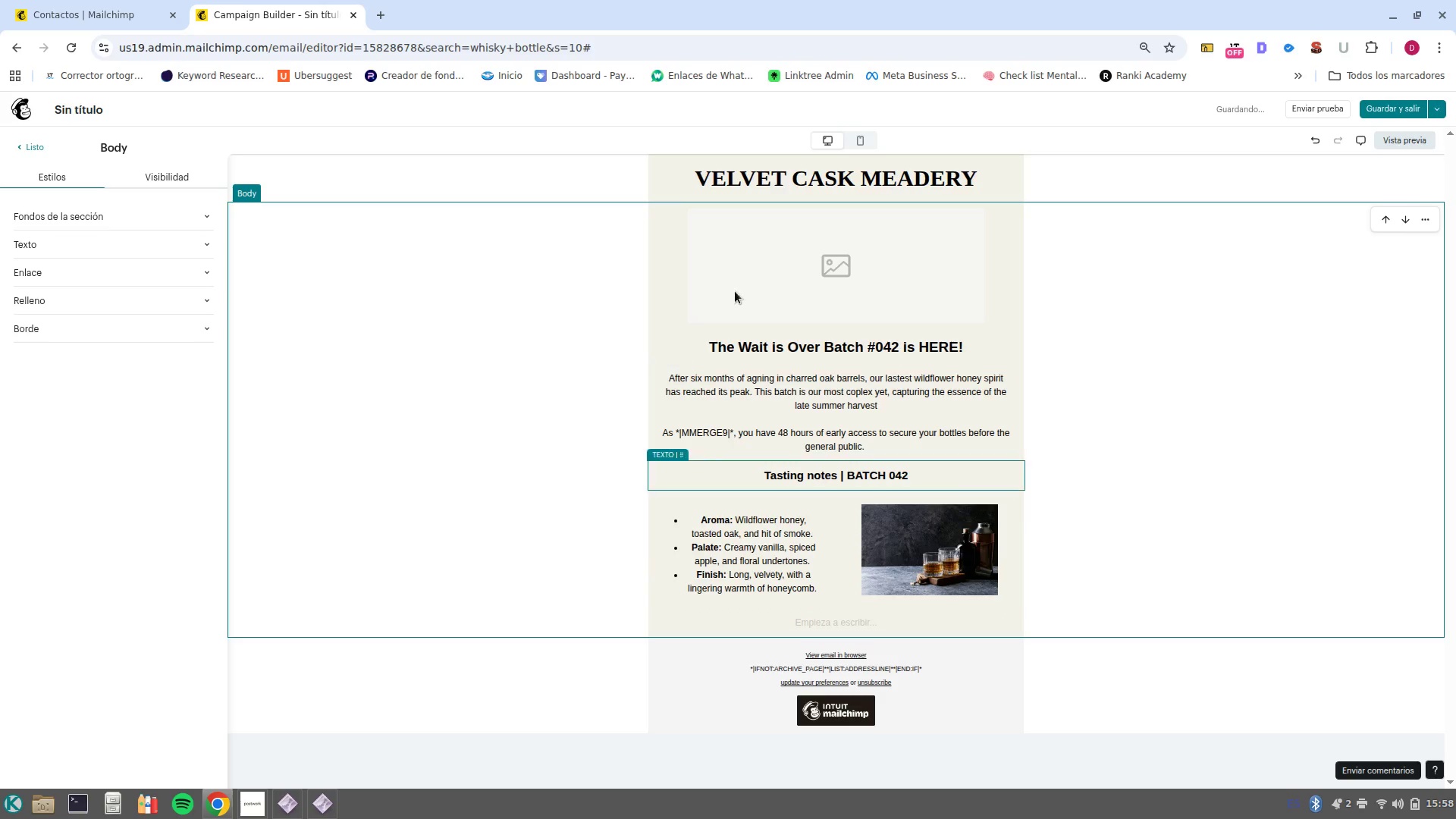 
left_click([927, 275])
 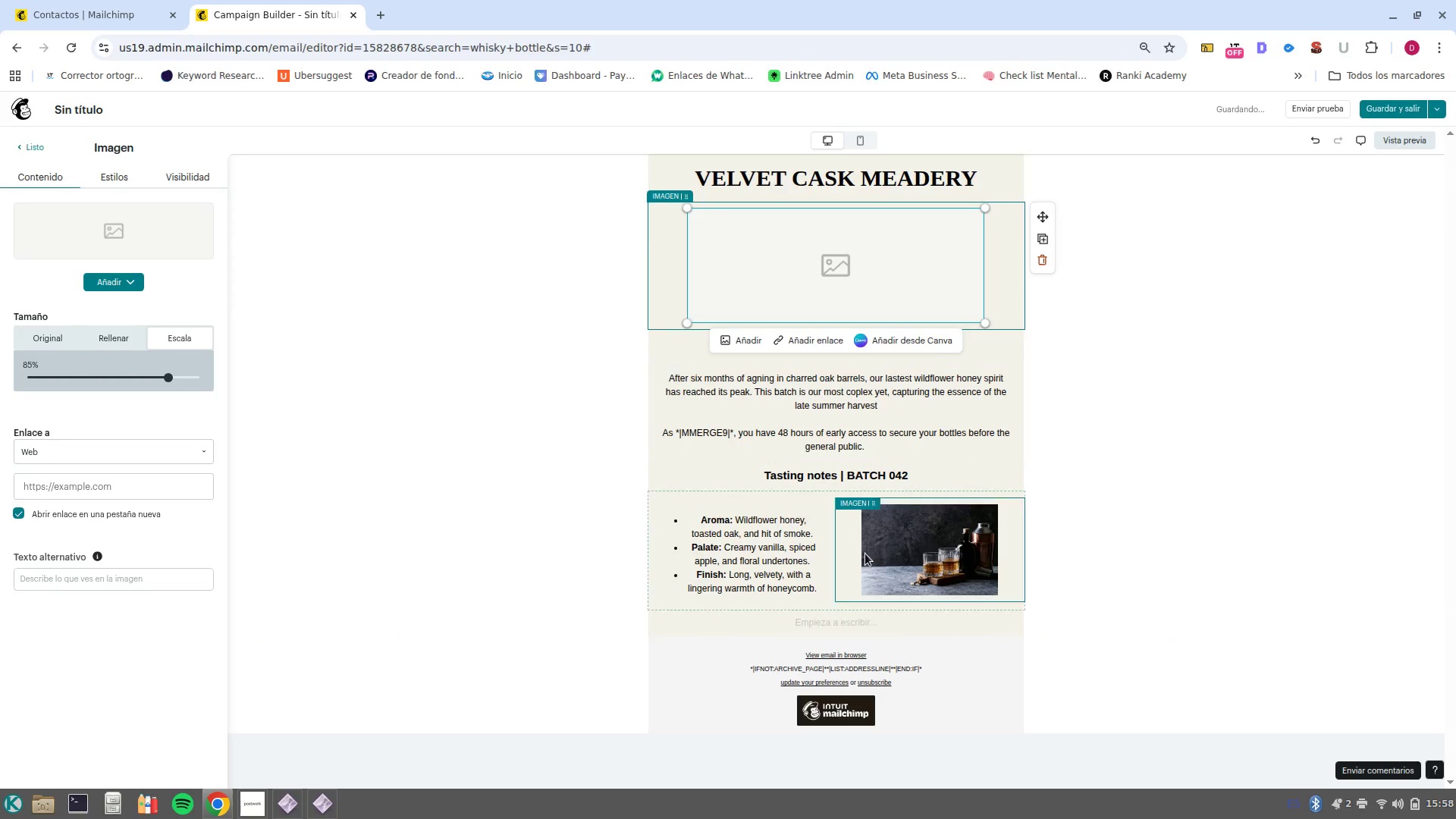 
left_click([1126, 381])
 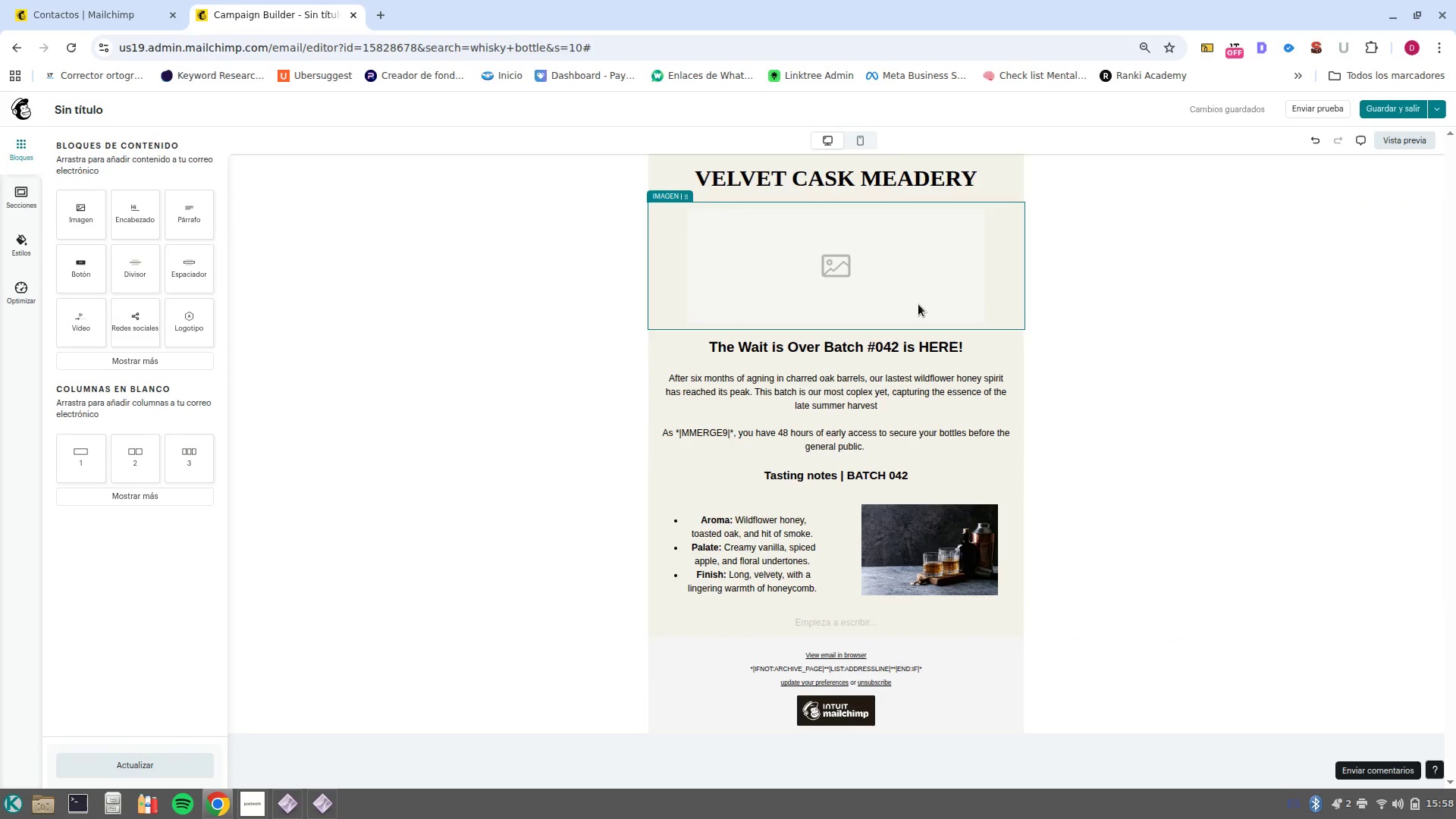 
left_click([918, 304])
 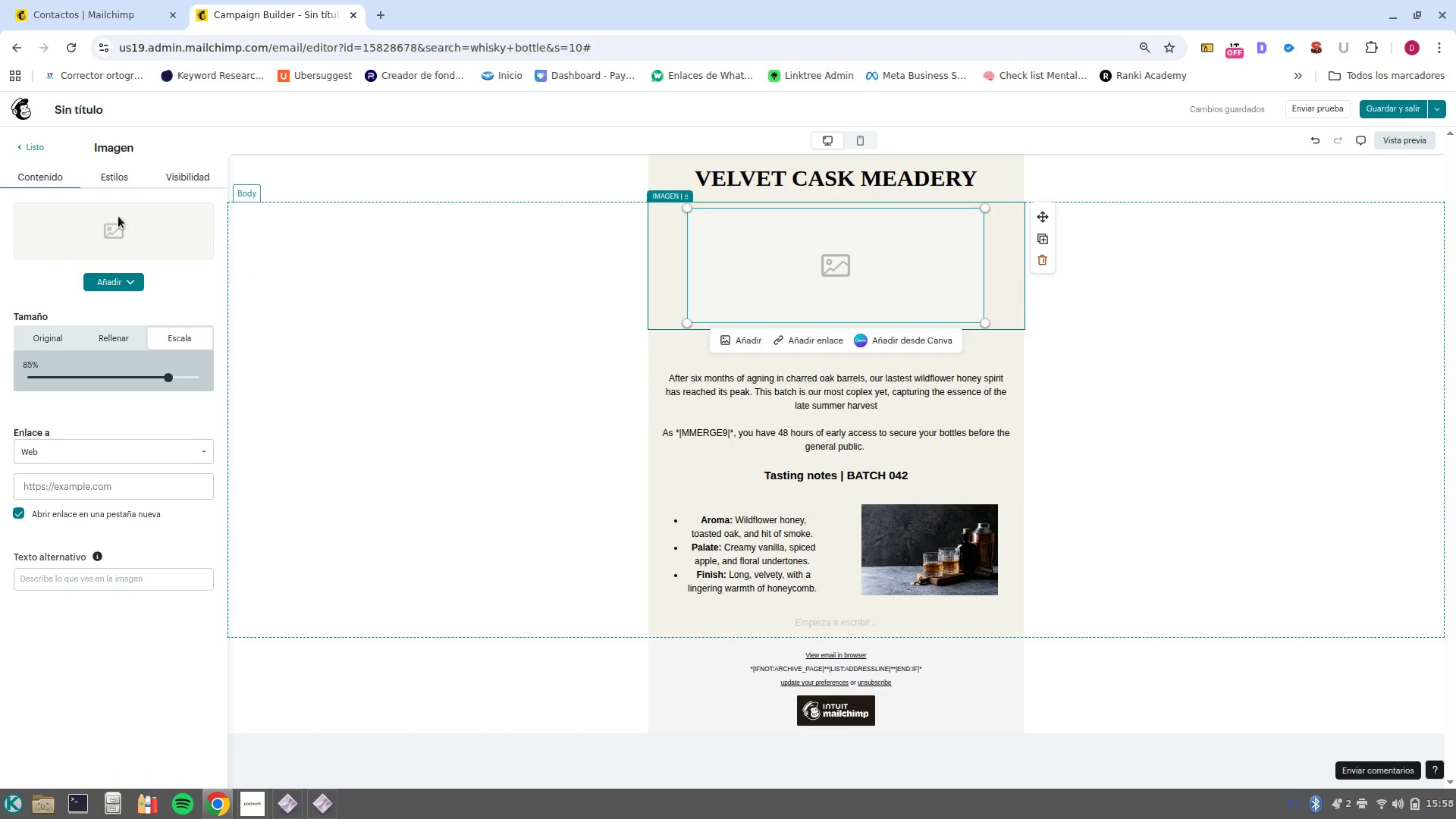 
left_click([108, 284])
 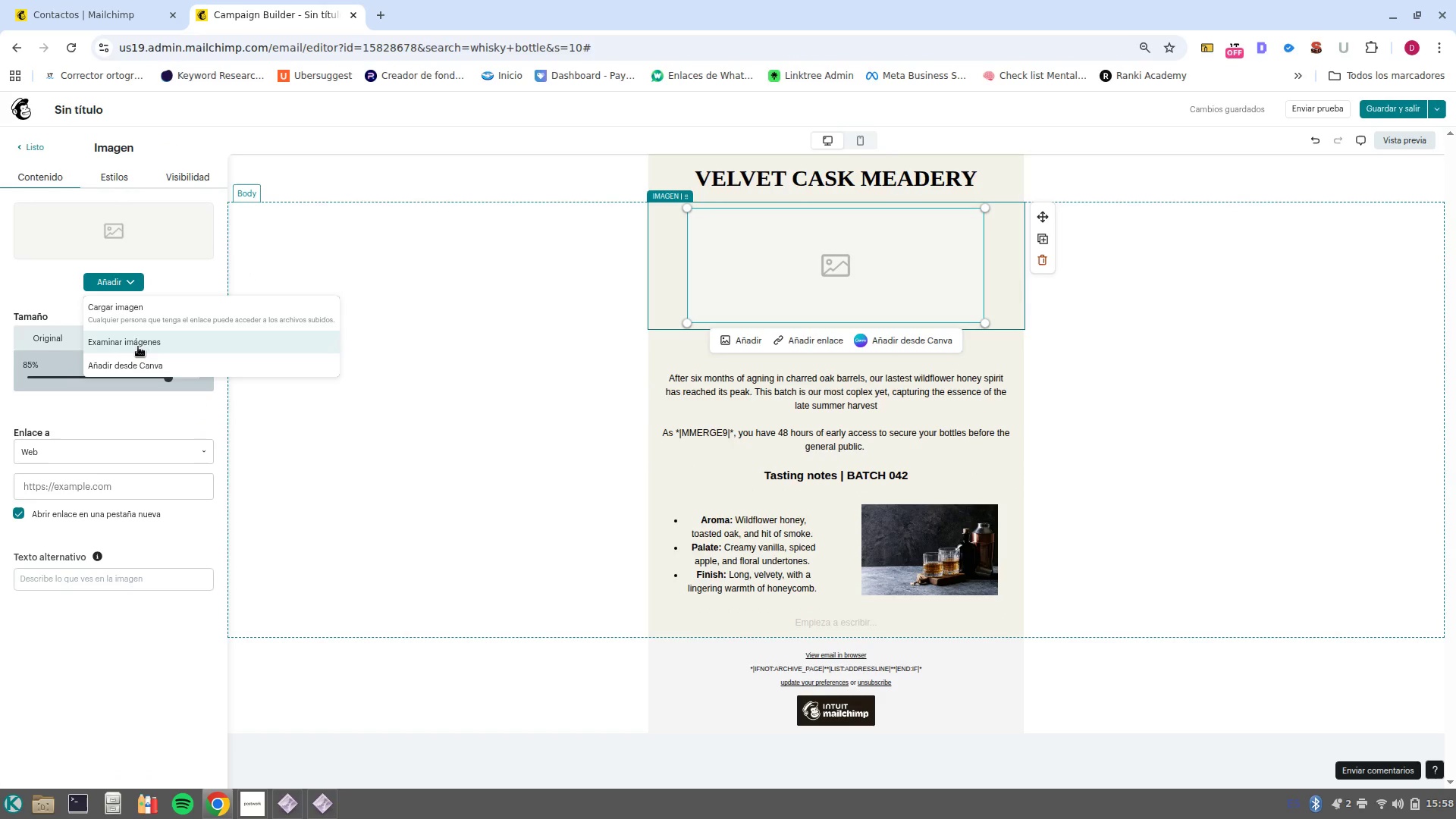 
left_click([138, 347])
 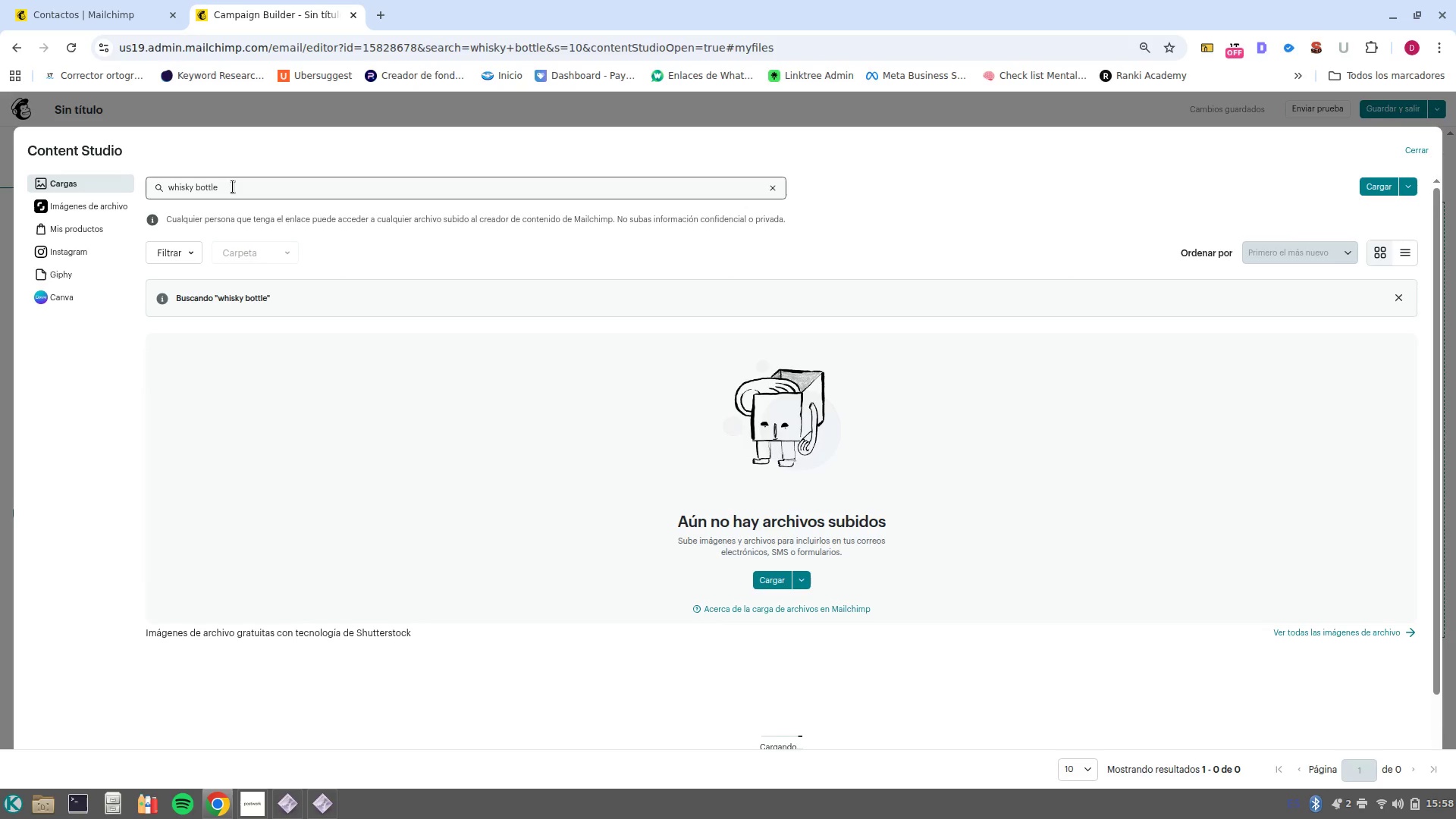 
double_click([215, 184])
 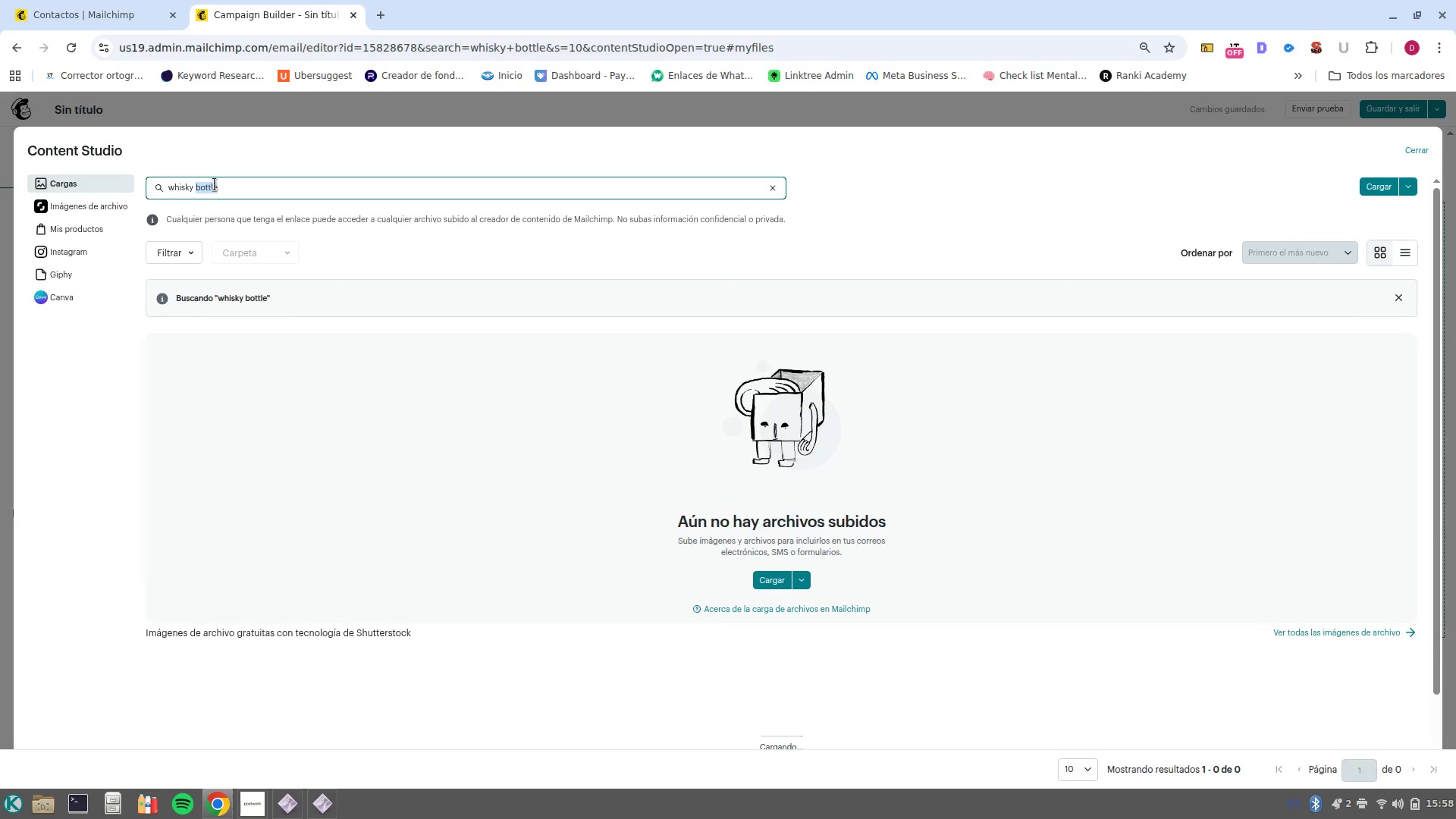 
key(Control+Backspace)
 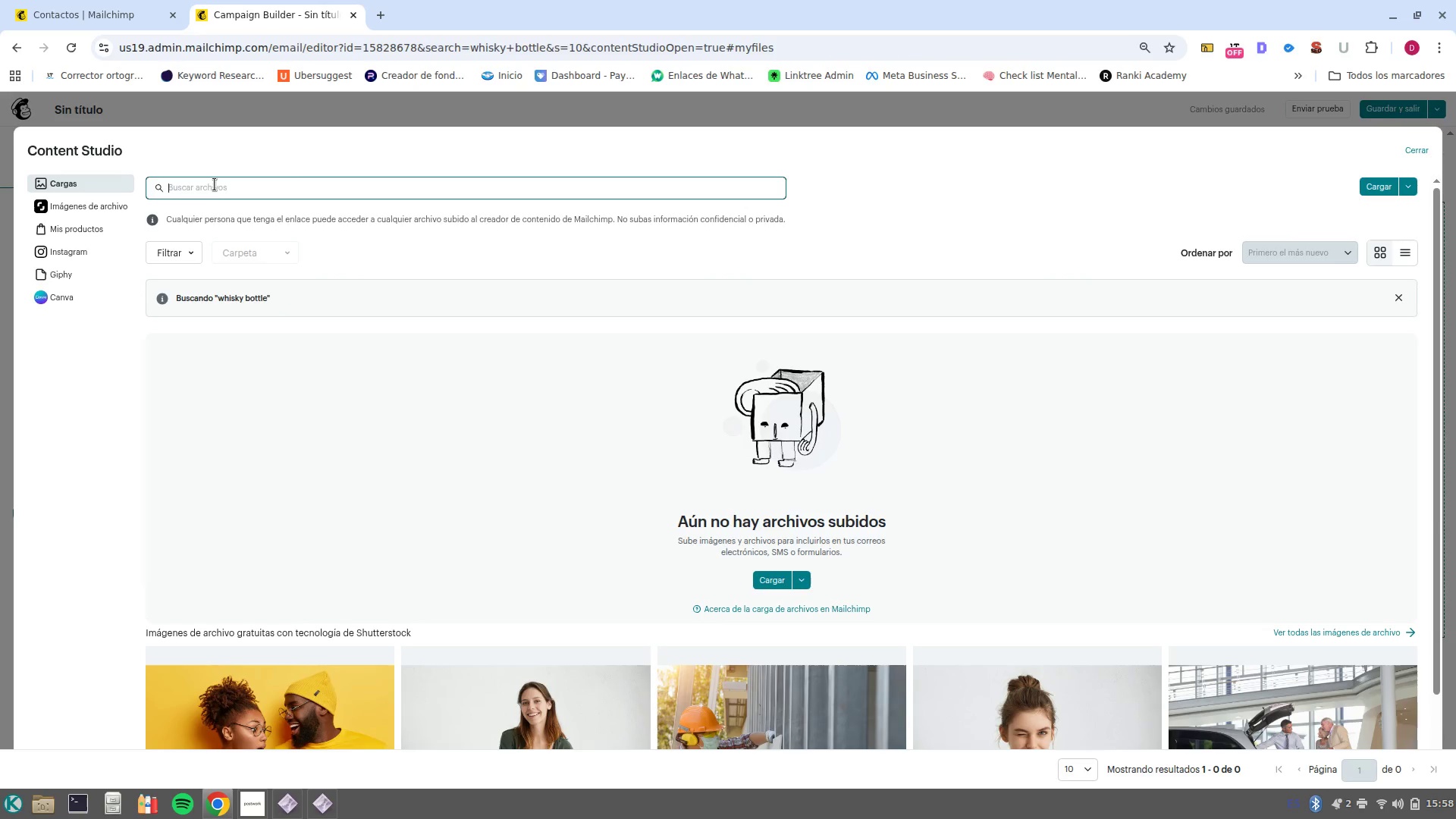 
key(Control+Backspace)
 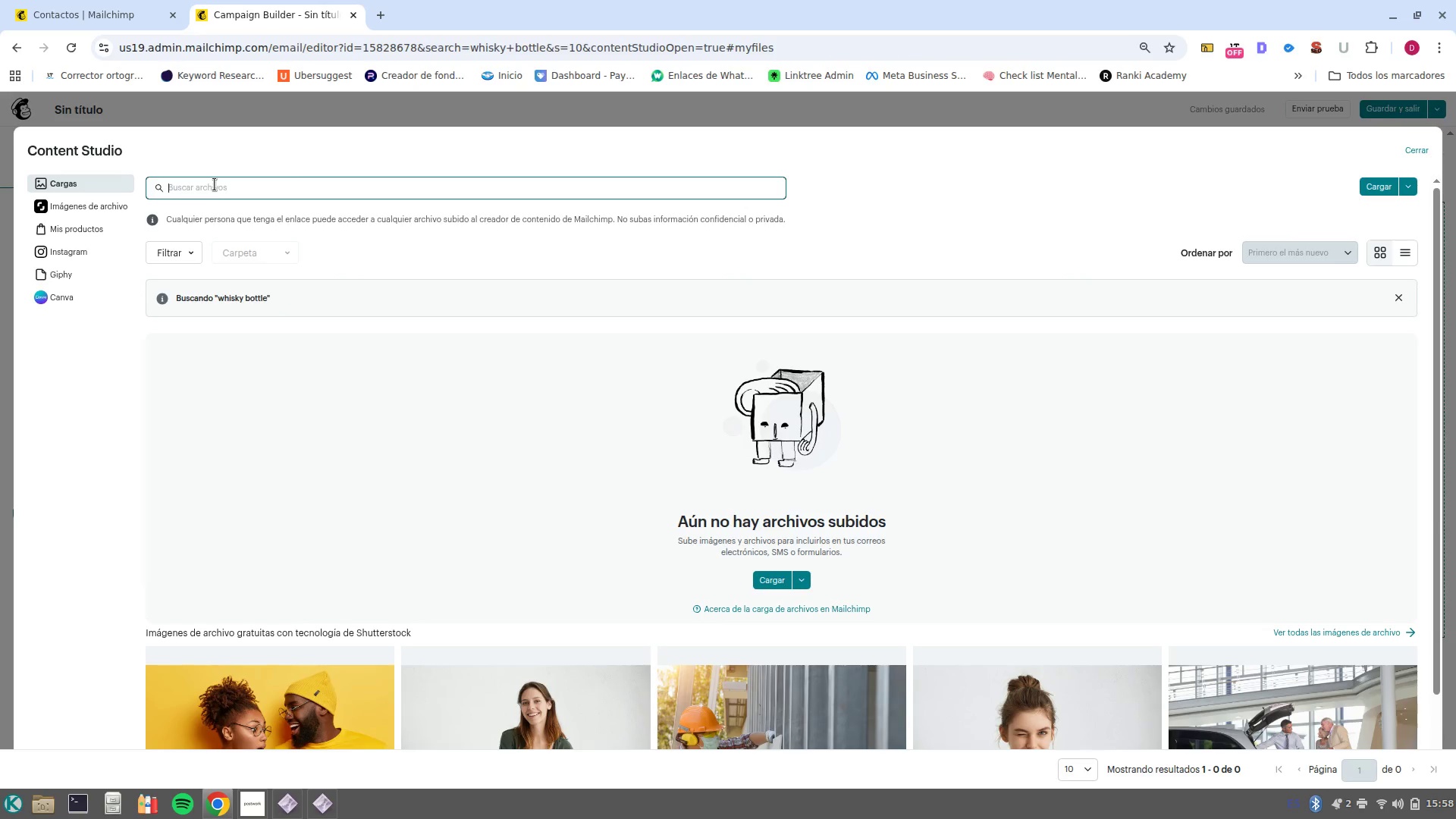 
key(Control+Backspace)
 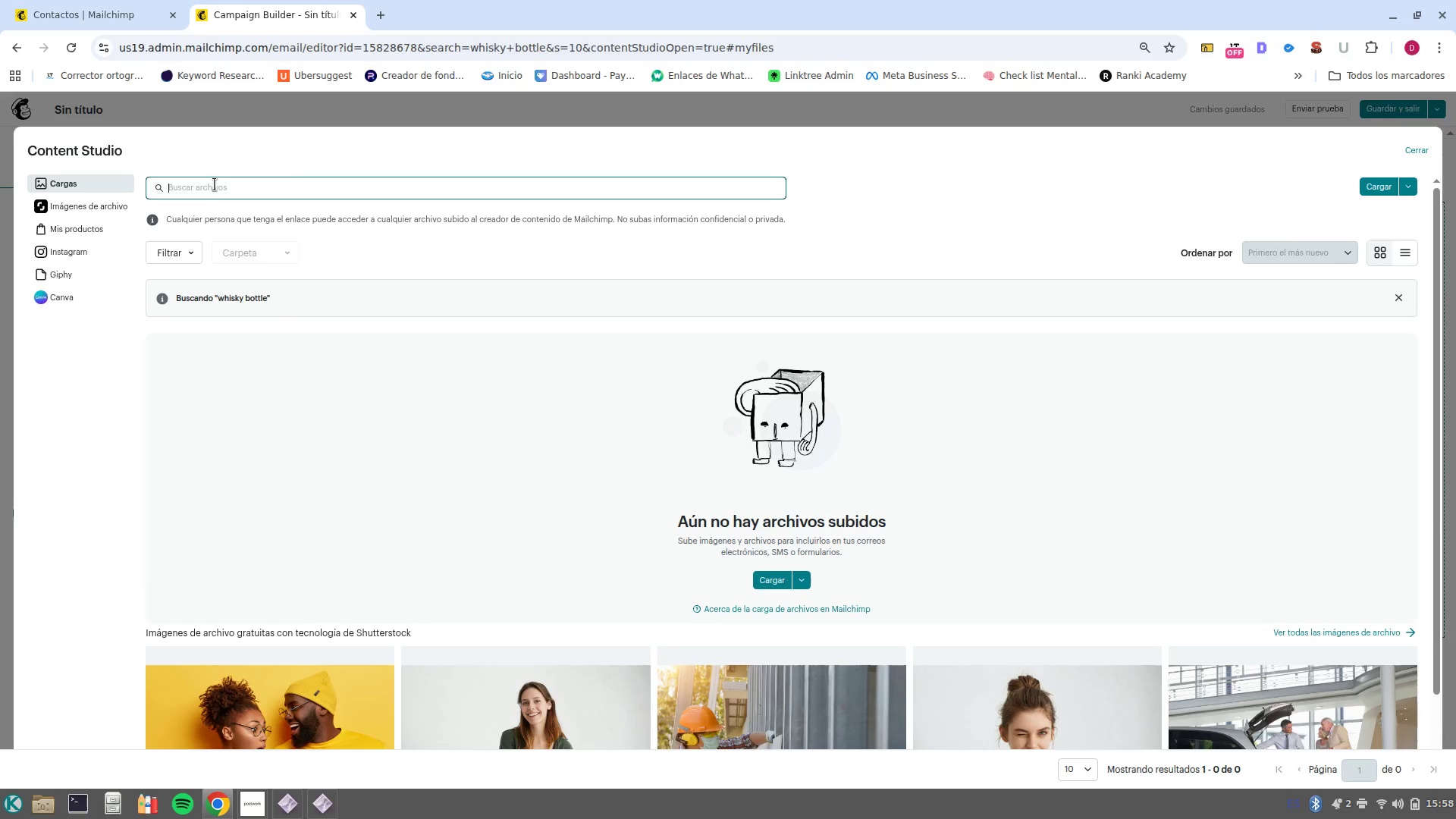 
type(Cataci'on de licores)
 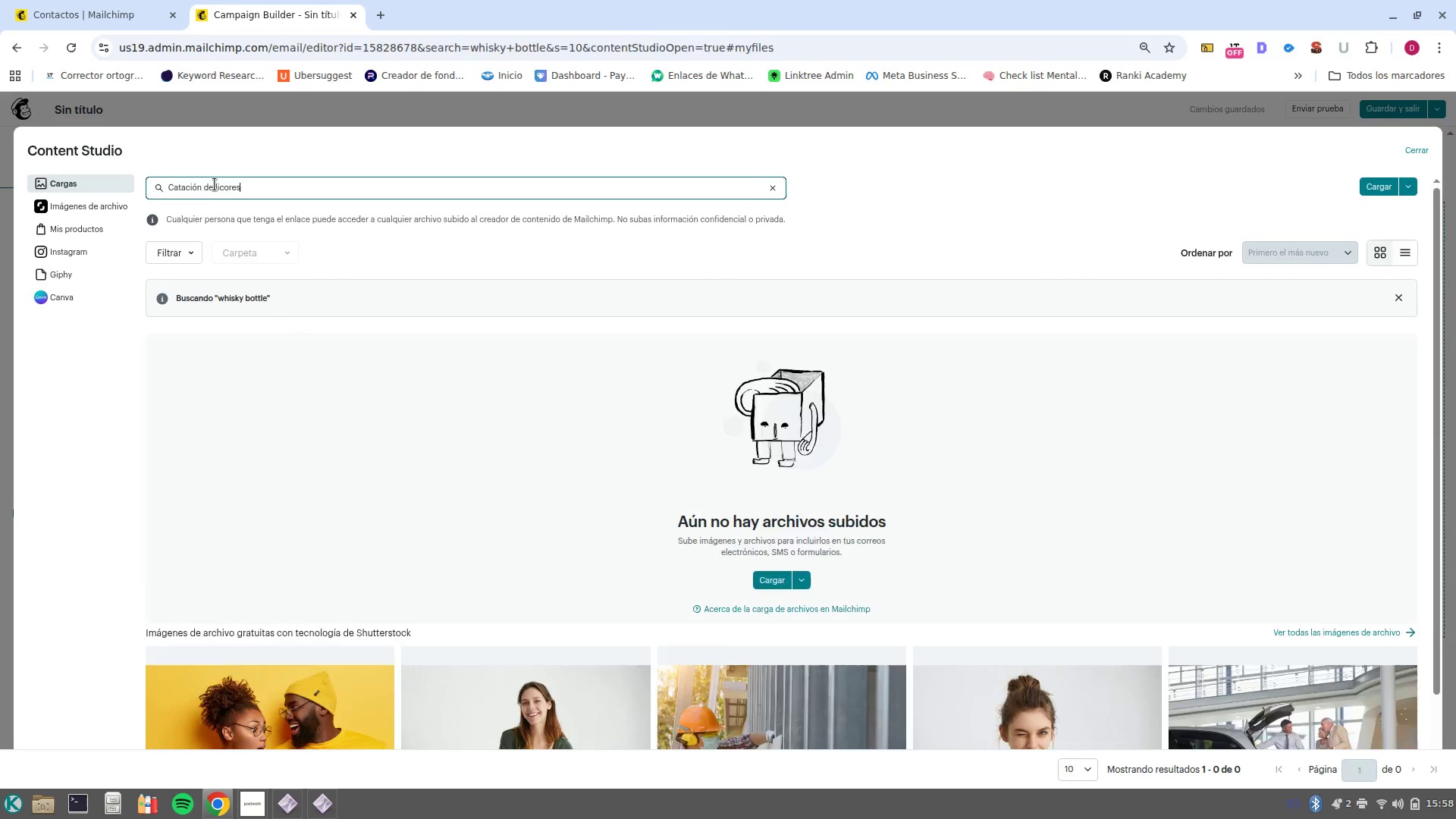 
key(Enter)
 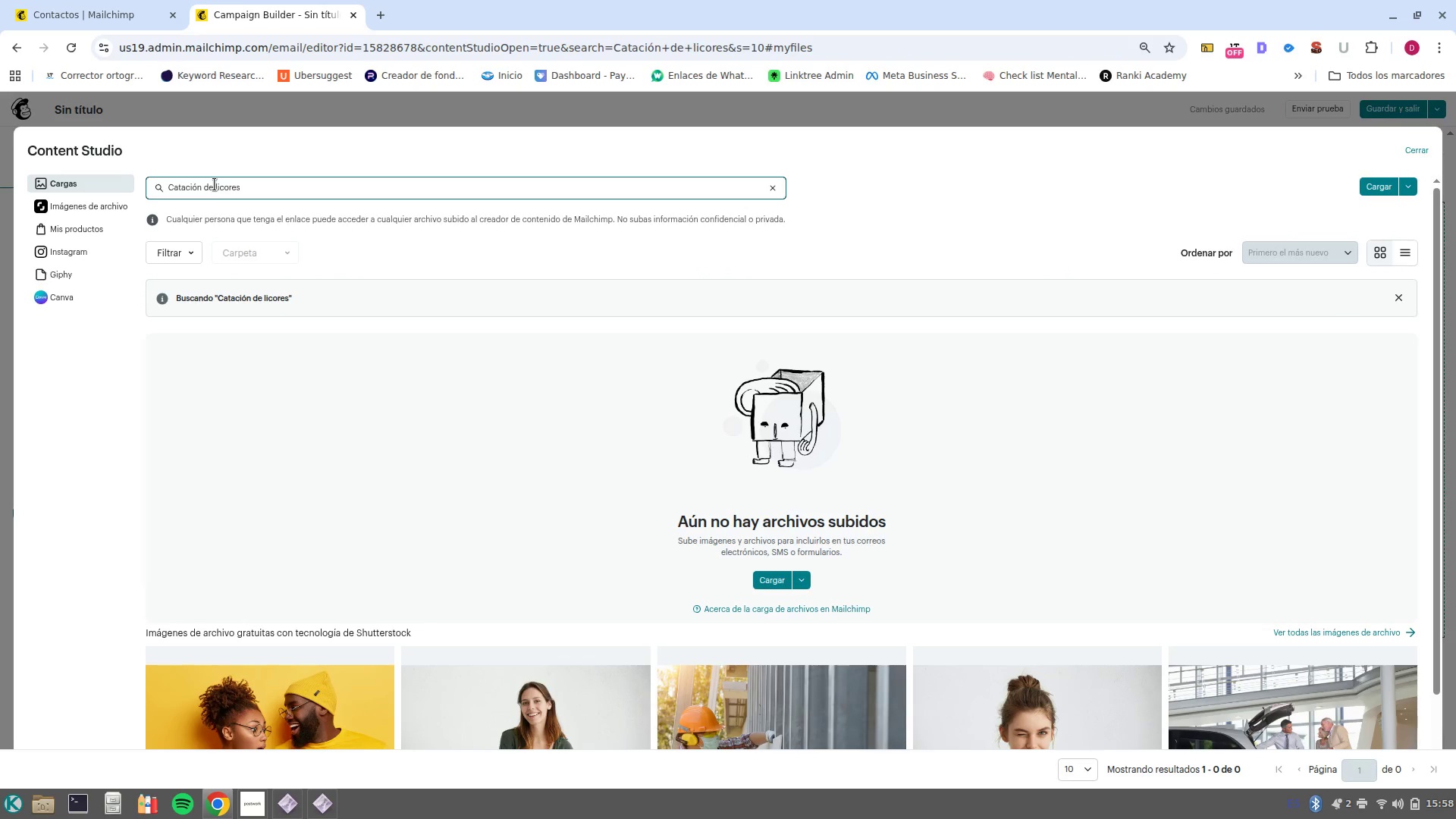 
double_click([210, 185])
 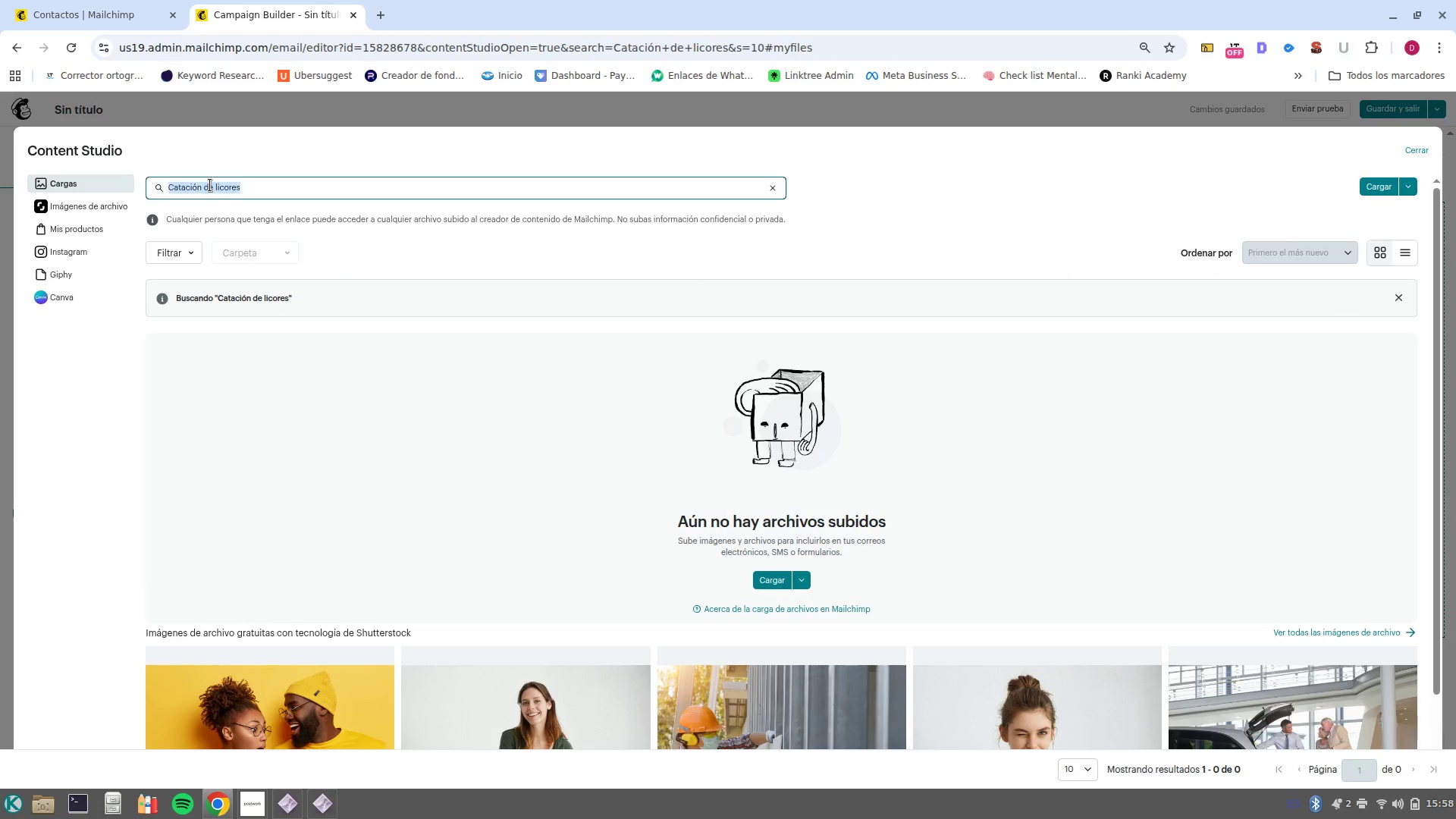 
triple_click([210, 185])
 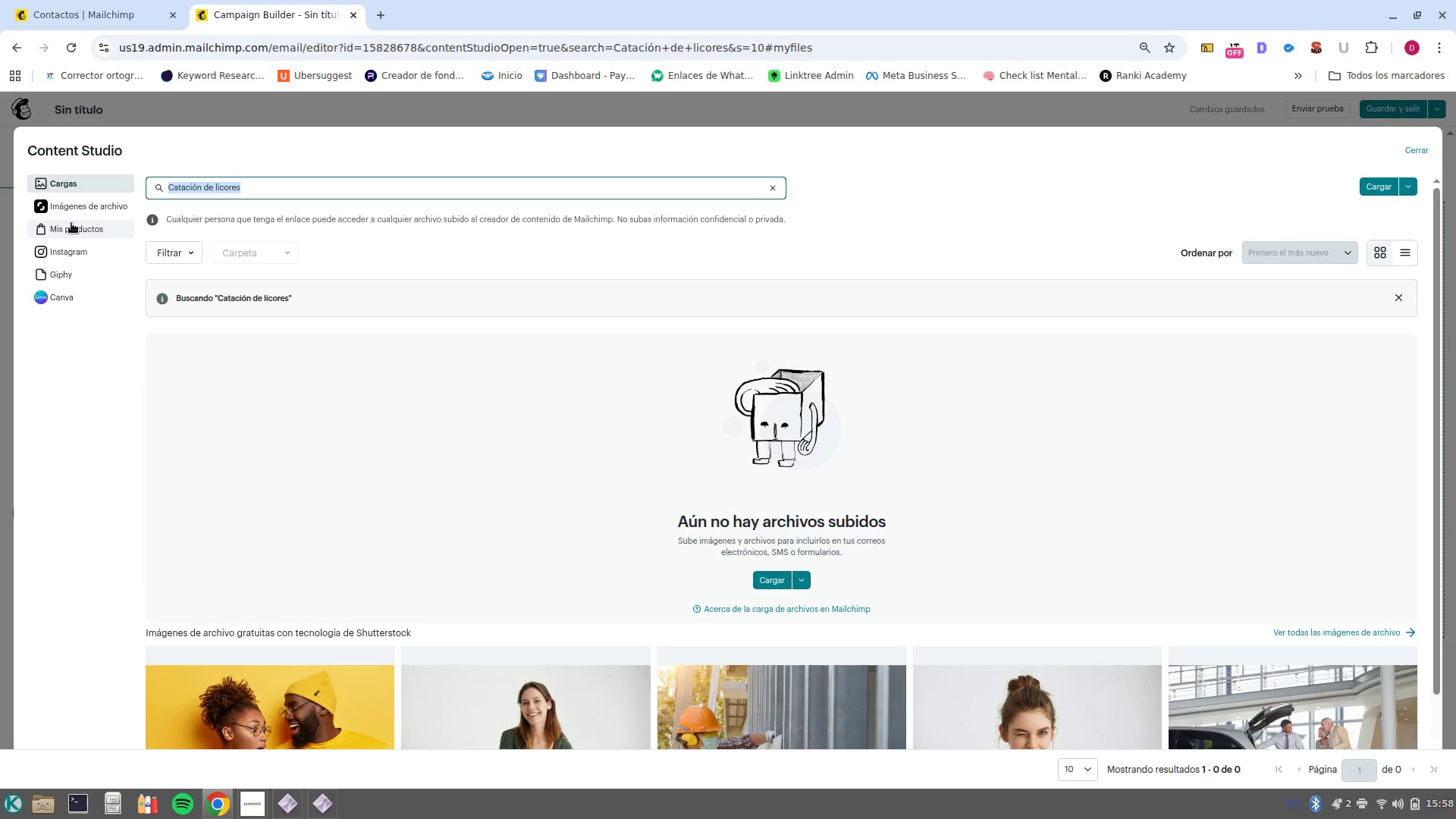 
left_click([72, 216])
 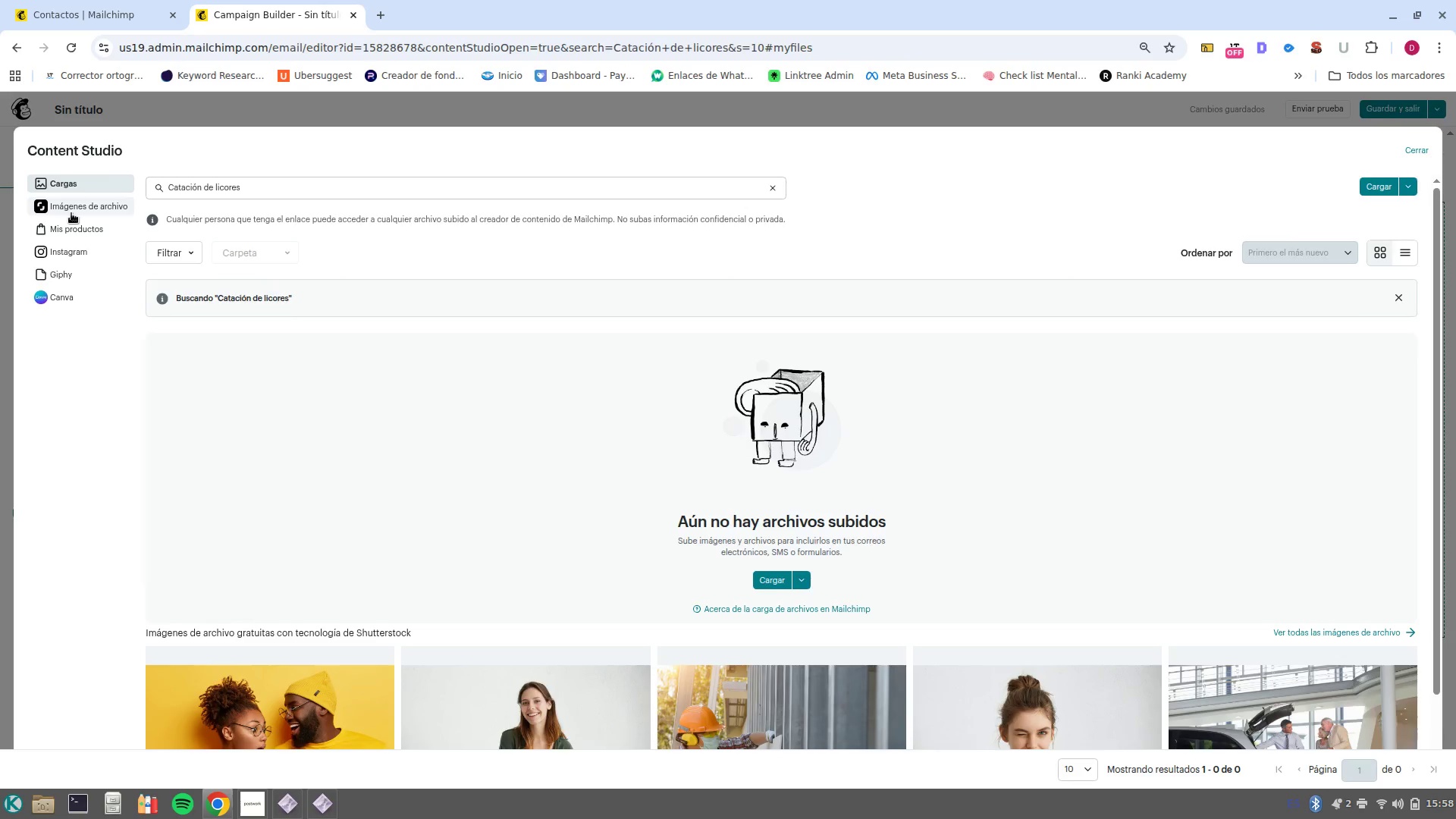 
left_click([71, 213])
 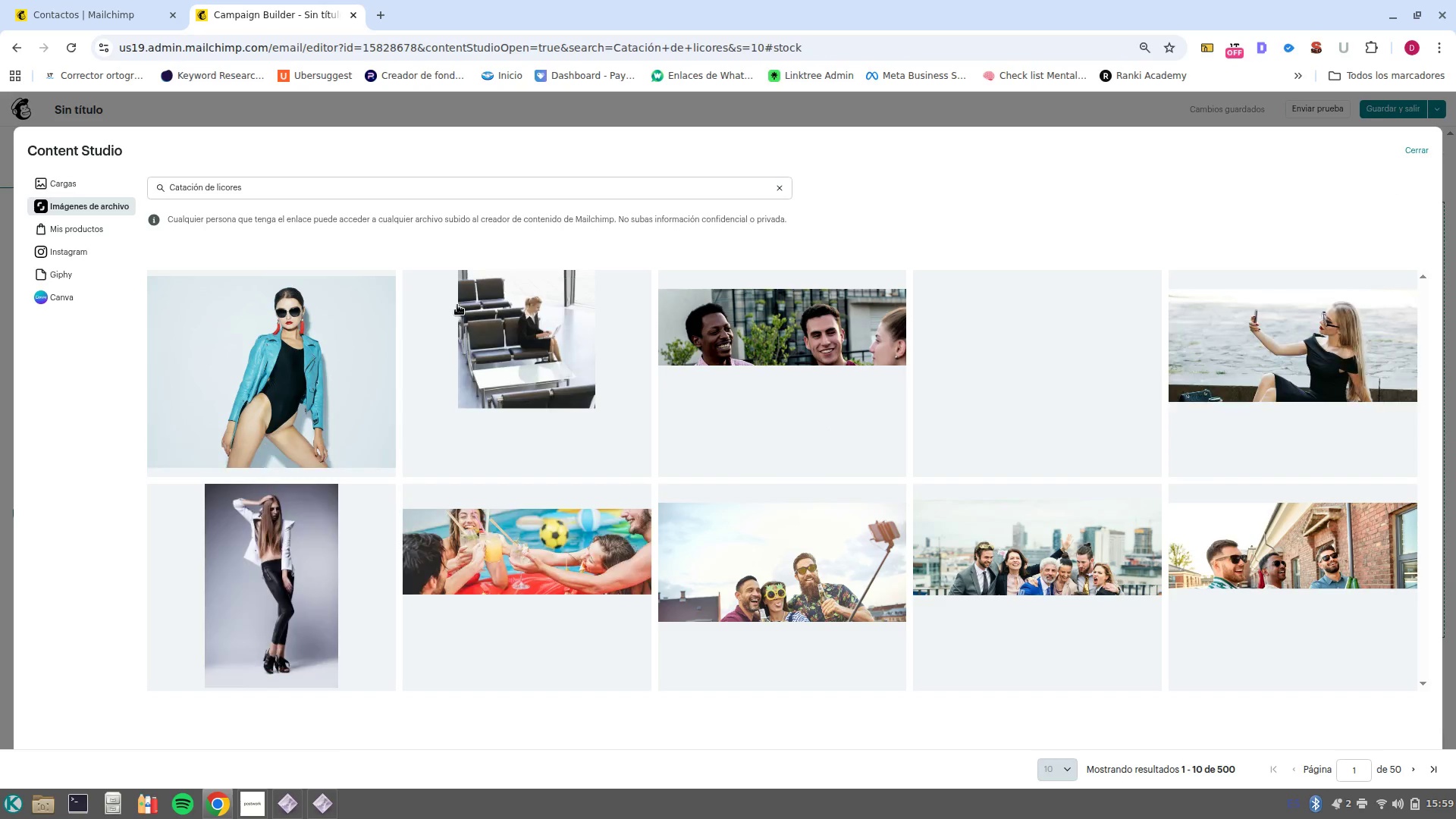 
wait(13.32)
 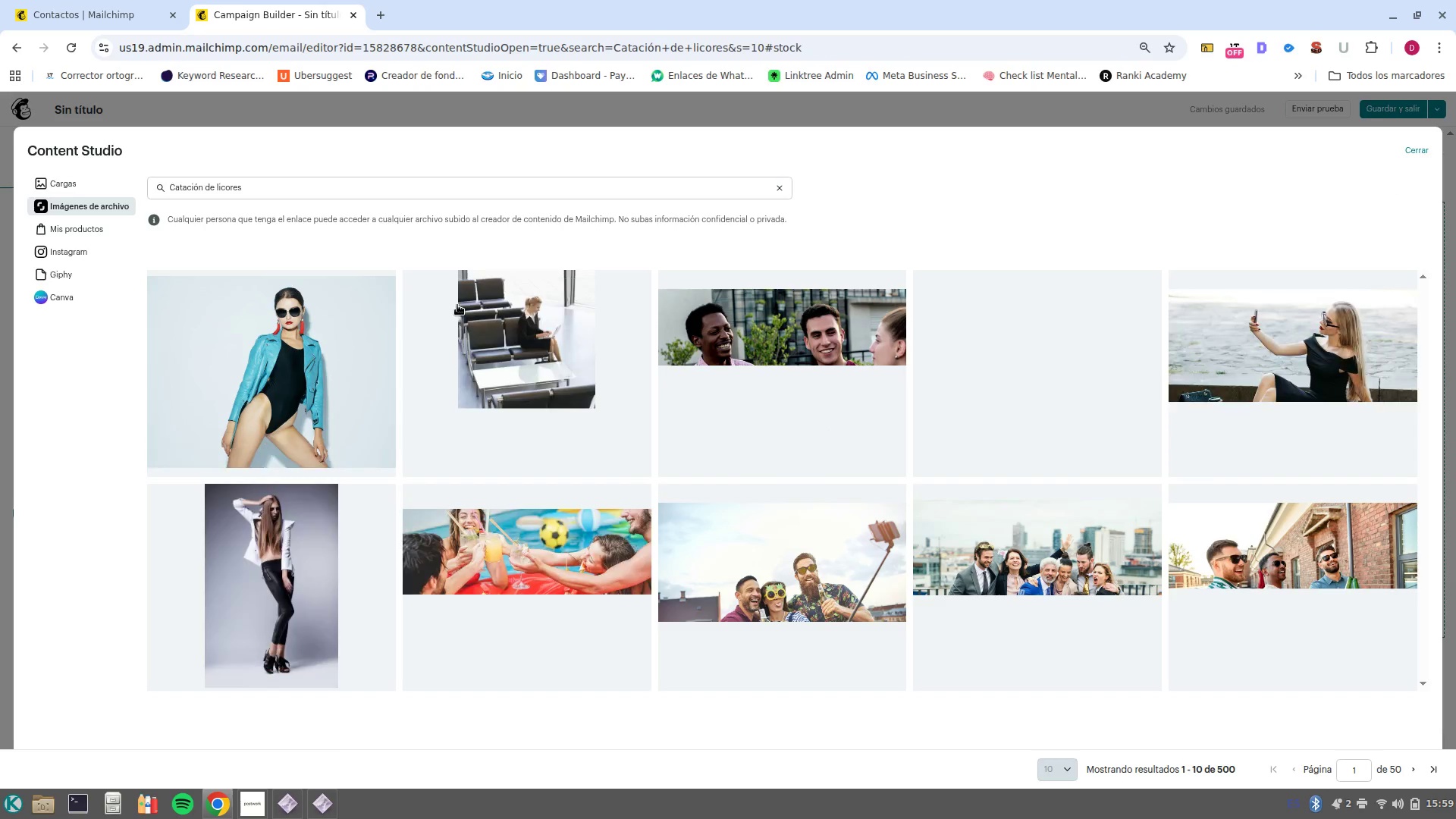 
left_click([369, 190])
 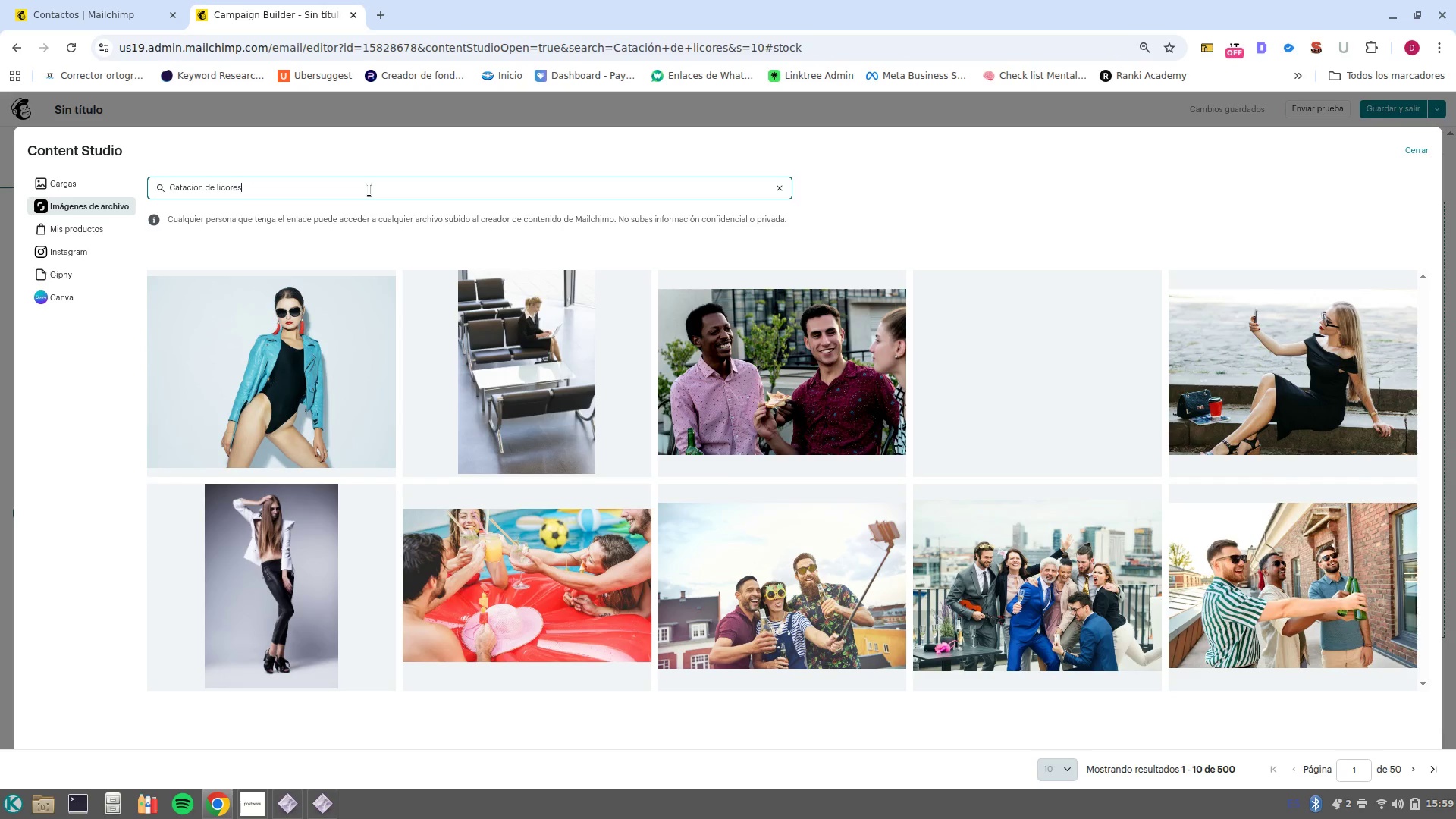 
double_click([369, 190])
 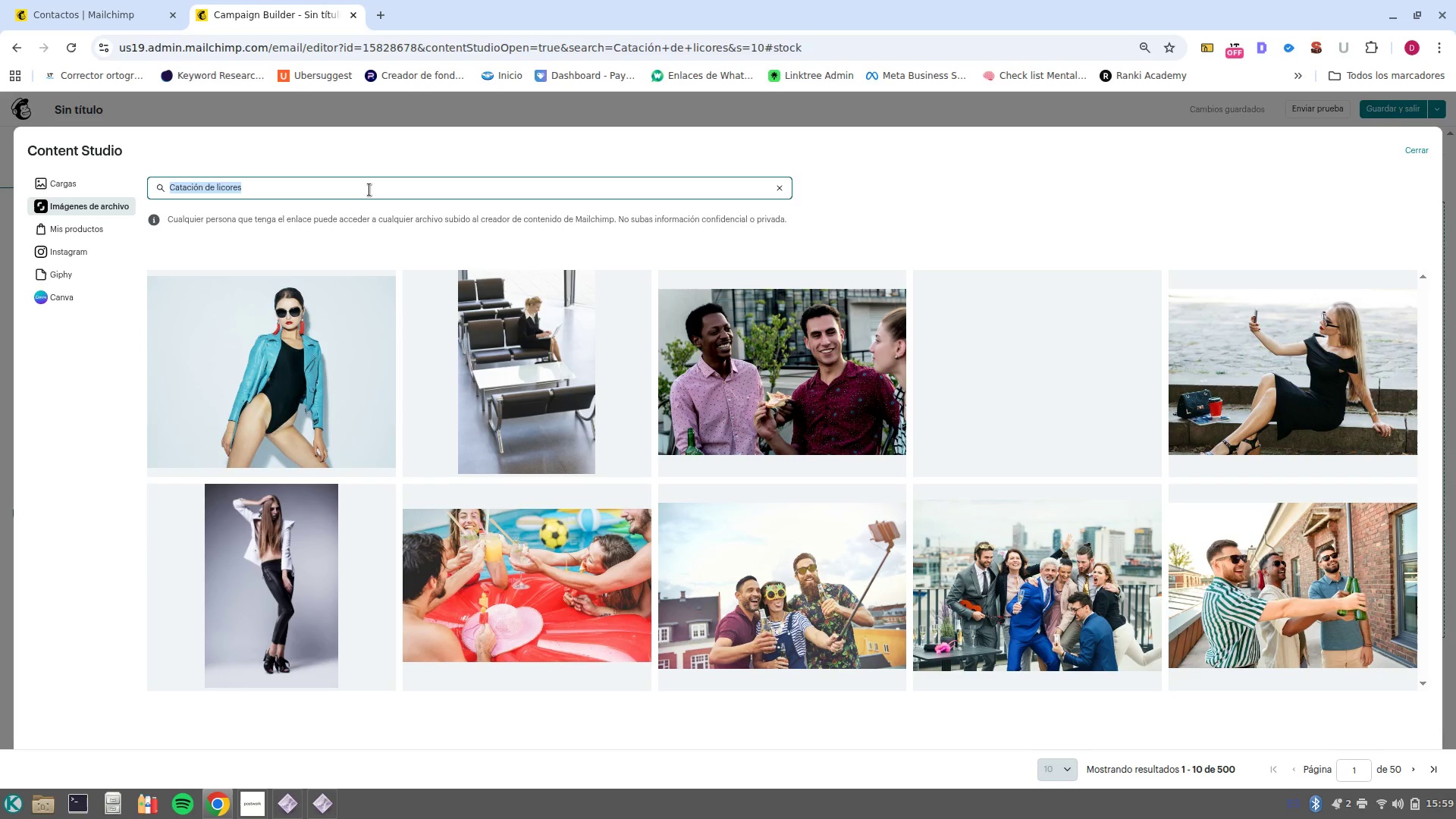 
triple_click([369, 190])
 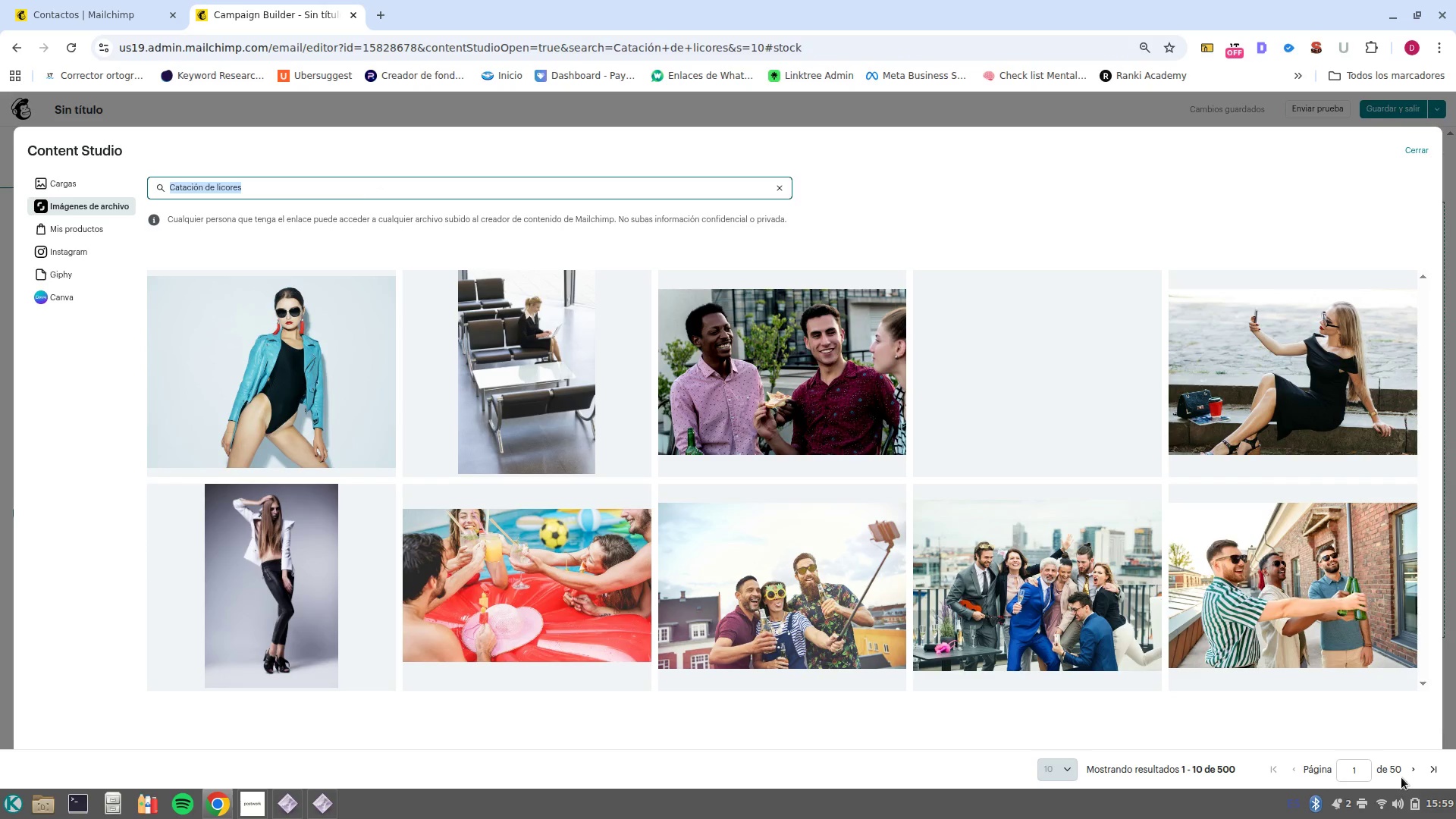 
left_click([1411, 773])
 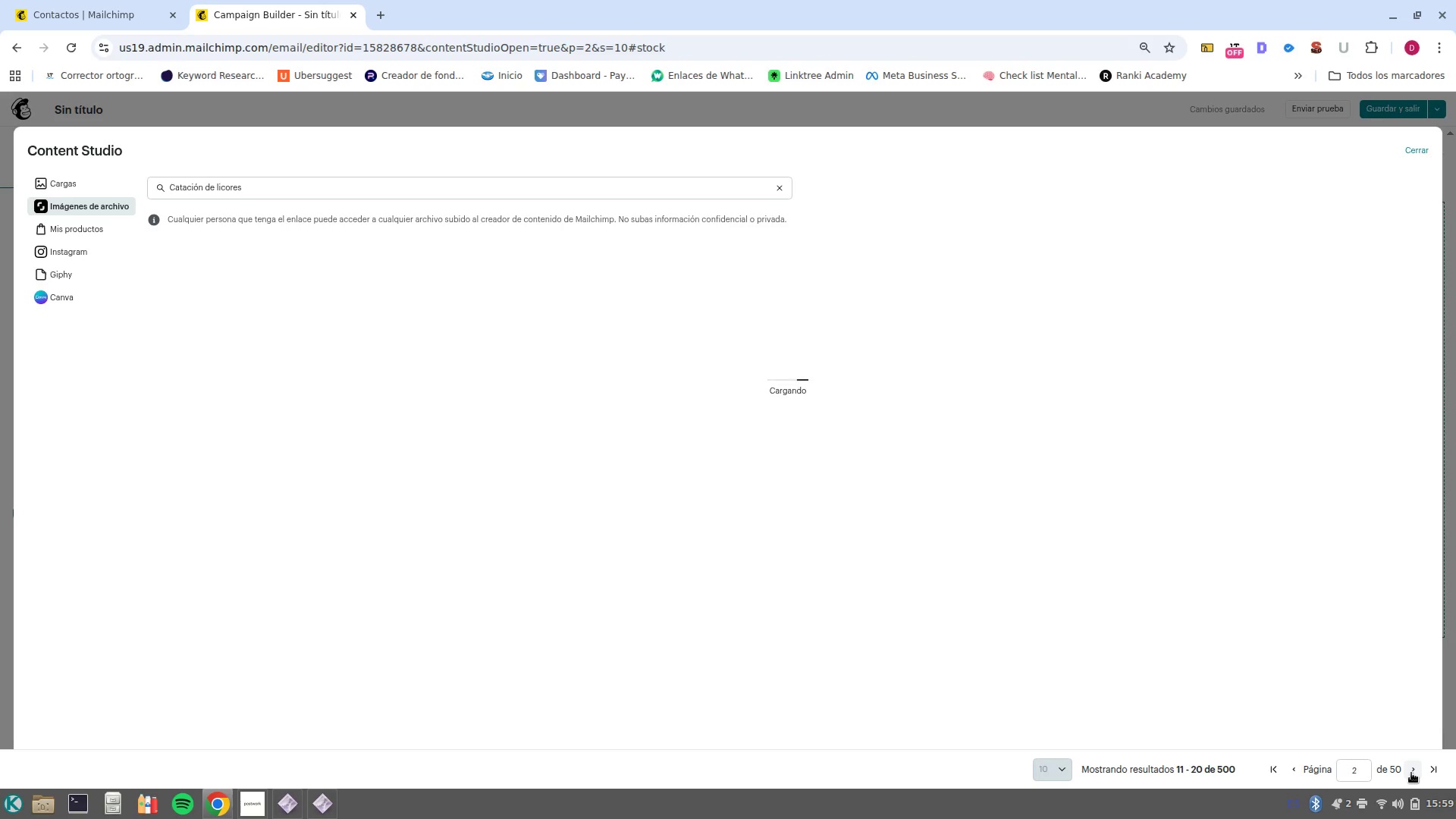 
wait(14.62)
 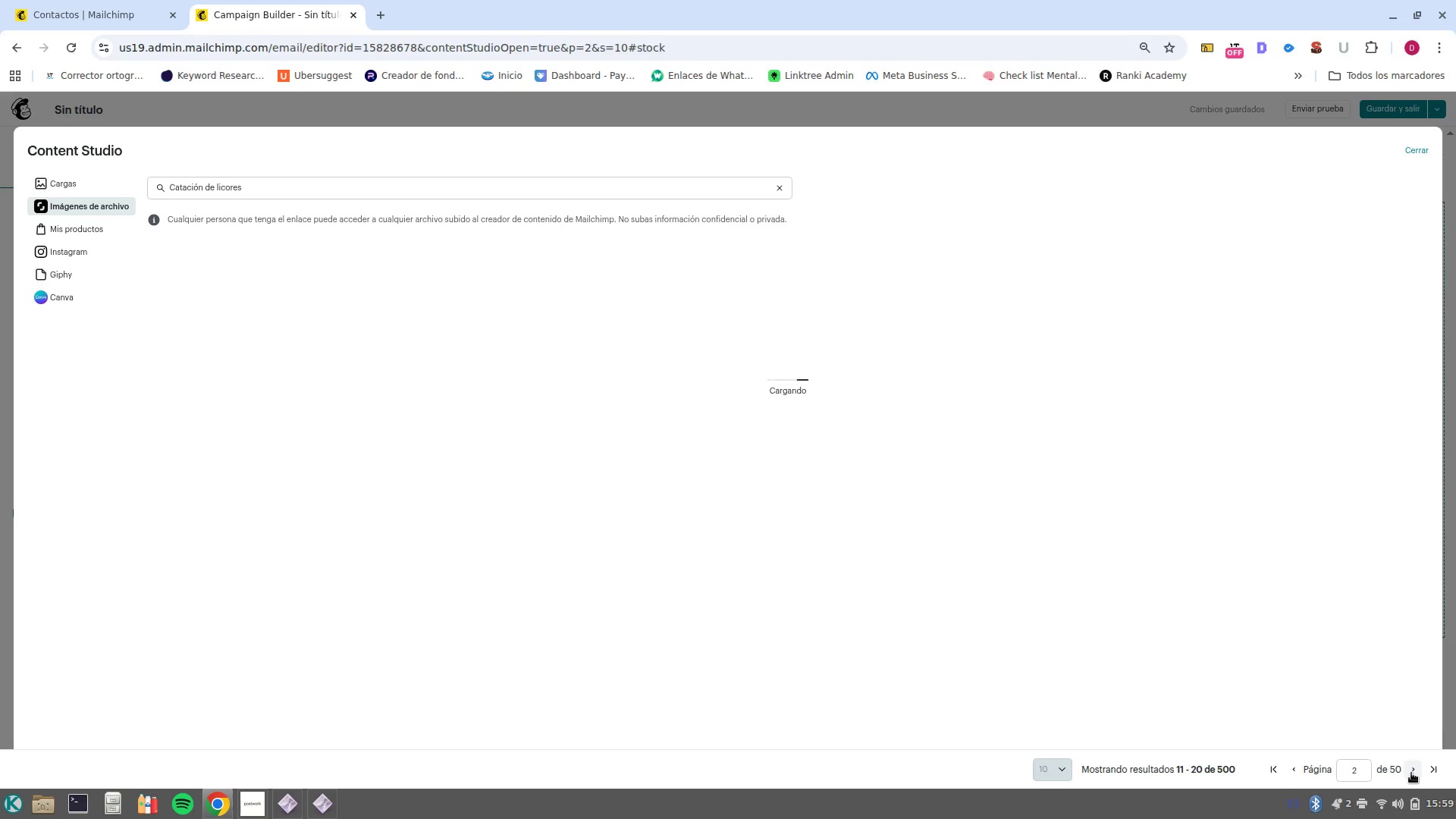 
double_click([234, 188])
 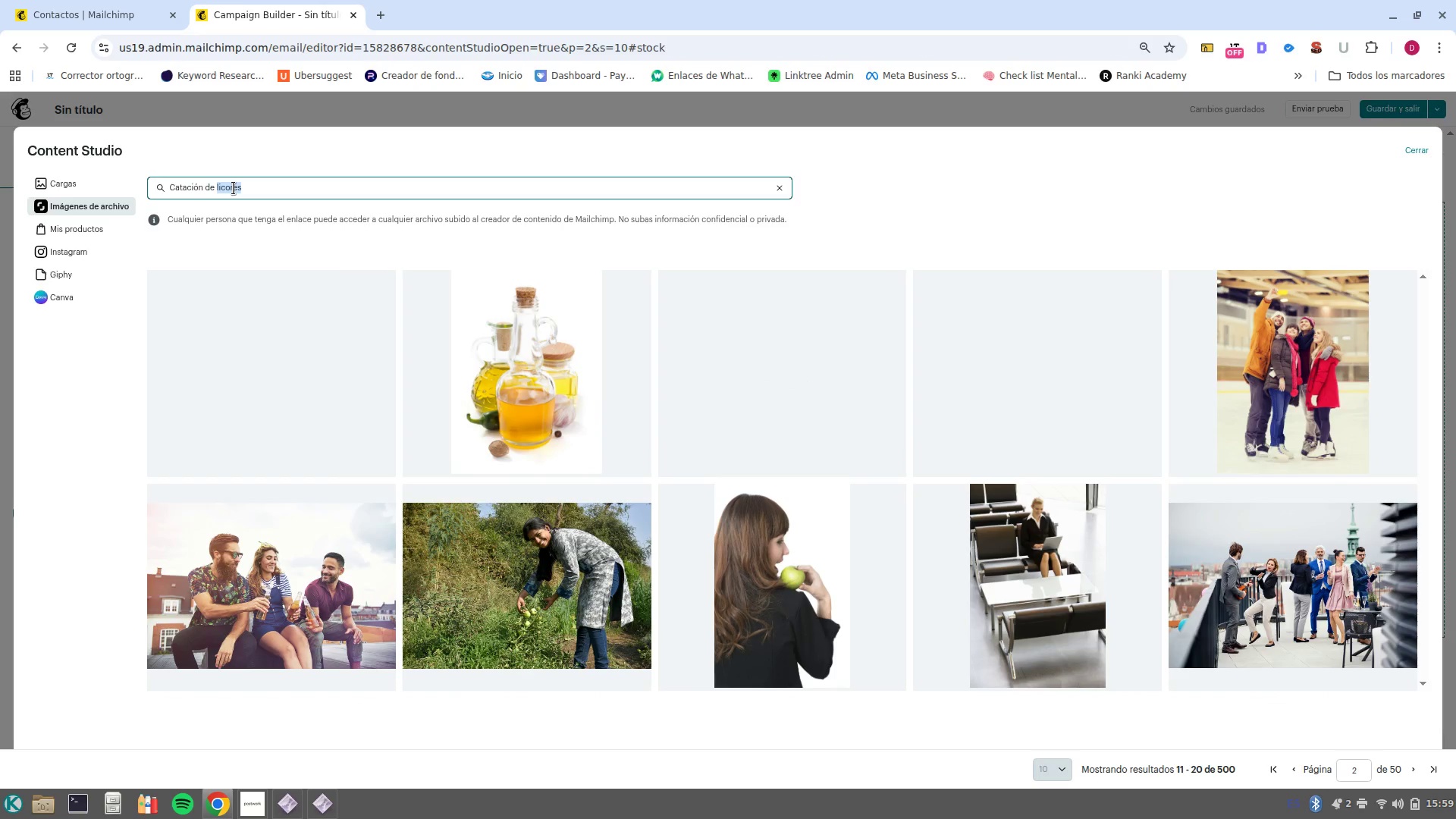 
triple_click([234, 188])
 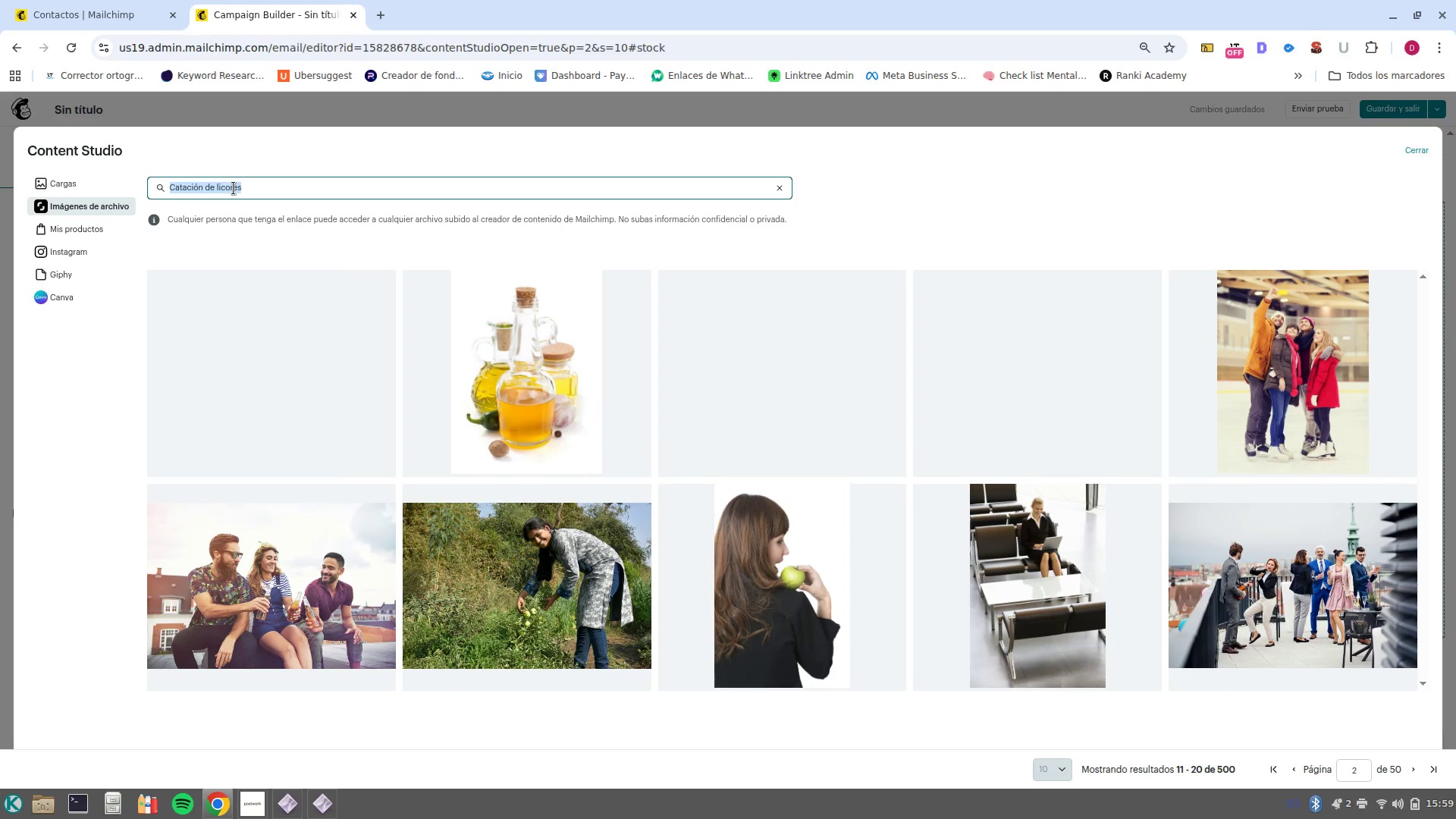 
key(Backspace)
type(whisky)
 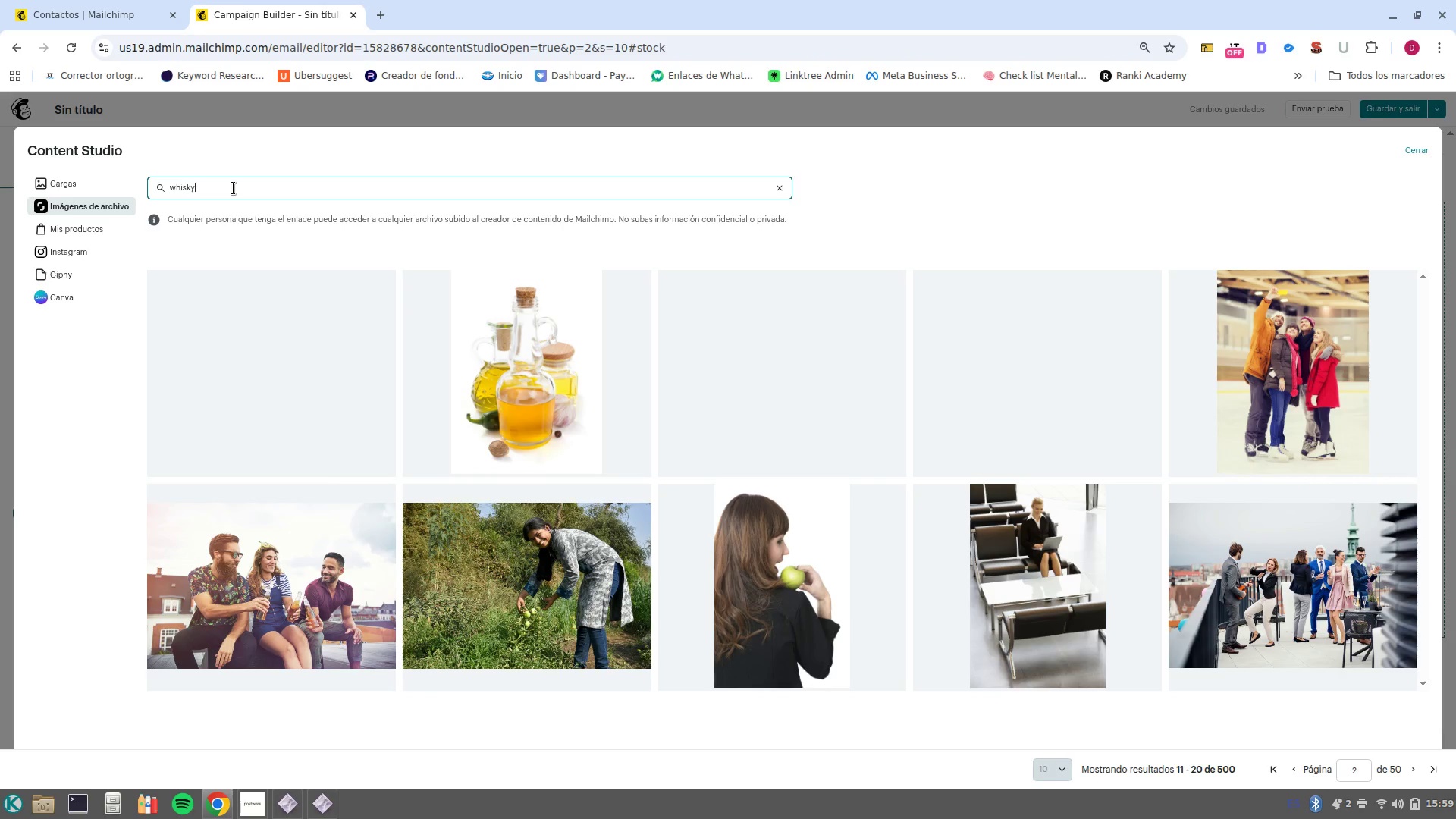 
key(Enter)
 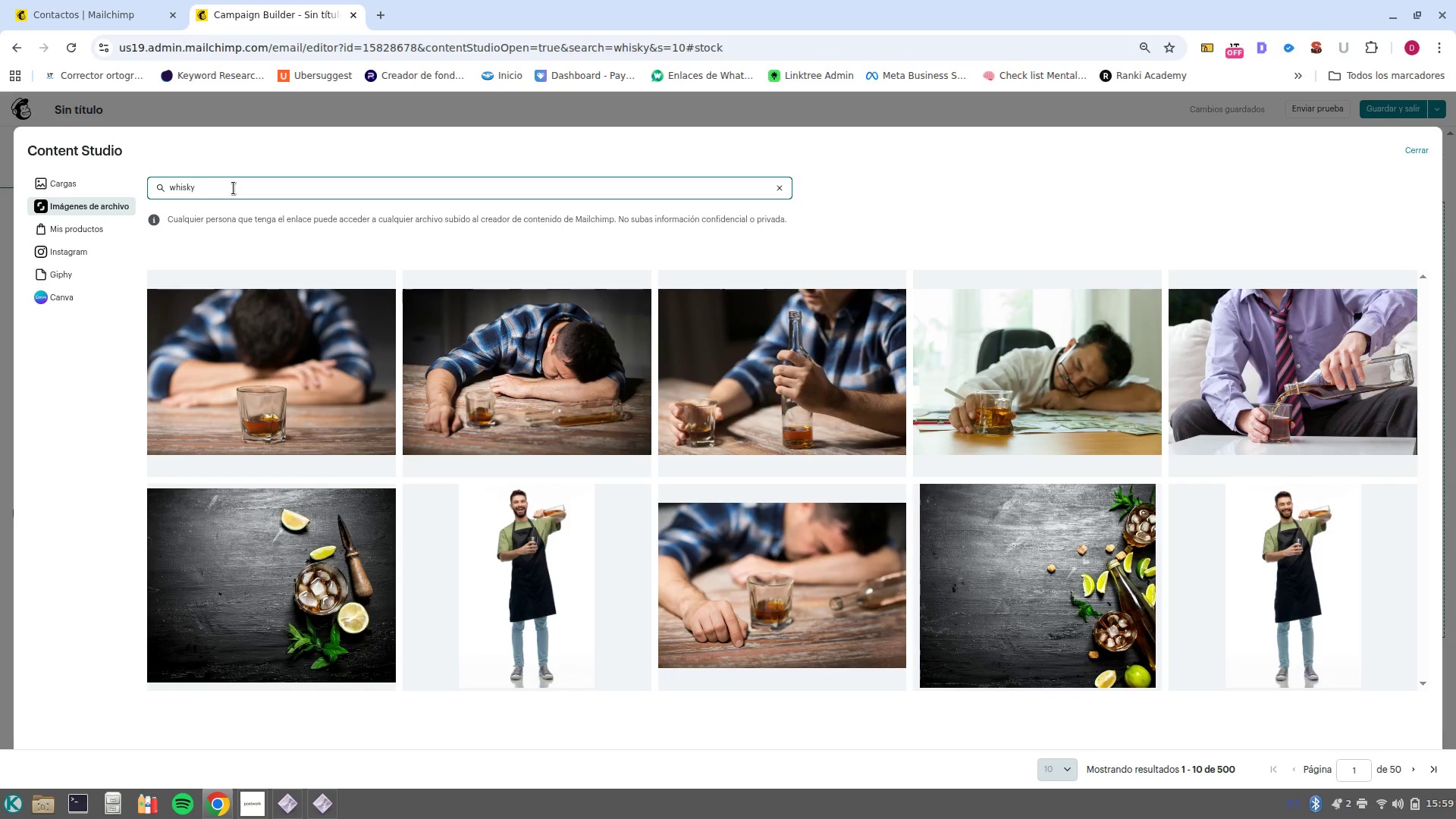 
wait(11.35)
 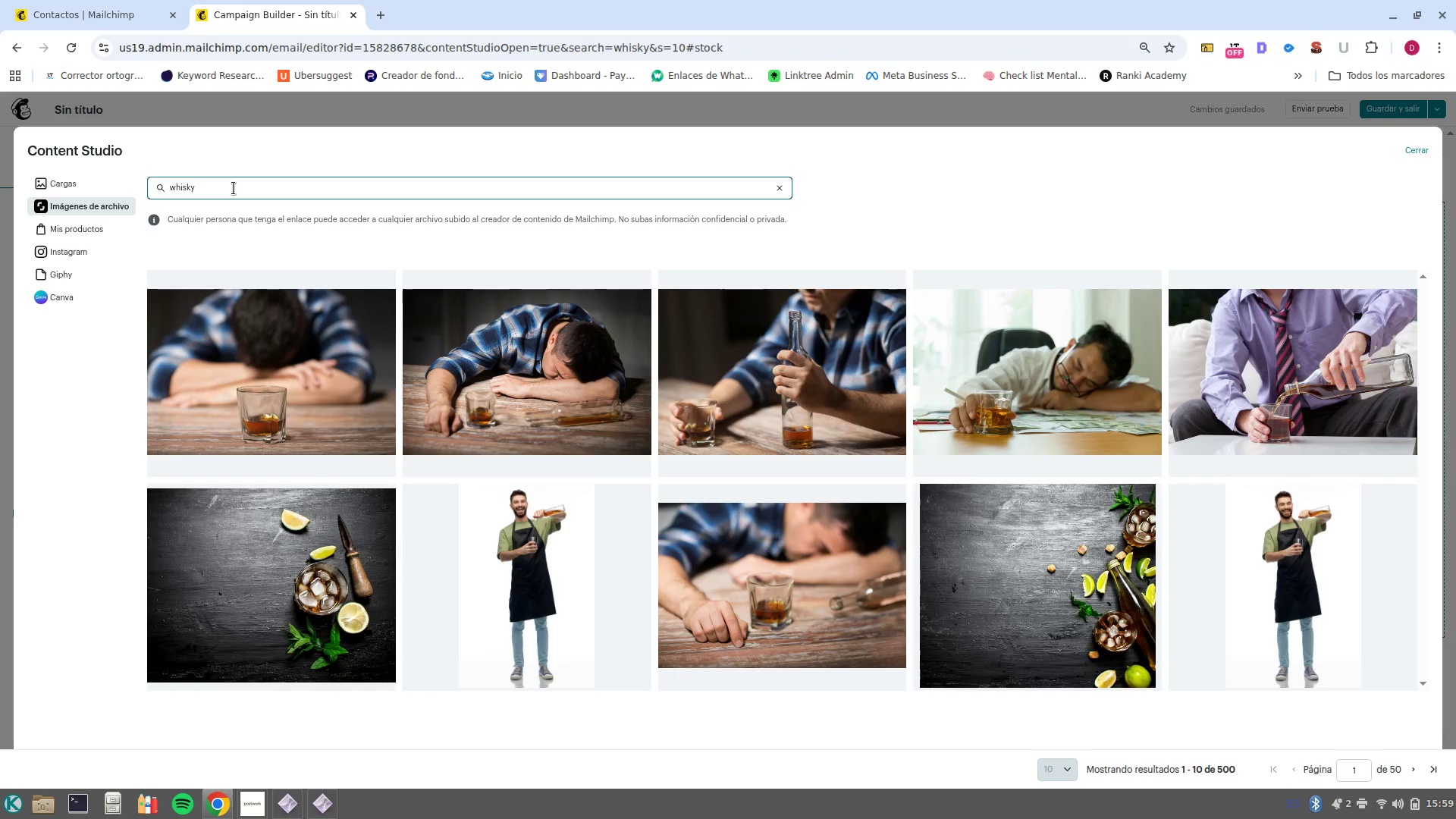 
left_click([1416, 770])
 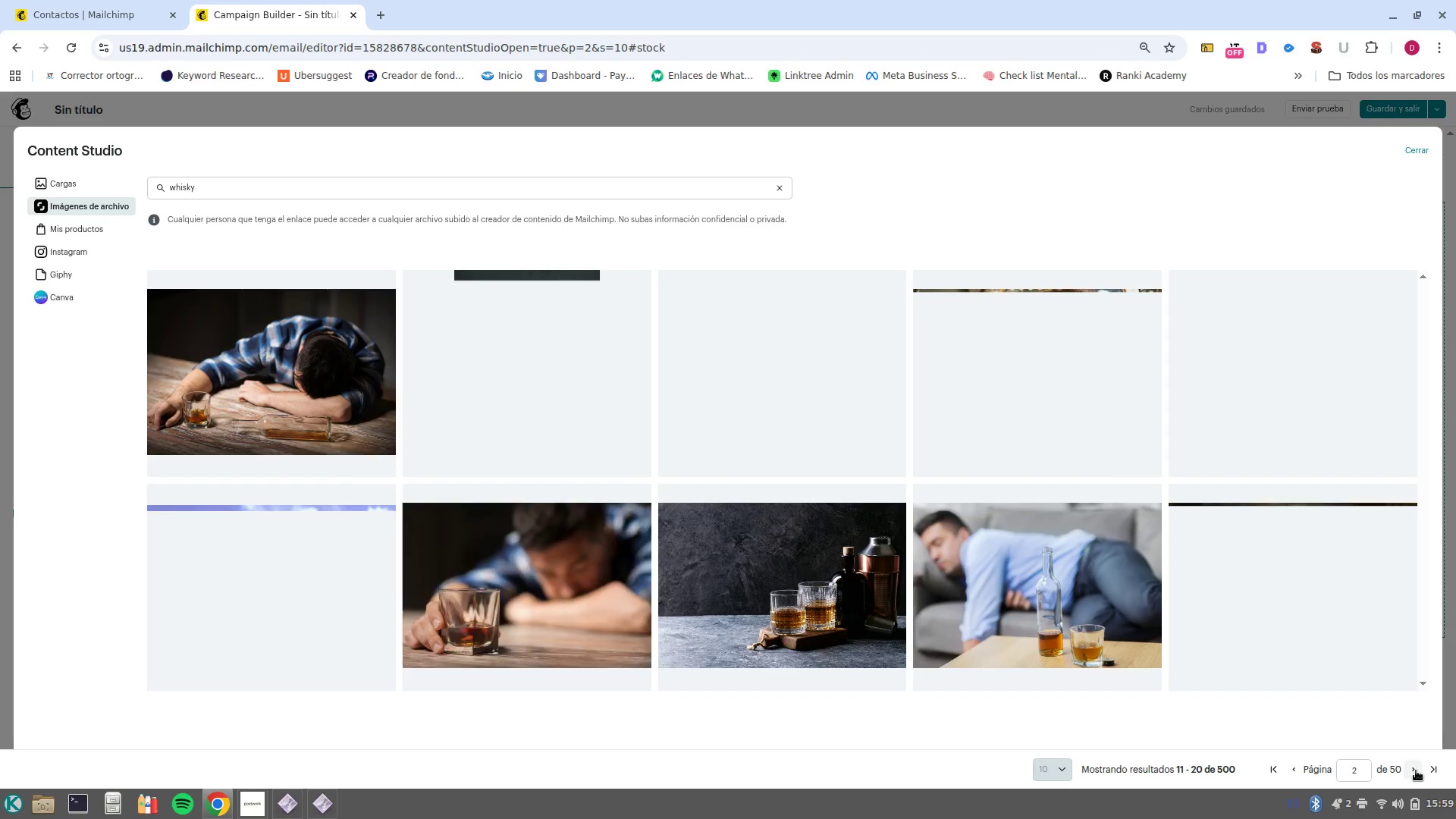 
wait(7.12)
 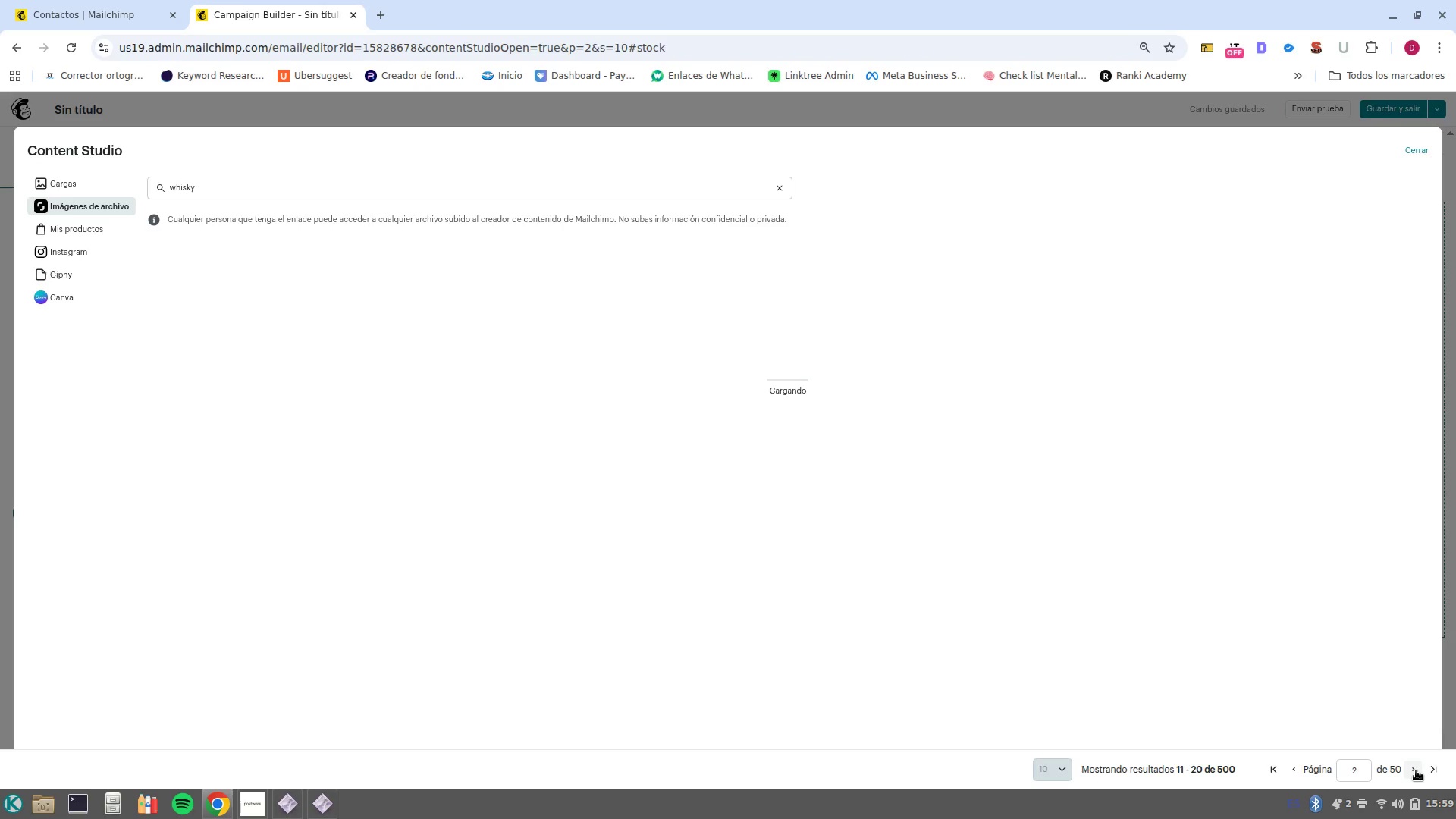 
left_click([1416, 770])
 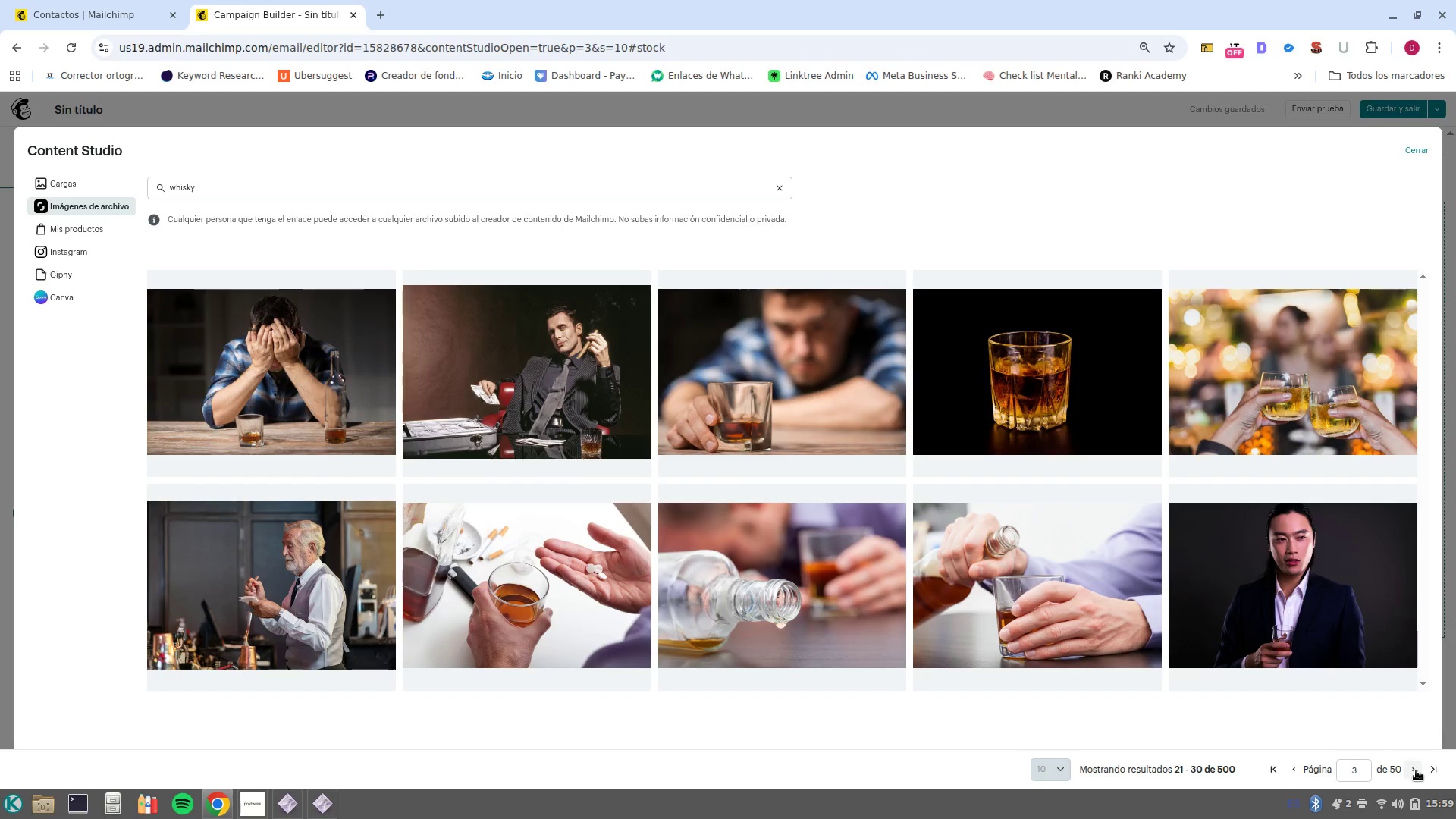 
wait(12.04)
 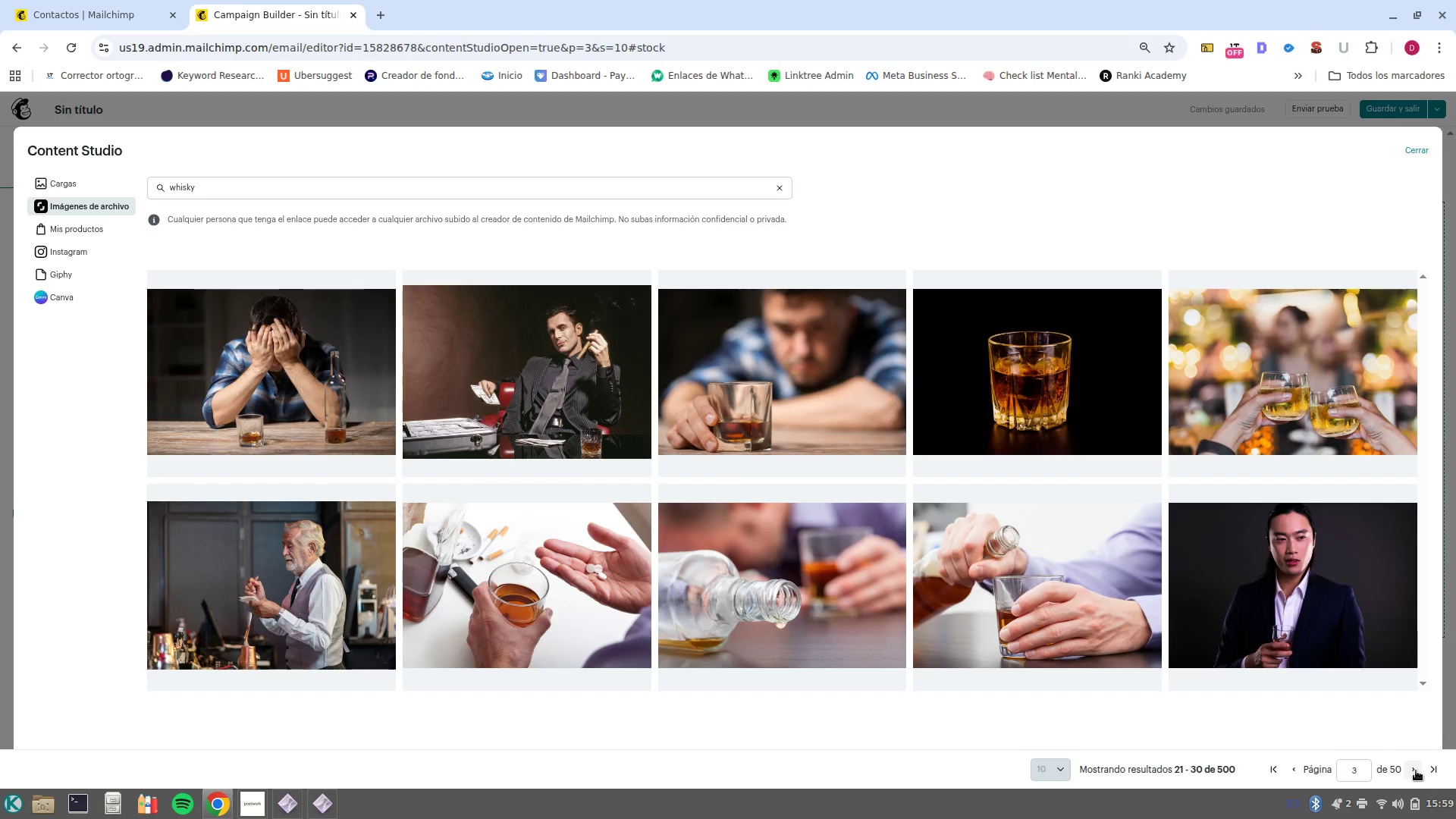 
left_click([1302, 412])
 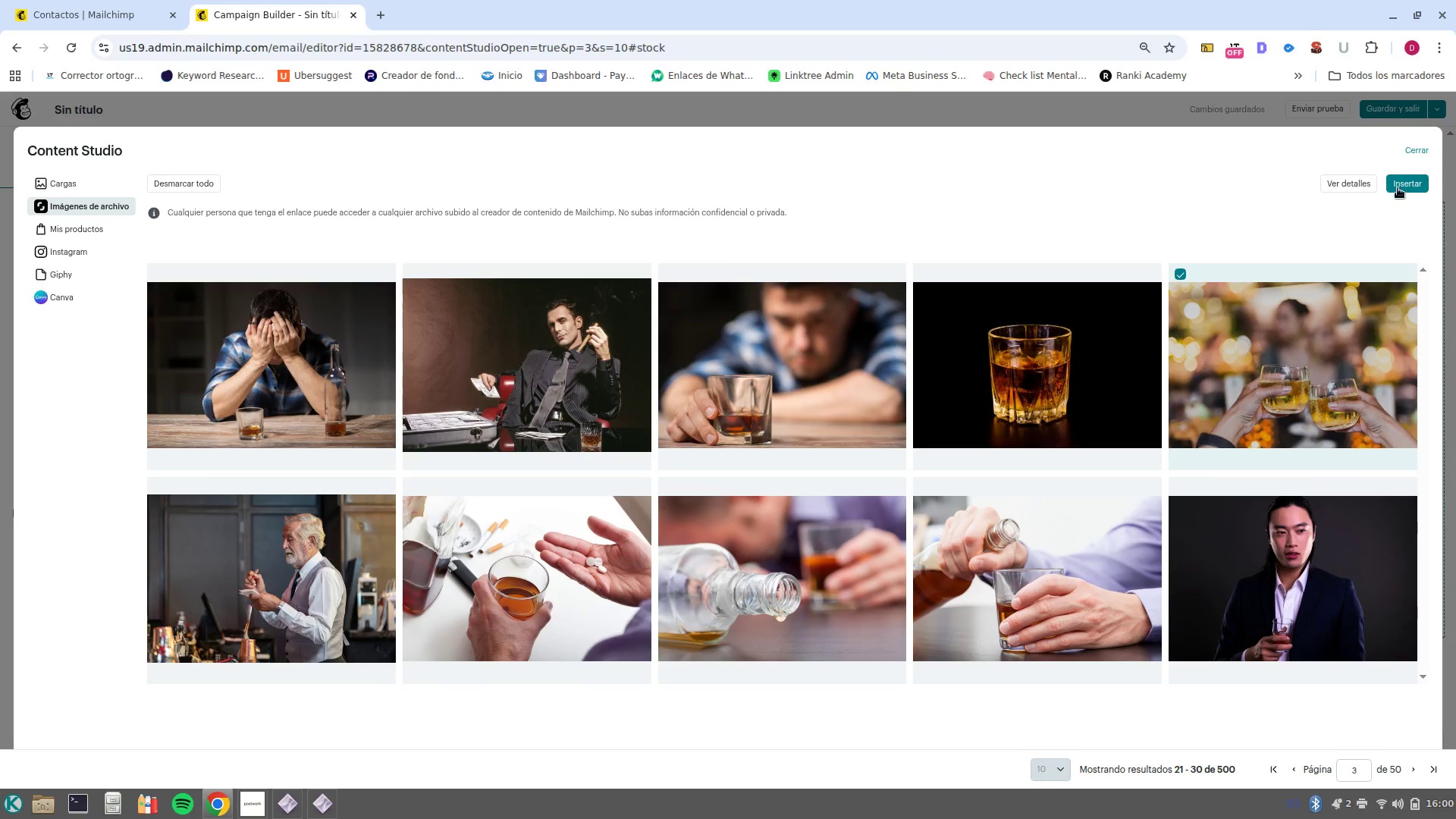 
left_click([1402, 181])
 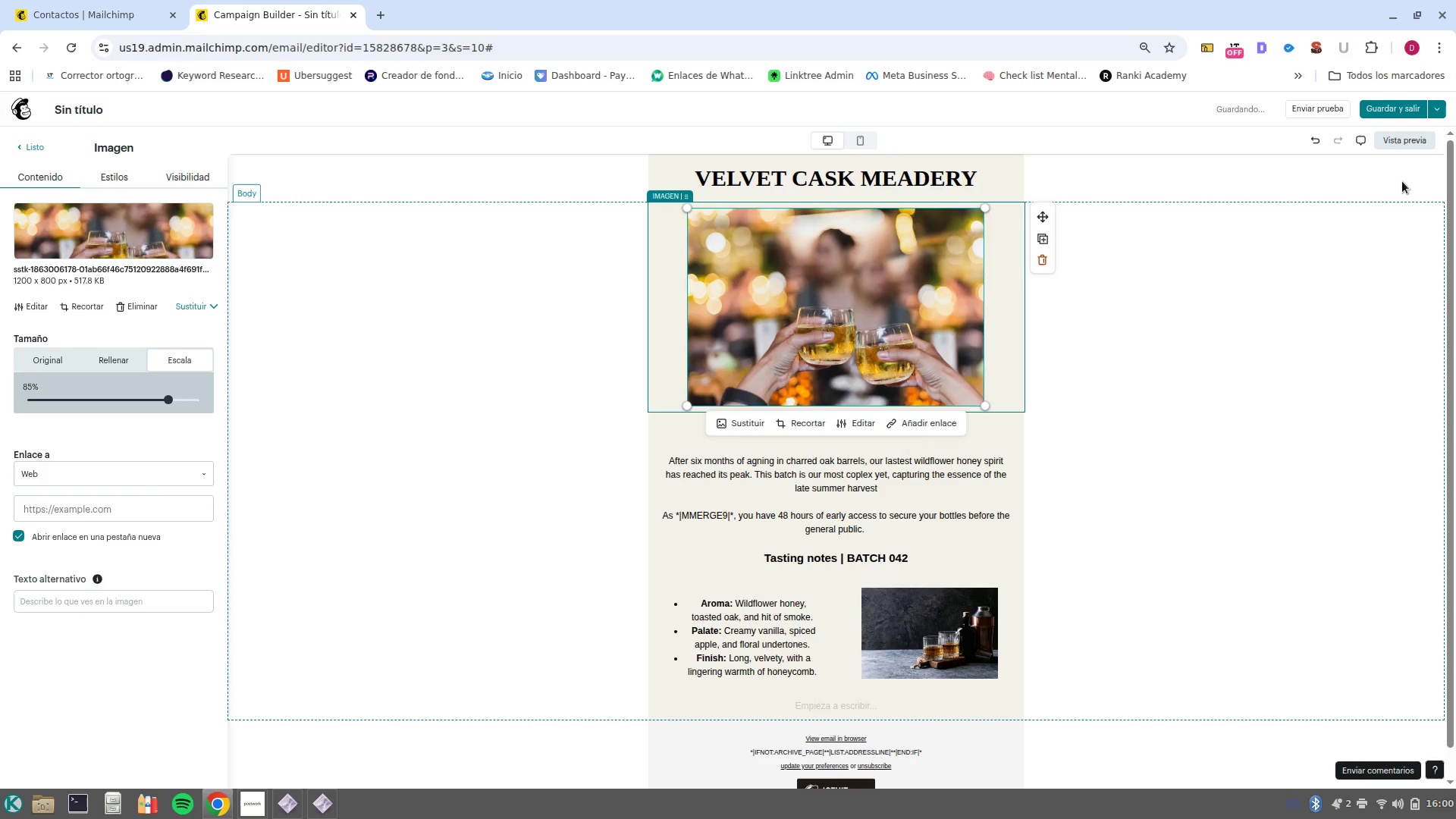 
wait(16.0)
 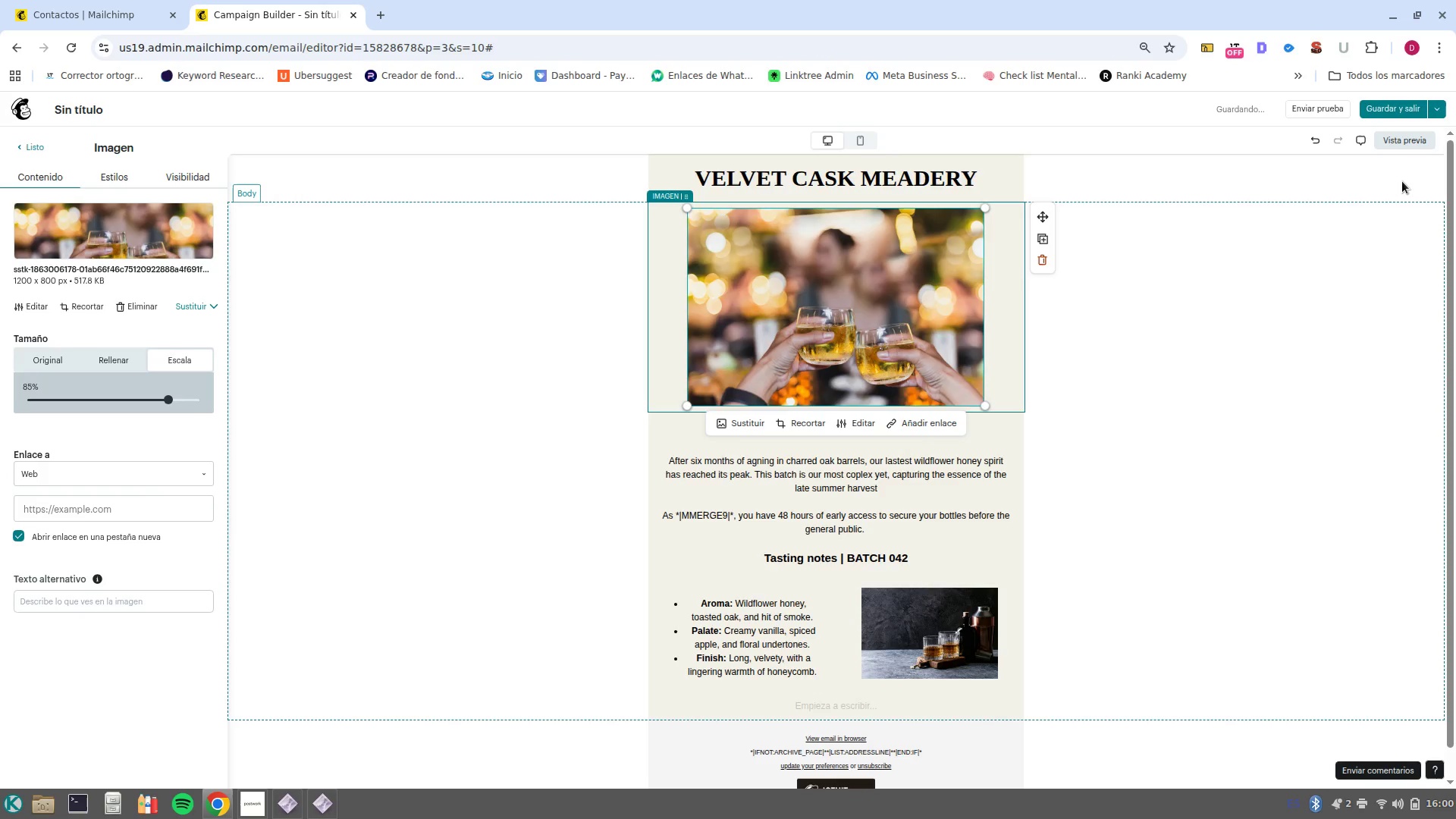 
left_click([115, 162])
 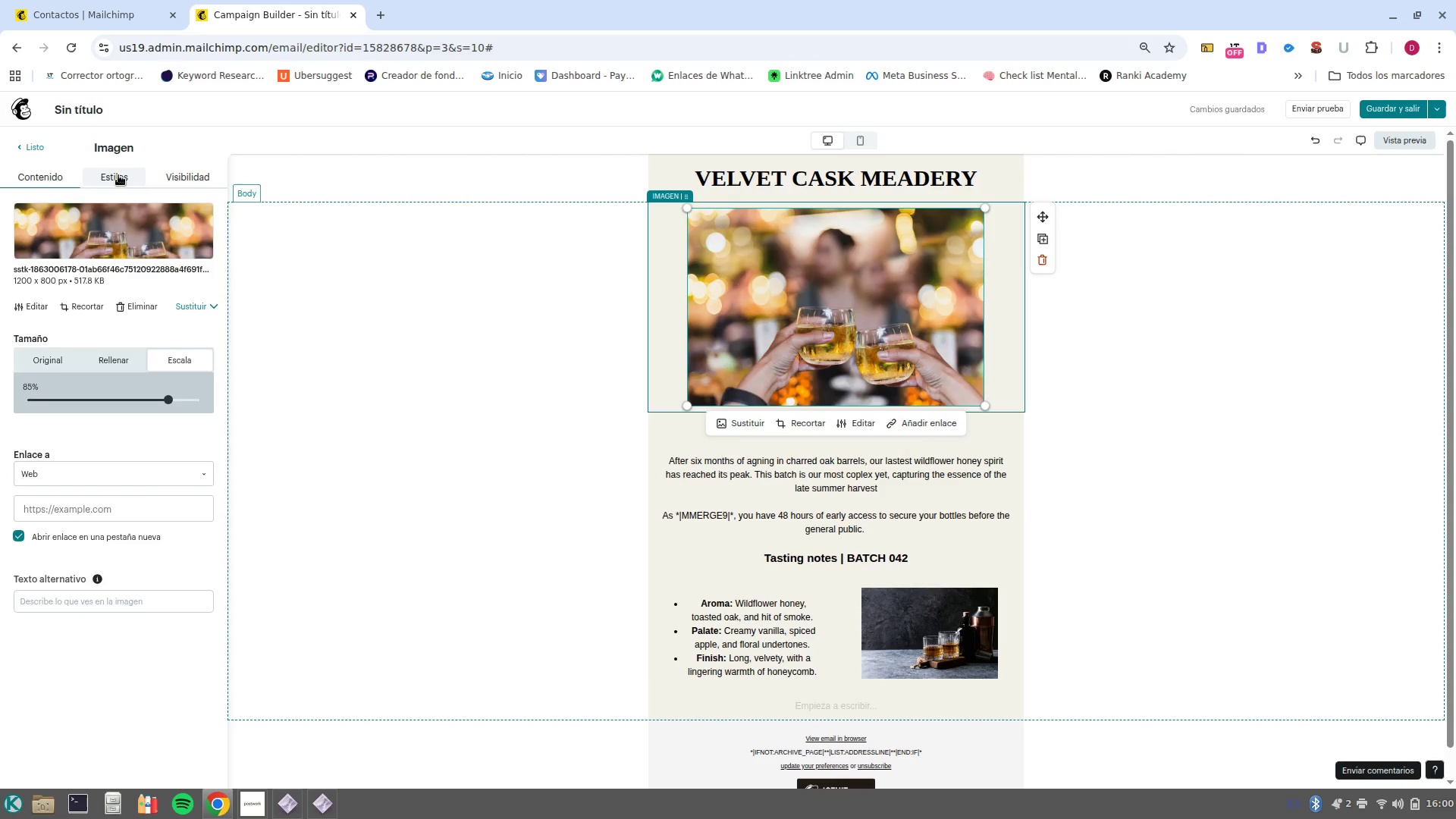 
left_click([118, 175])
 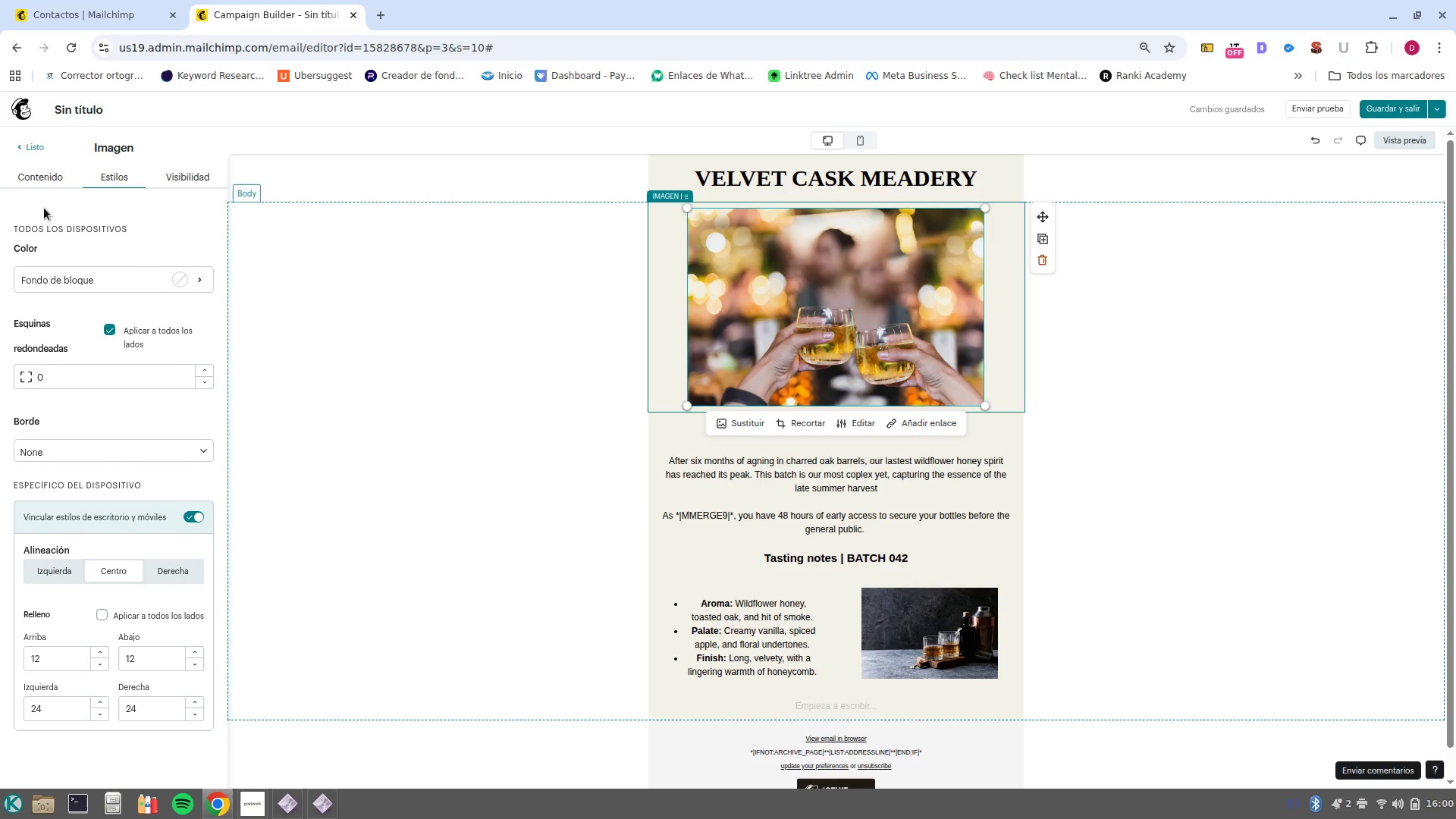 
left_click([35, 179])
 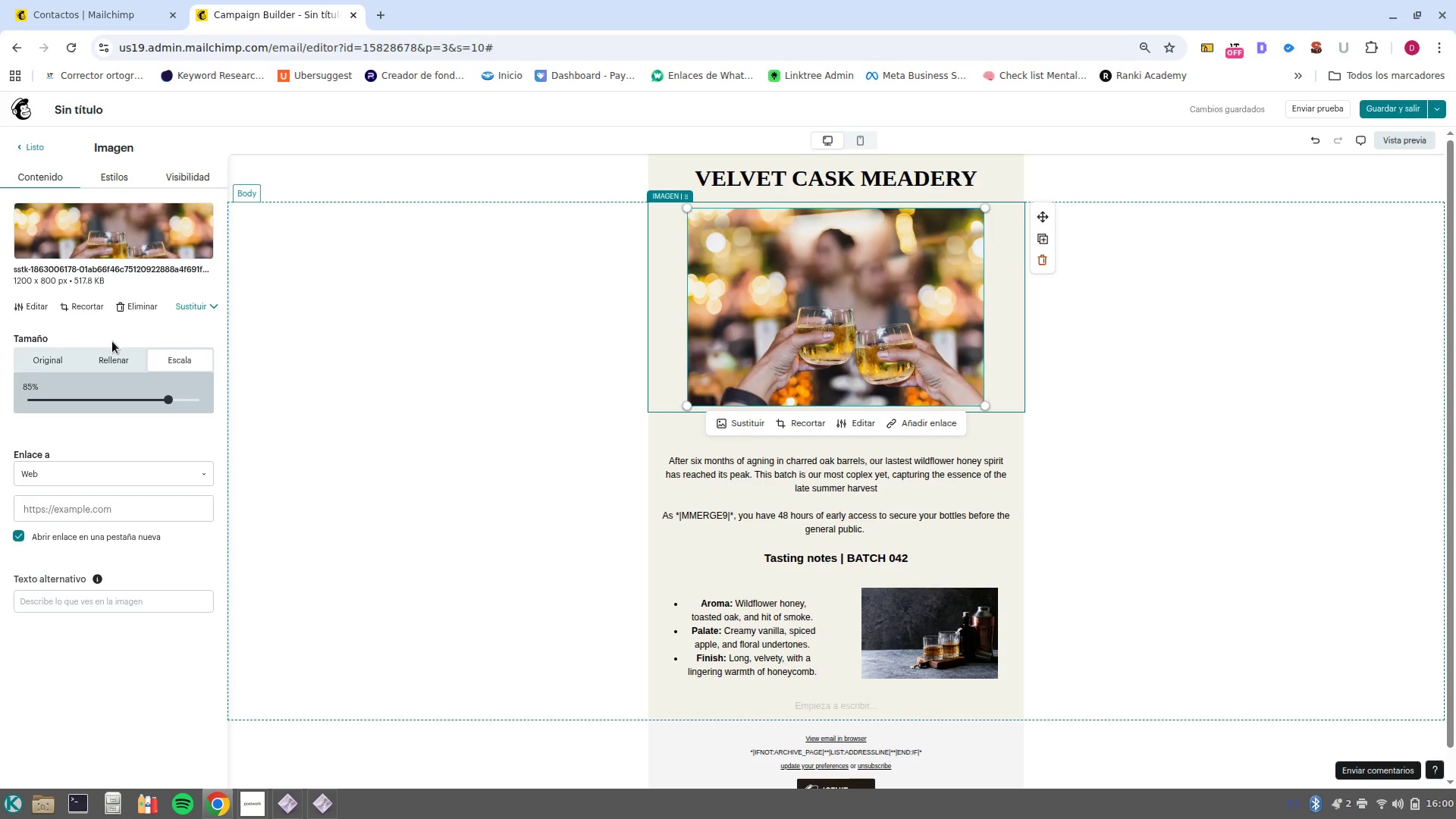 
left_click([105, 361])
 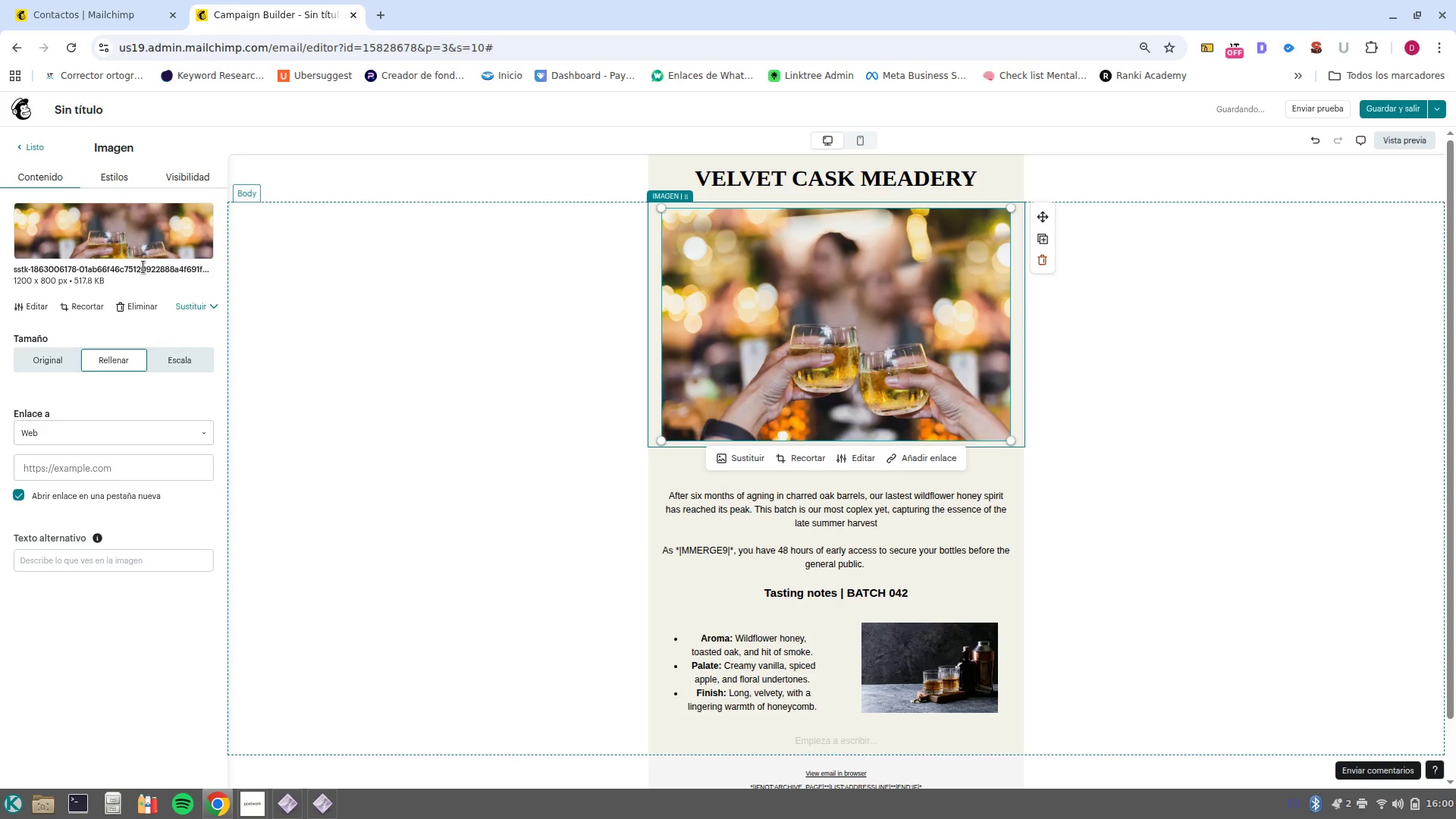 
left_click([113, 185])
 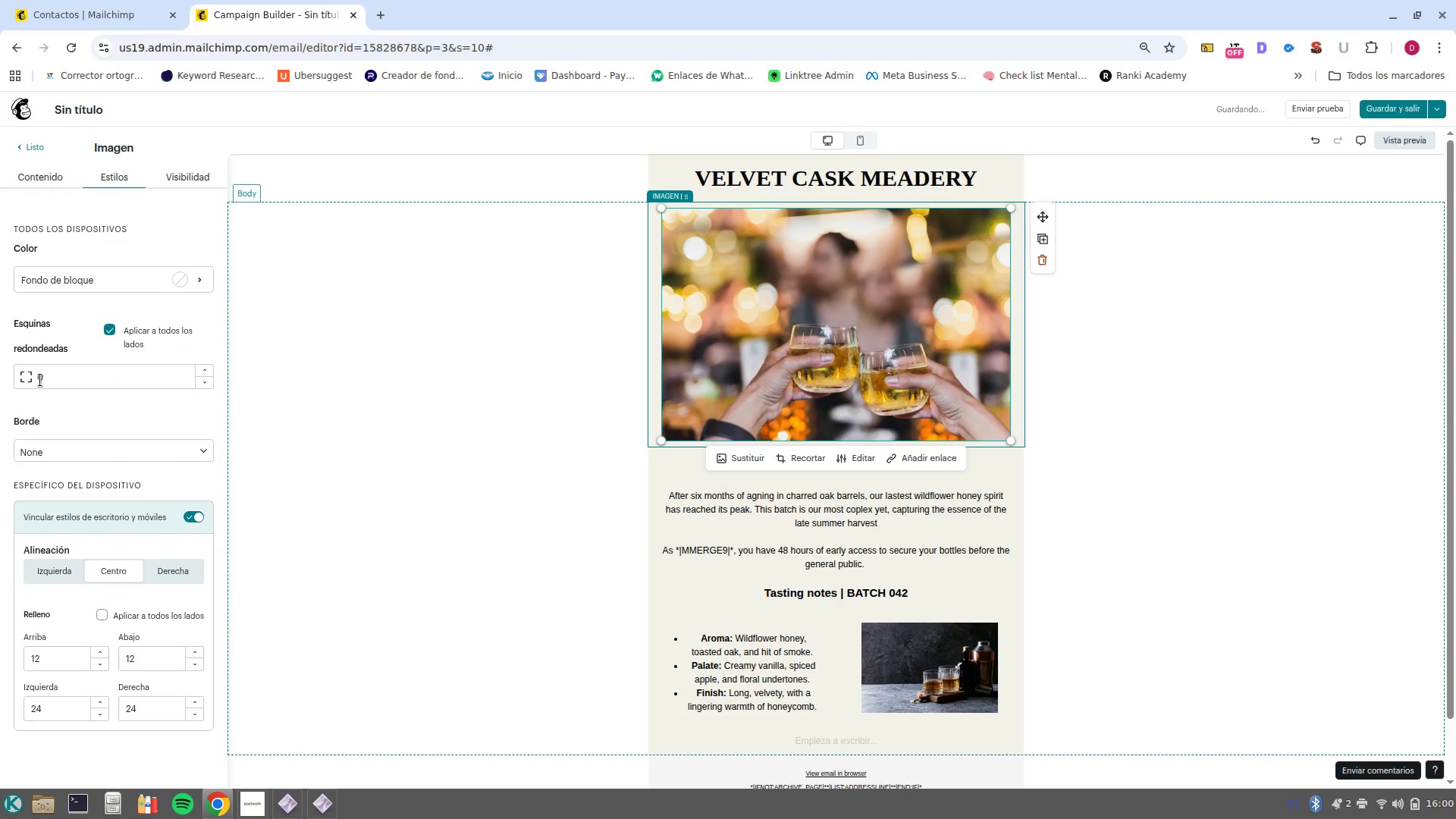 
double_click([40, 380])
 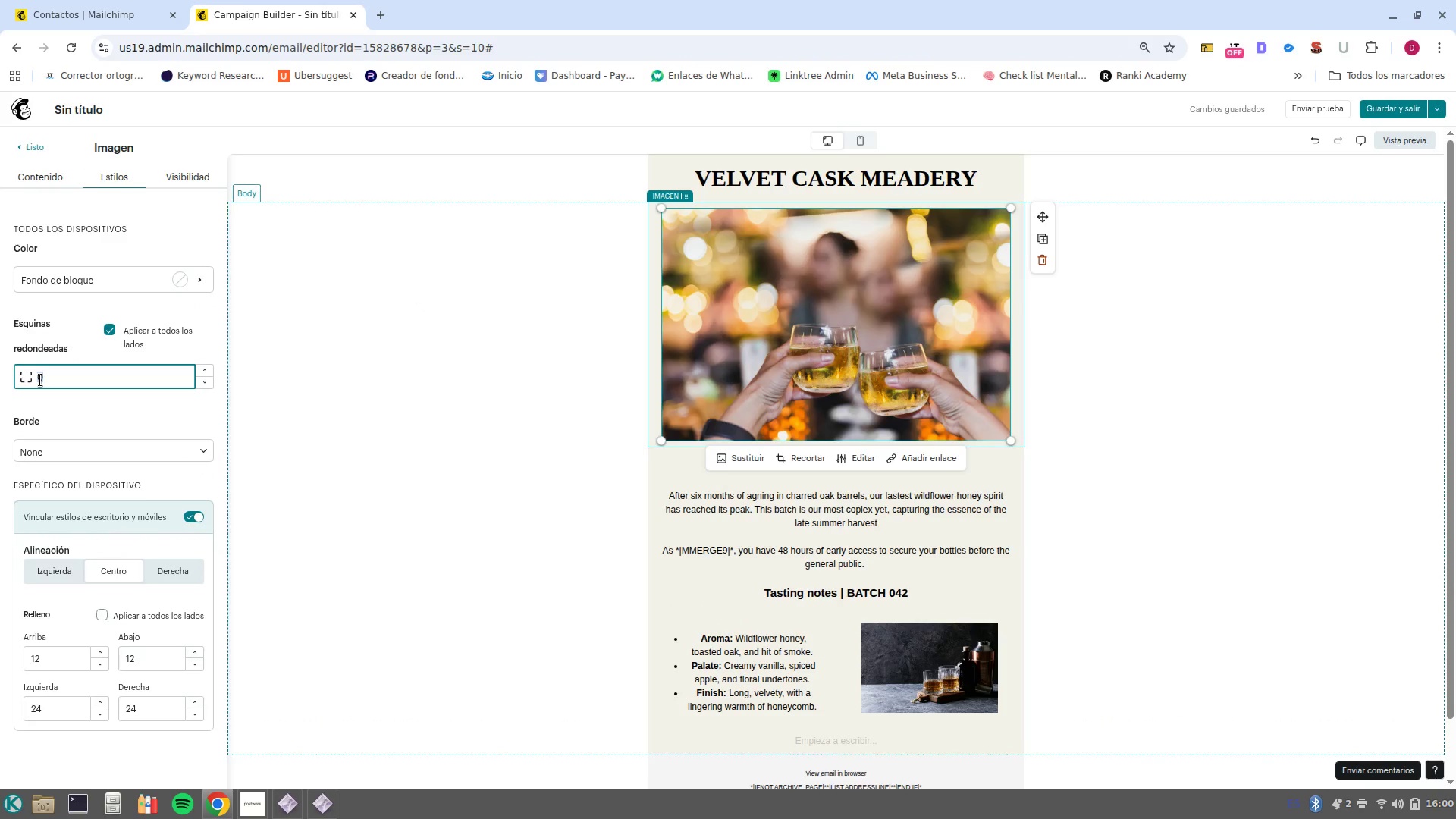 
type(20)
 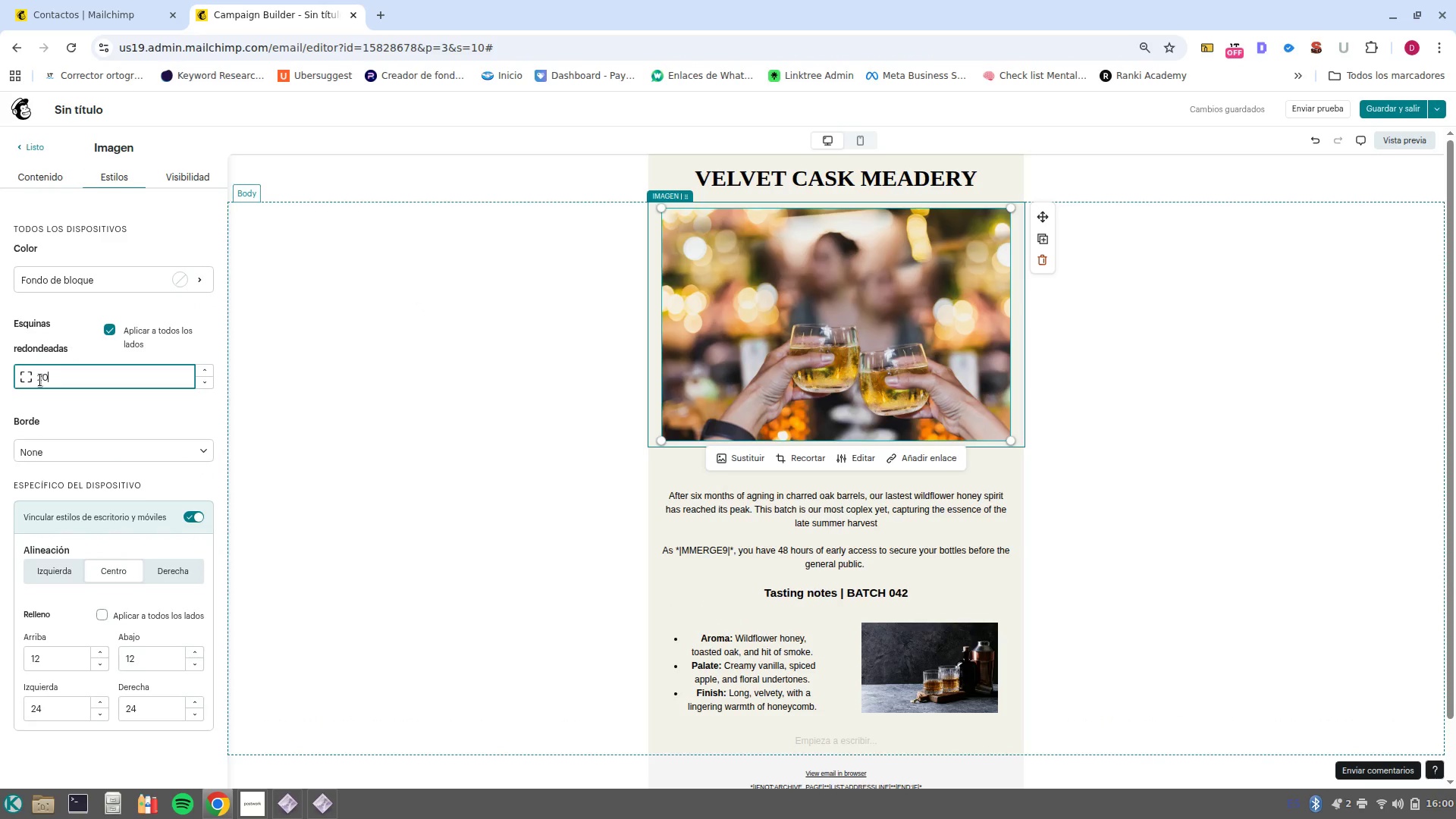 
key(Enter)
 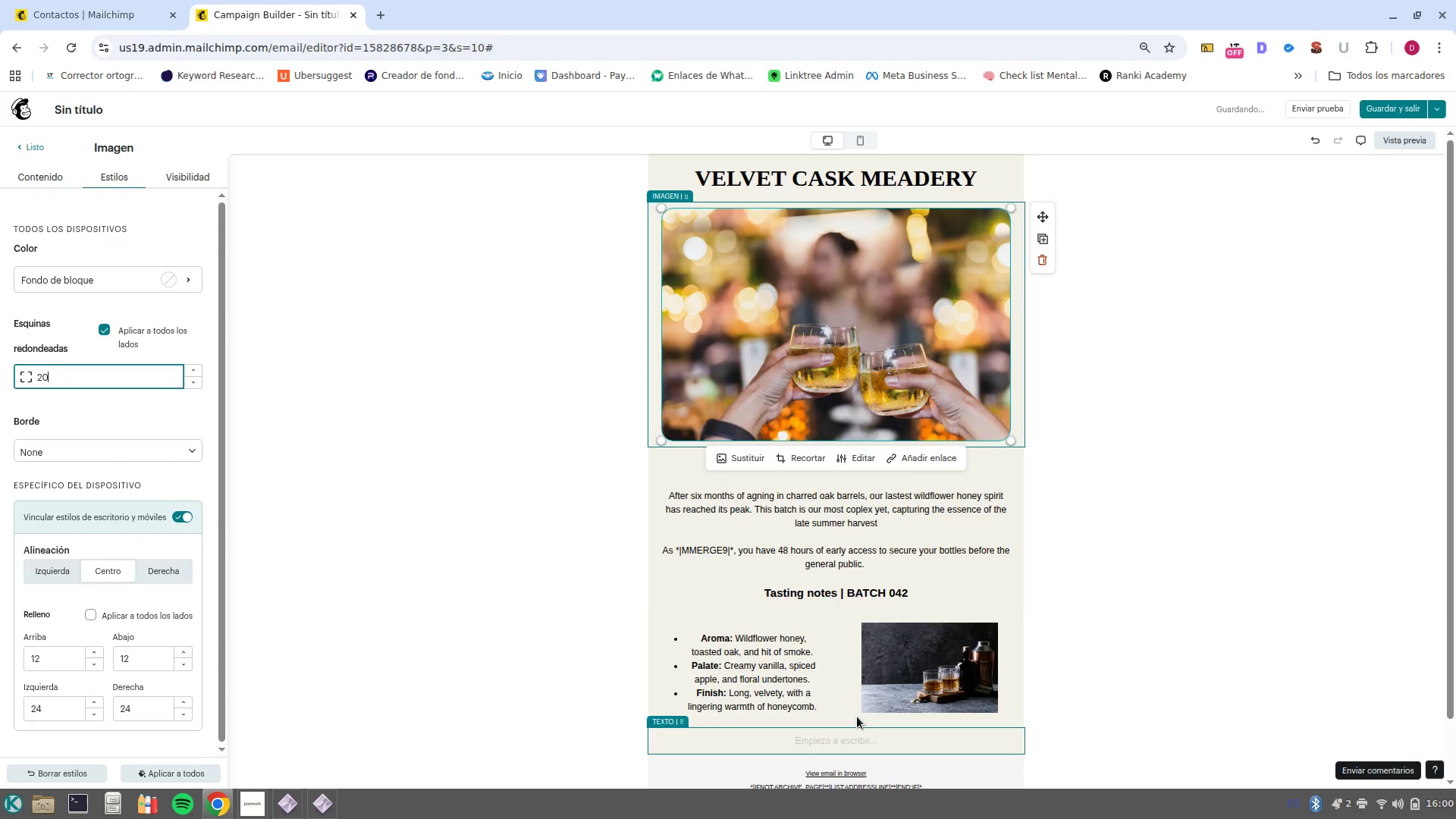 
left_click([869, 709])
 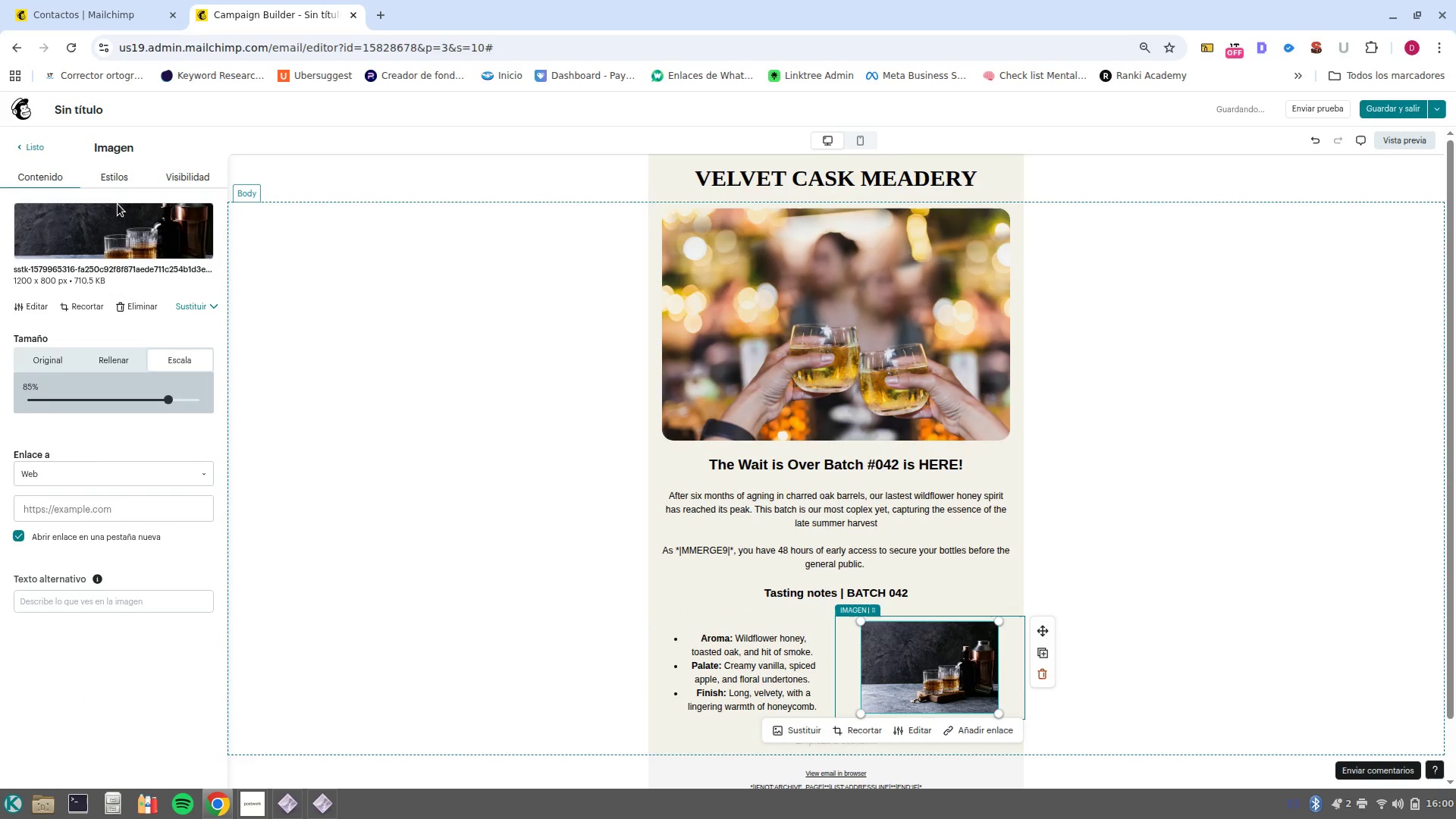 
left_click([117, 179])
 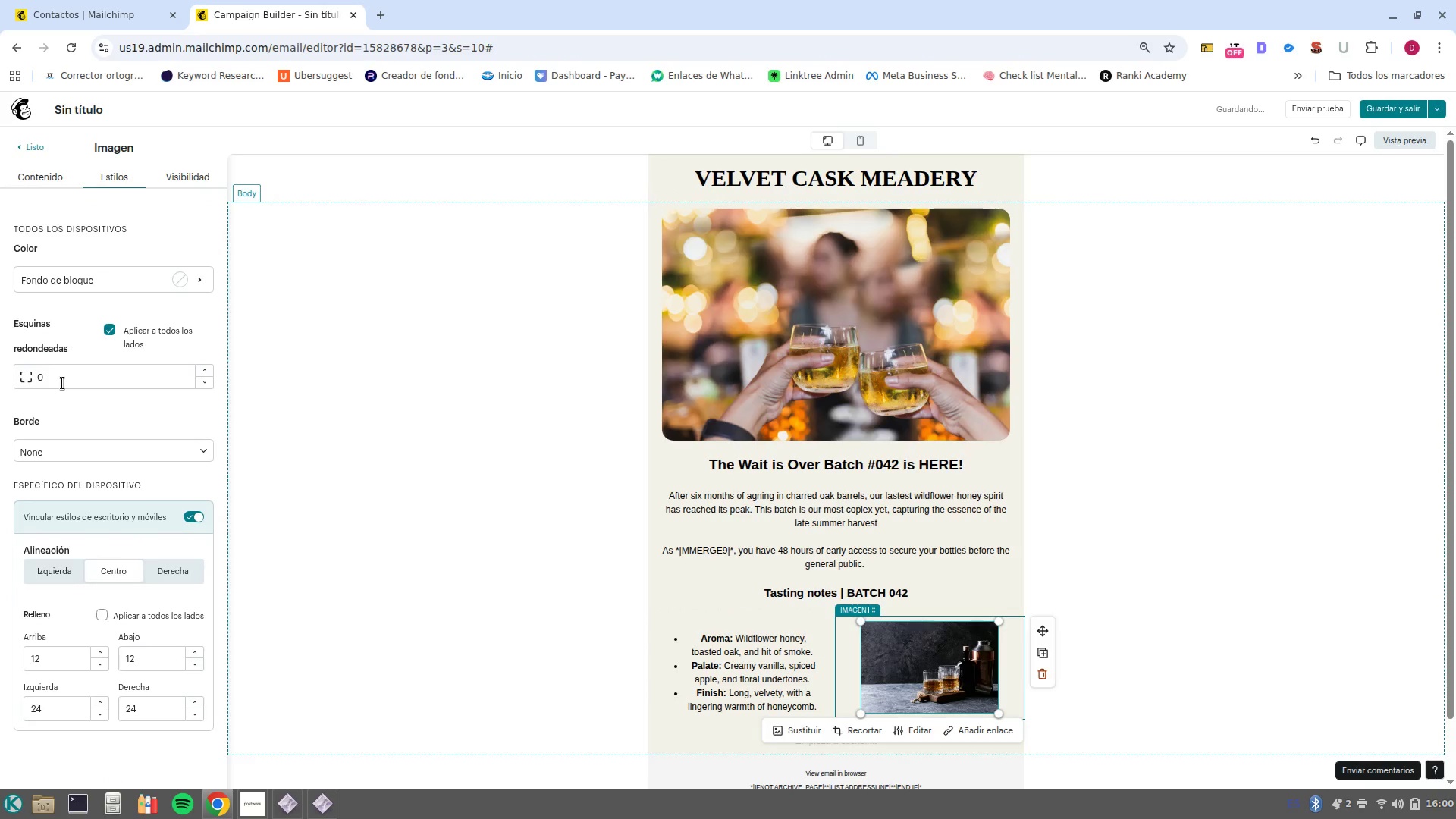 
left_click([62, 383])
 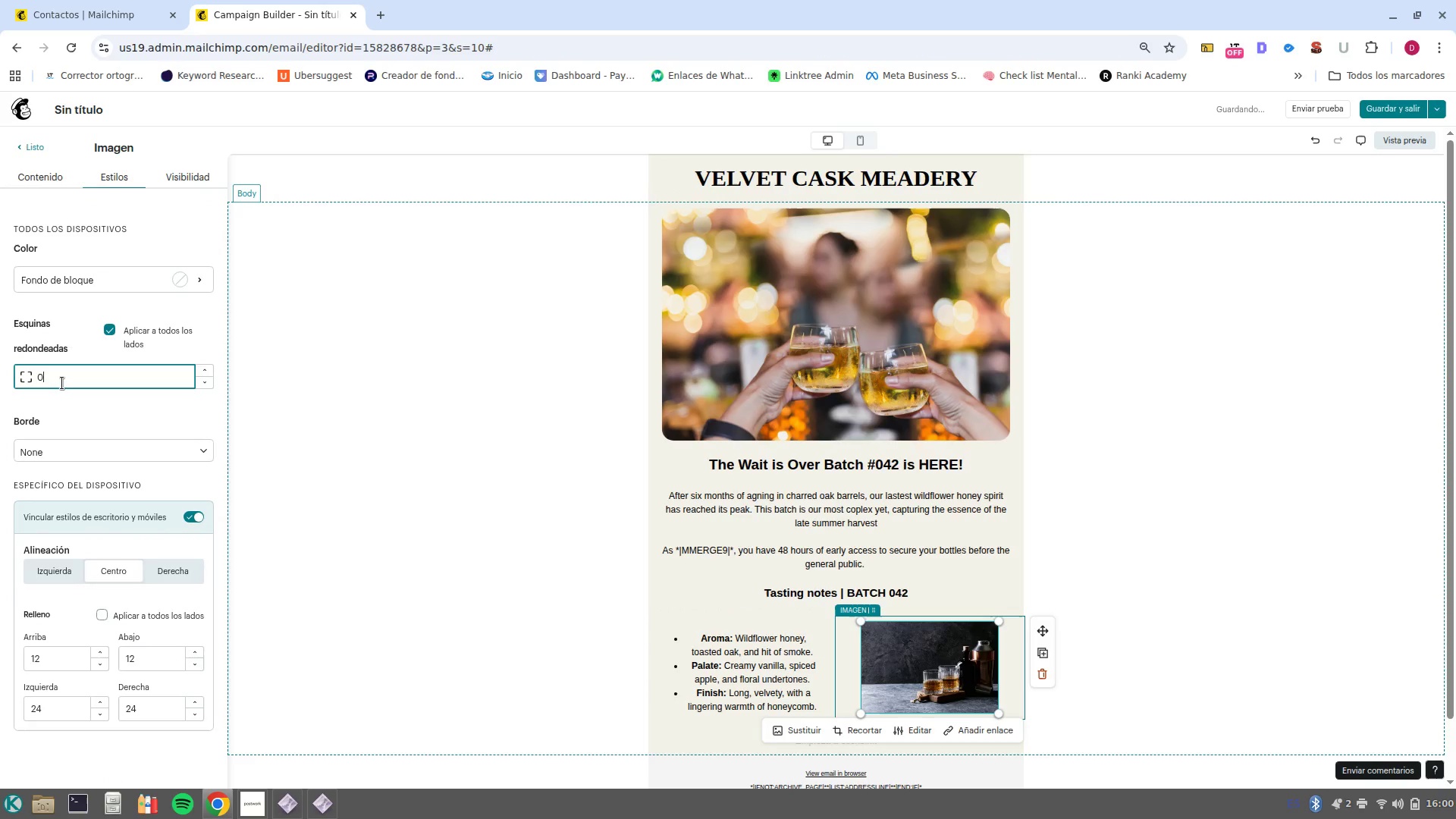 
key(Backspace)
type(20)
 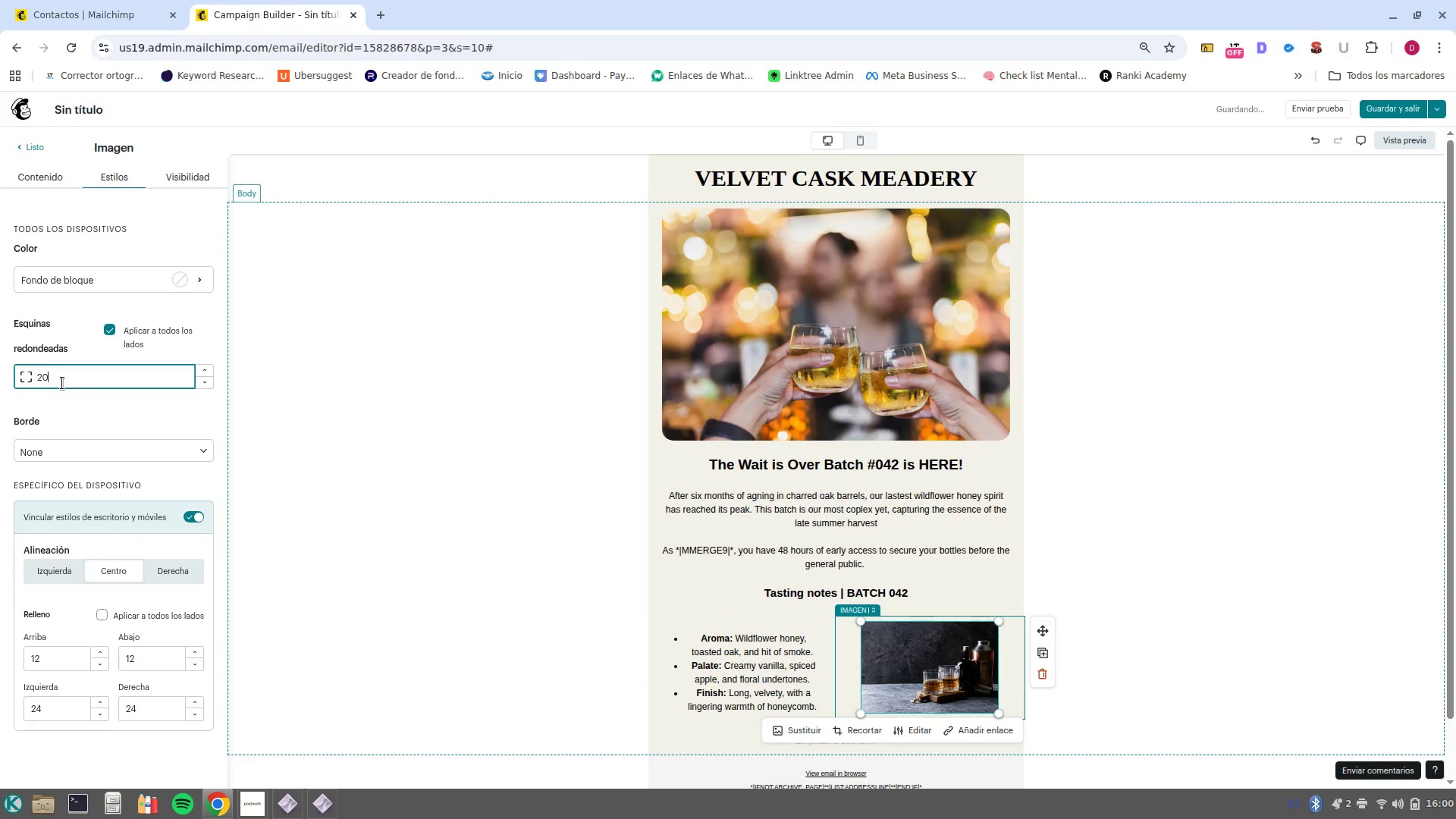 
key(Enter)
 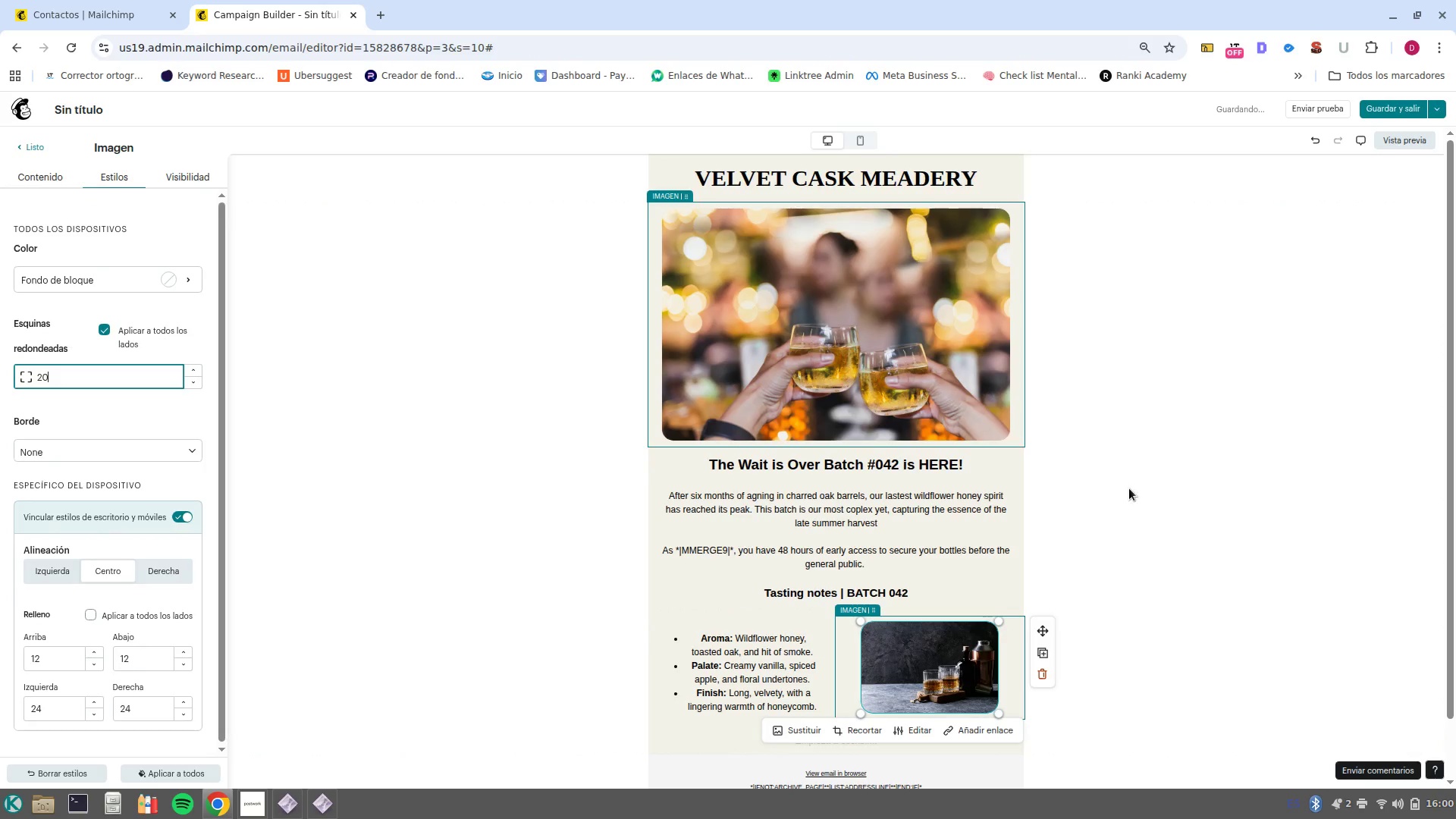 
left_click([1141, 472])
 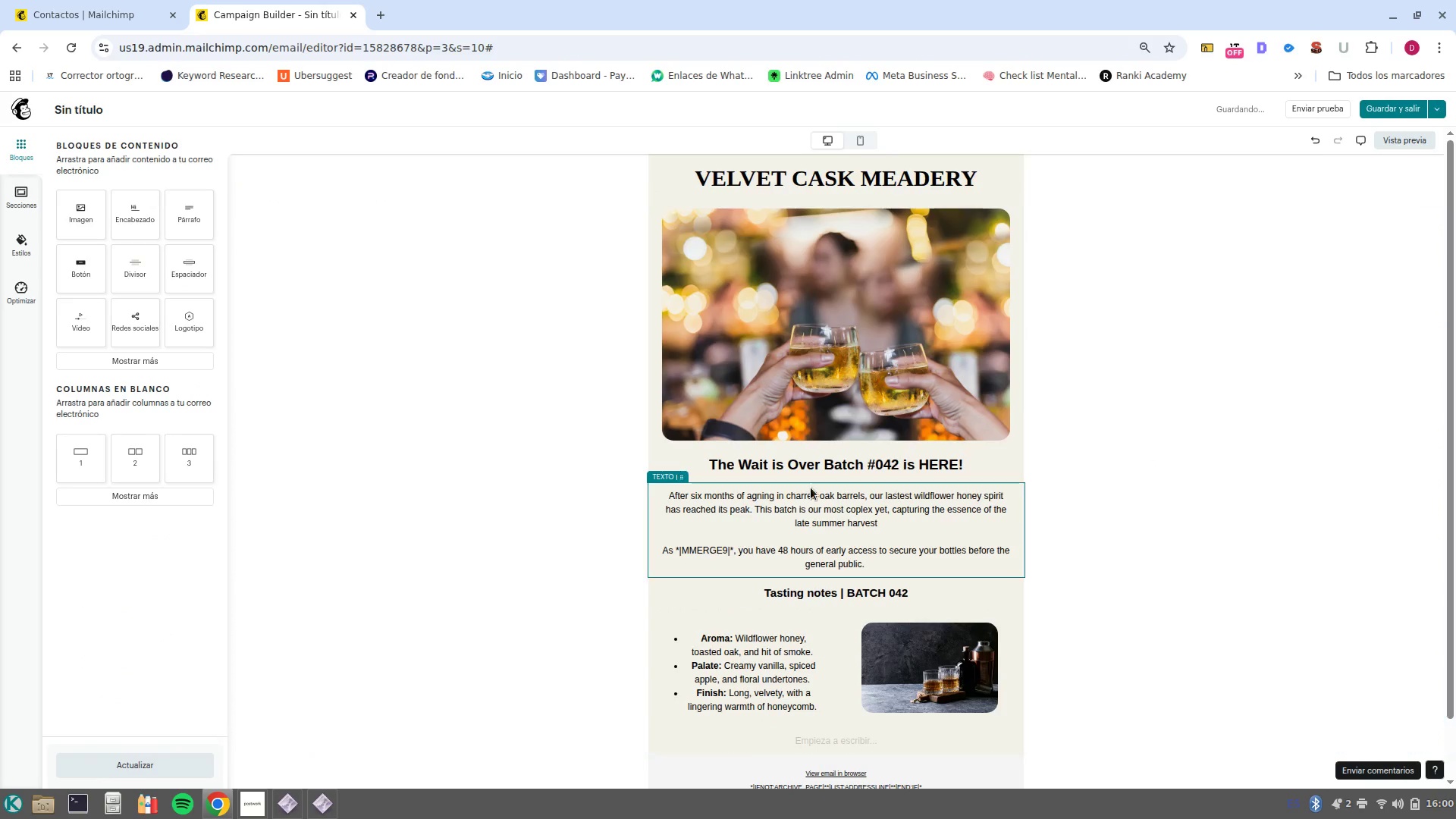 
scroll: coordinate [811, 488], scroll_direction: down, amount: 1.0
 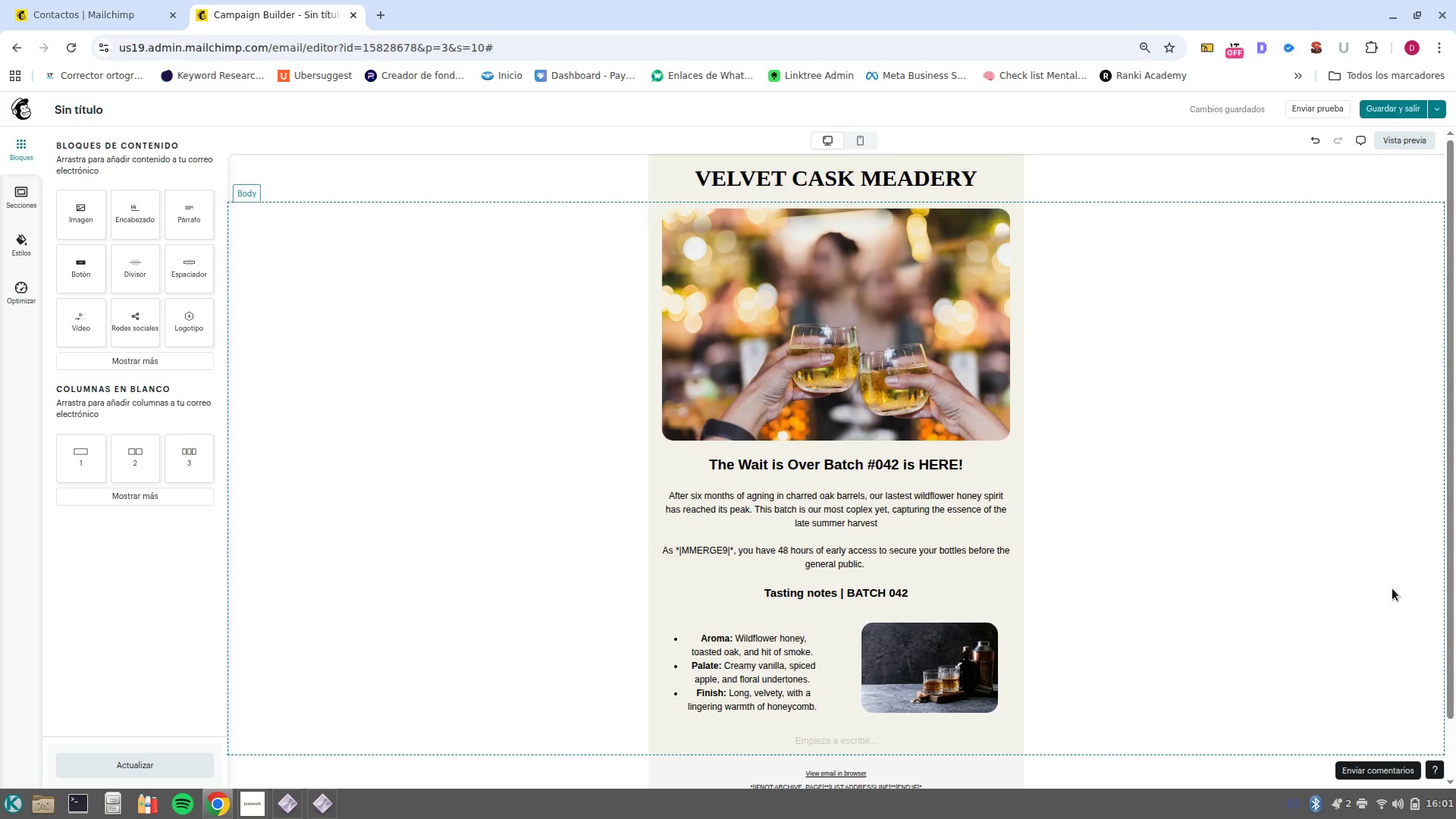 
wait(24.99)
 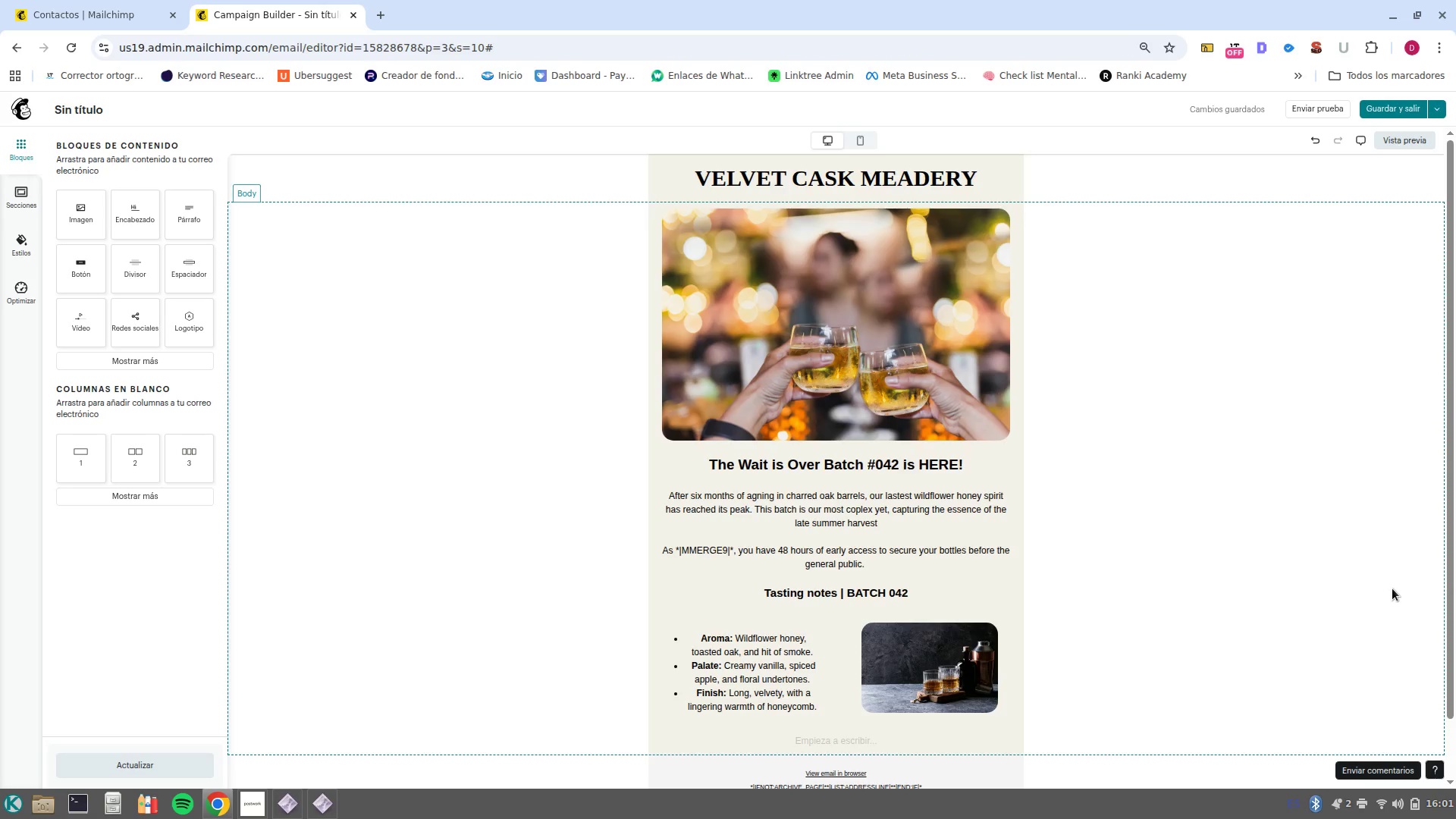 
left_click_drag(start_coordinate=[77, 274], to_coordinate=[846, 666])
 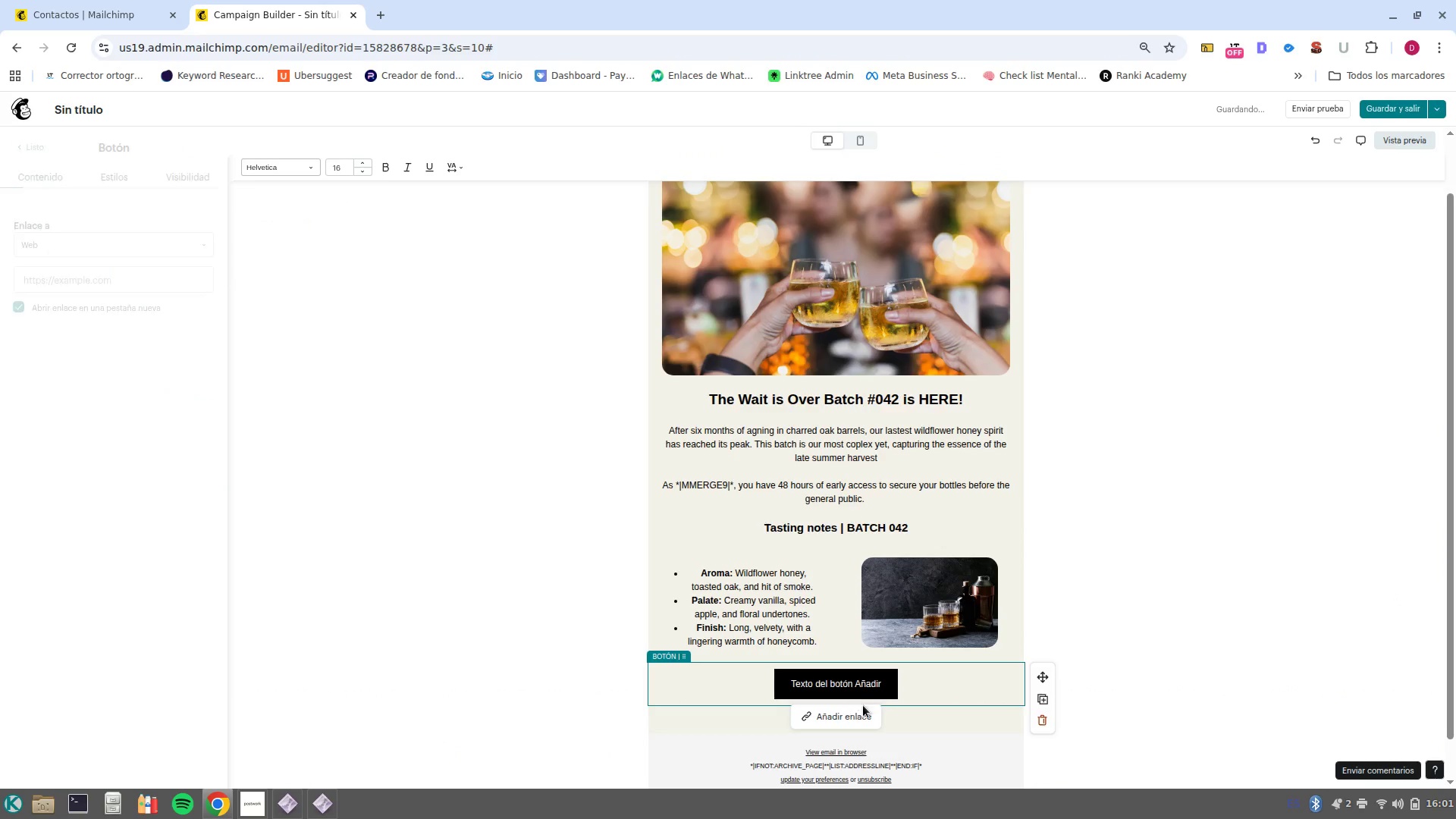 
left_click([1012, 716])
 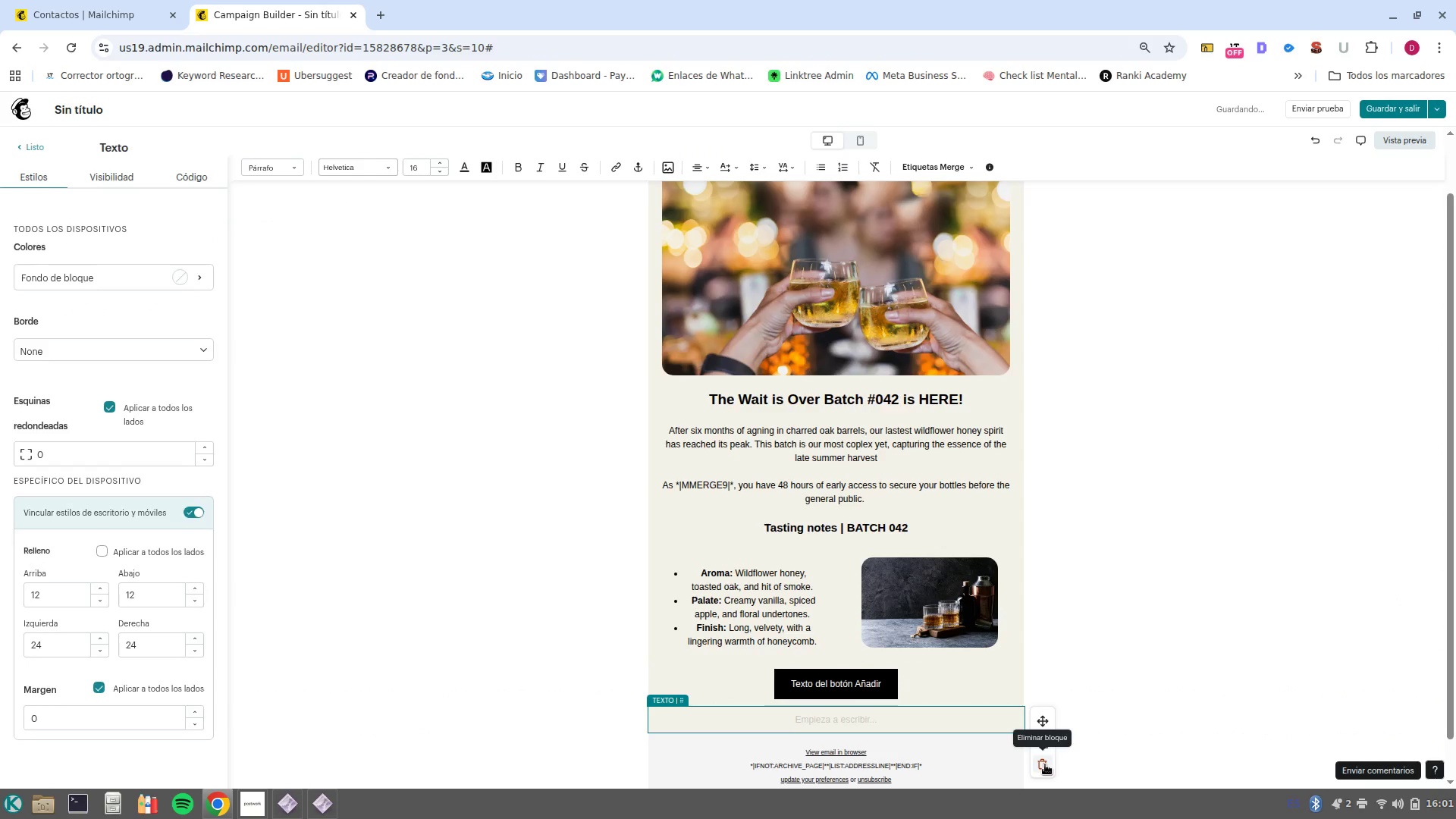 
left_click([1045, 765])
 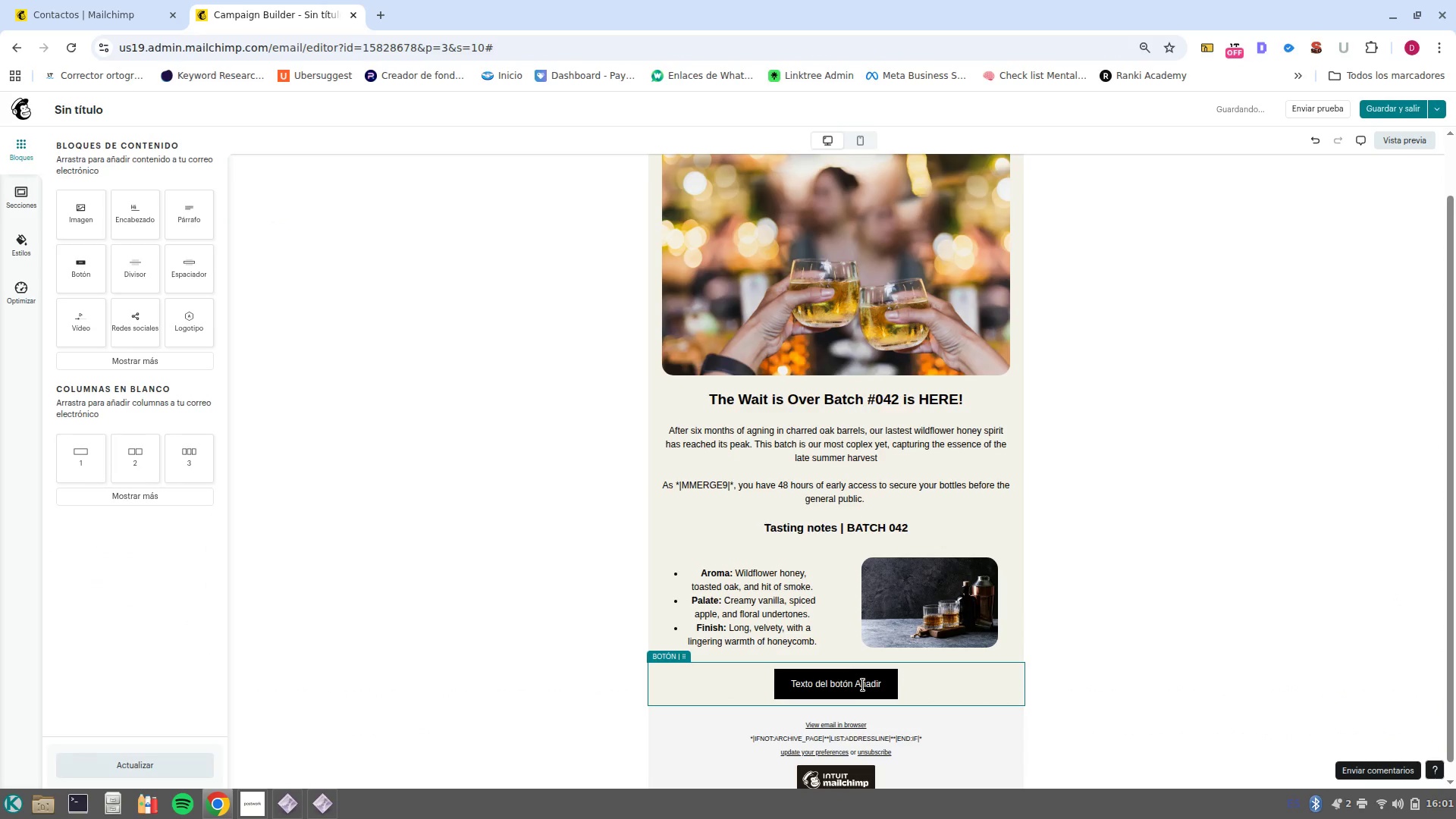 
scroll: coordinate [863, 707], scroll_direction: down, amount: 1.0
 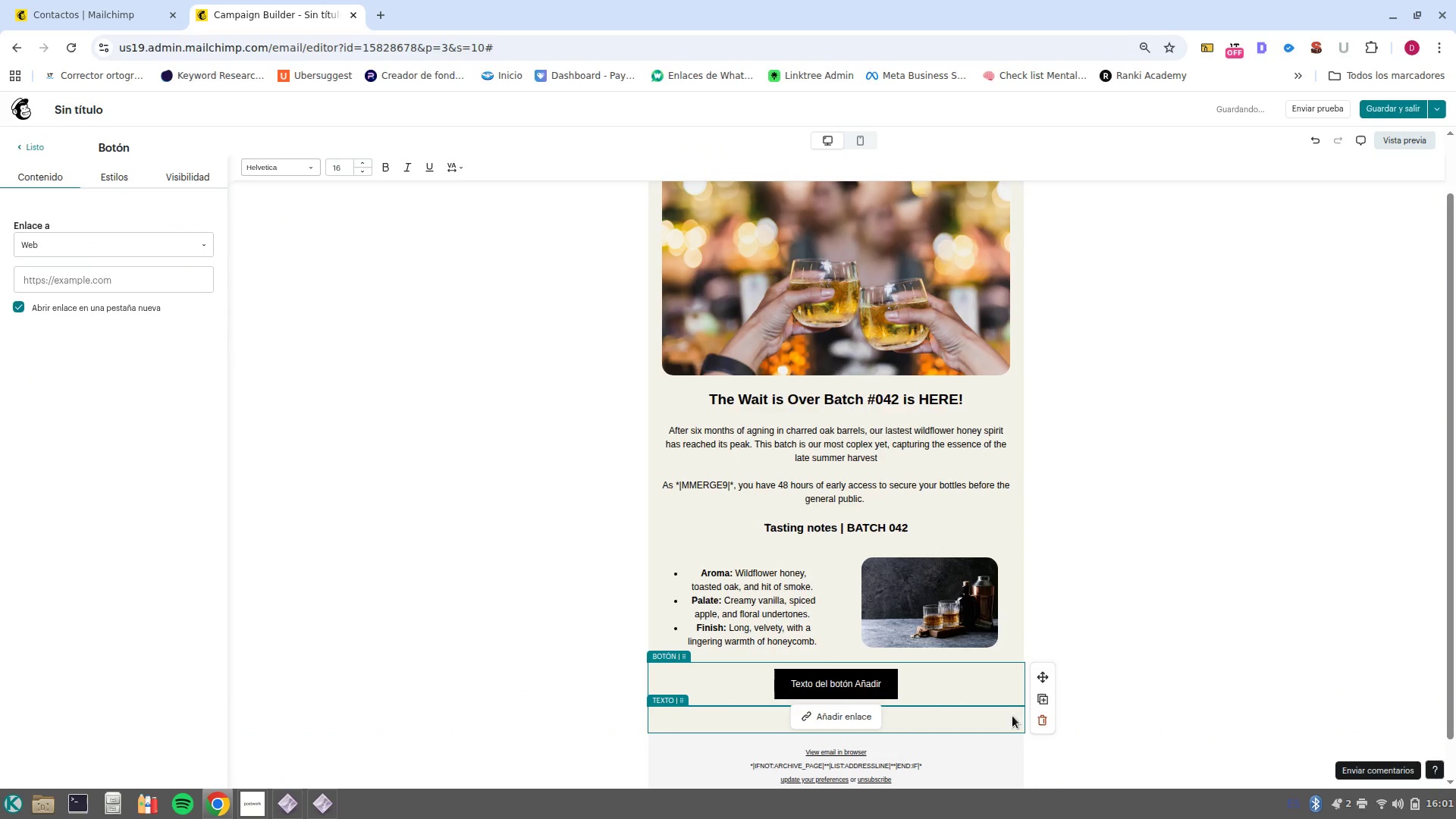 
double_click([863, 685])
 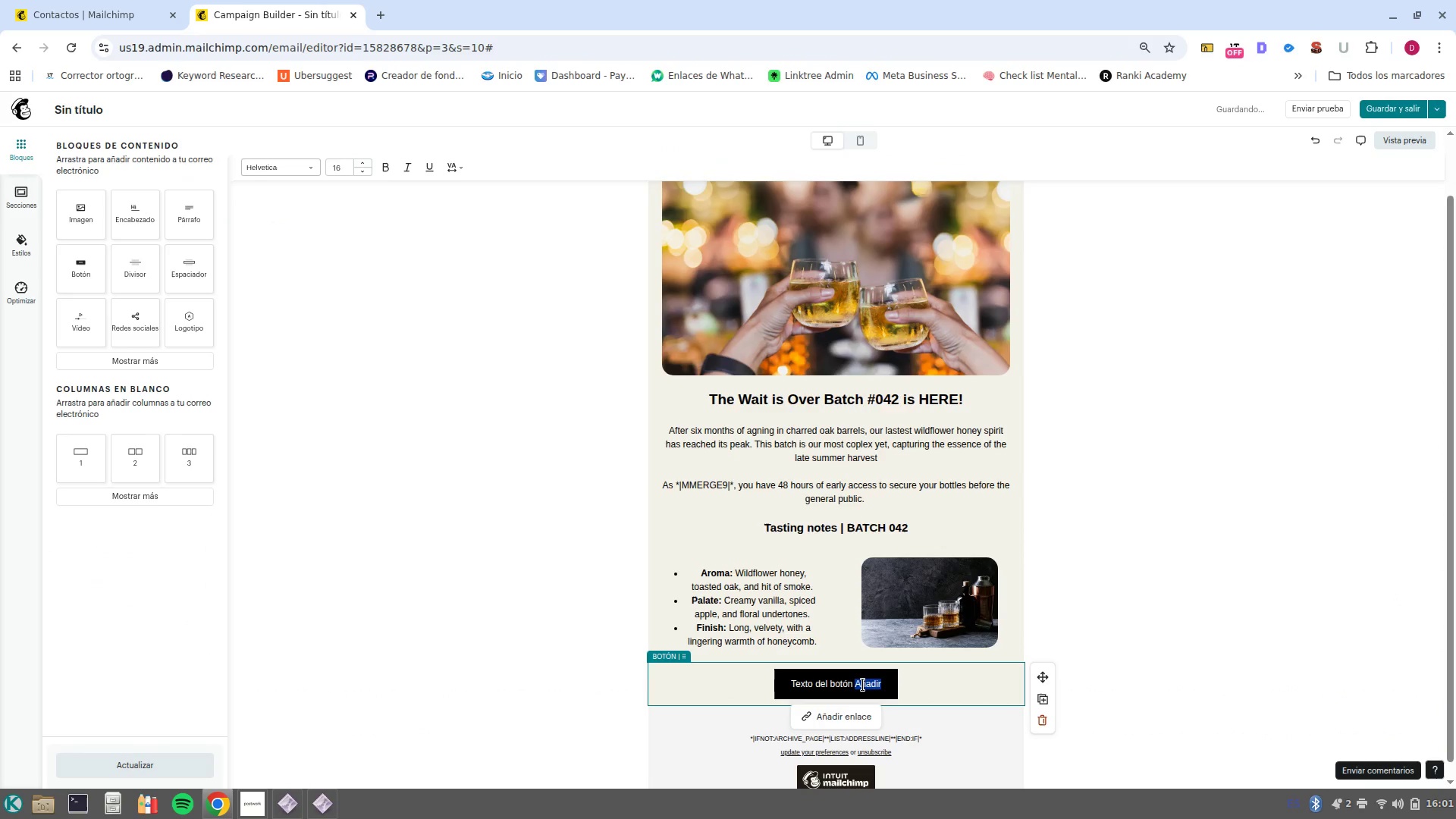 
triple_click([863, 685])
 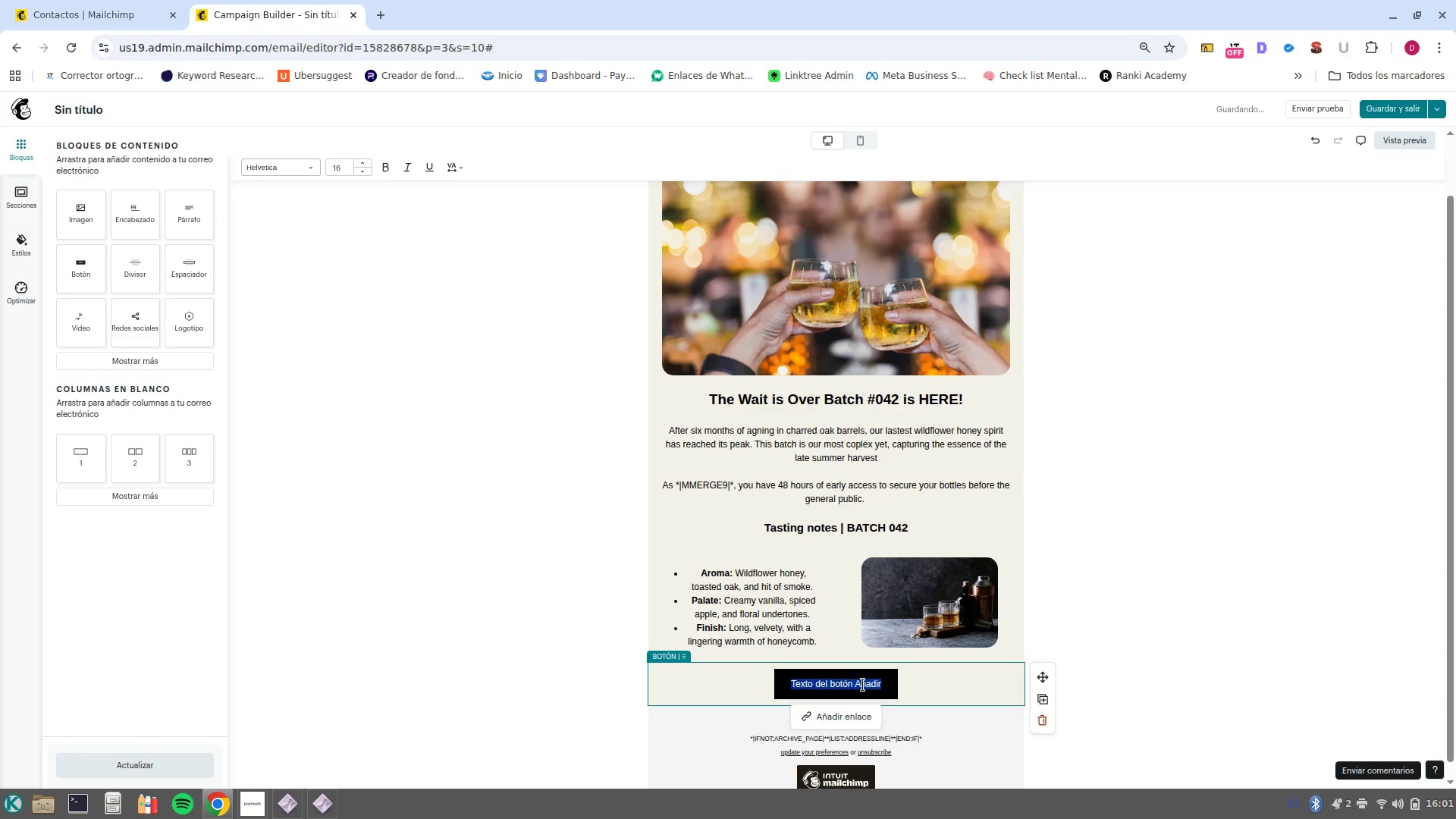 
triple_click([863, 685])
 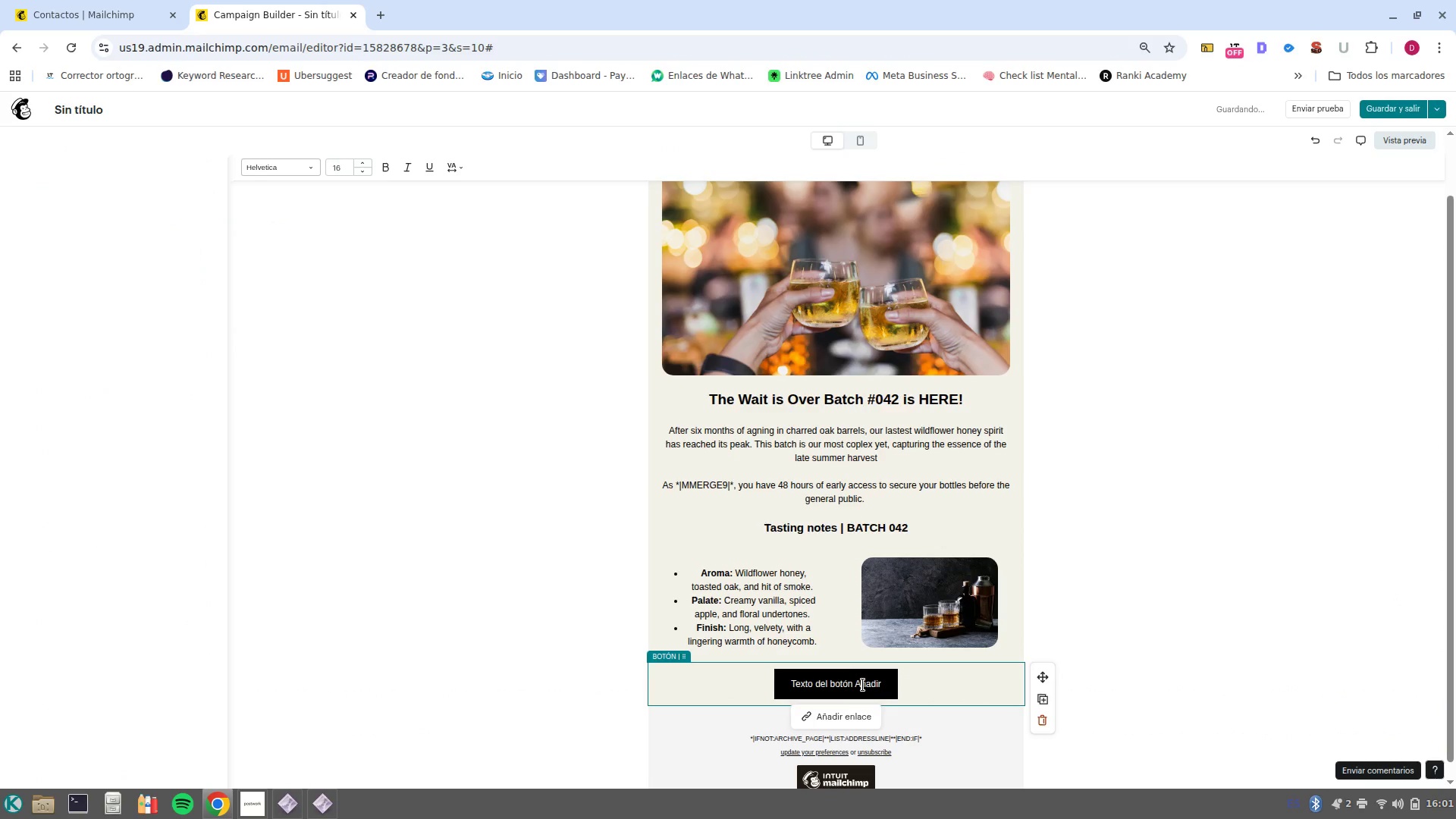 
type(PEW)
key(Backspace)
key(Backspace)
 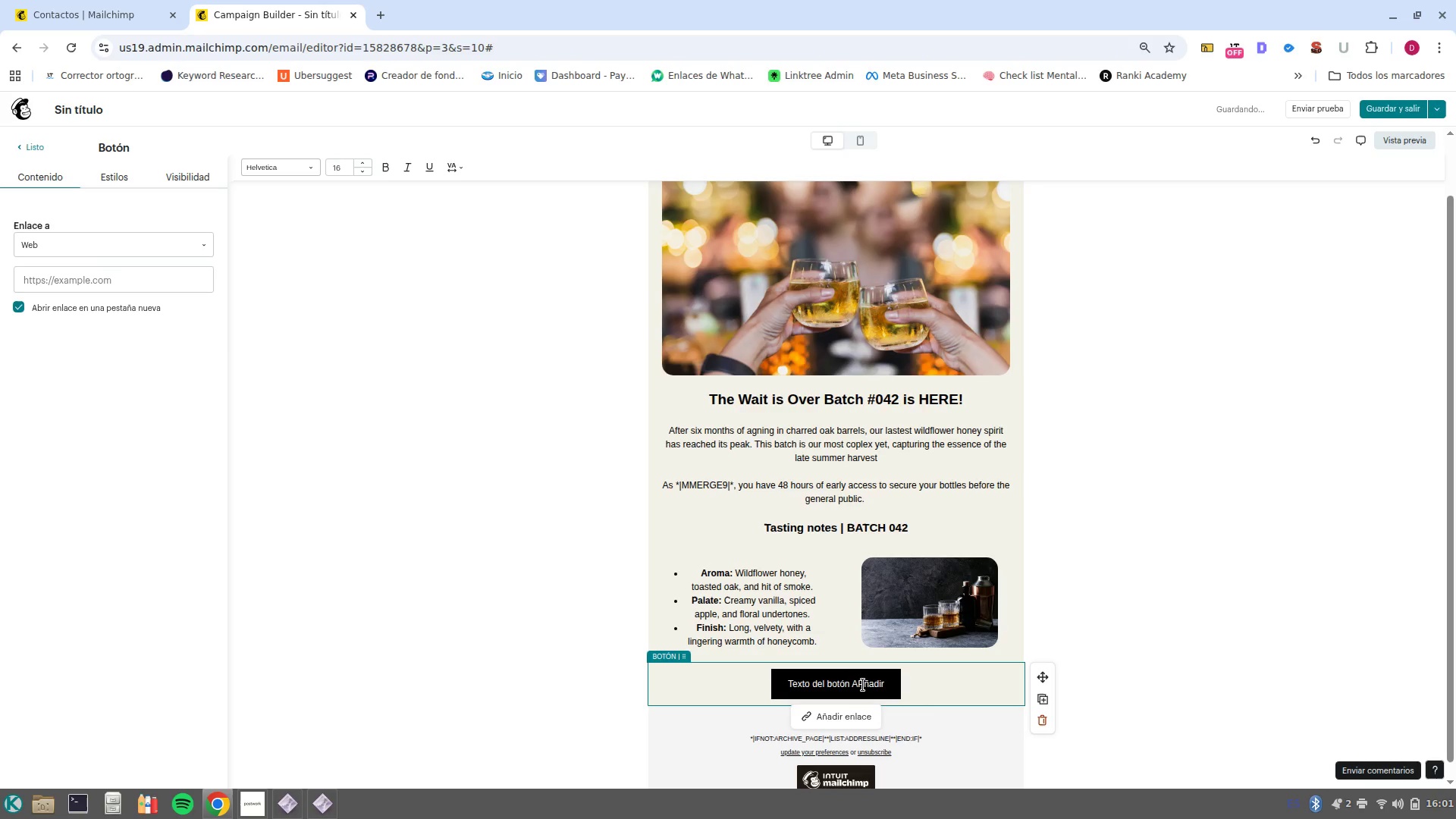 
double_click([863, 685])
 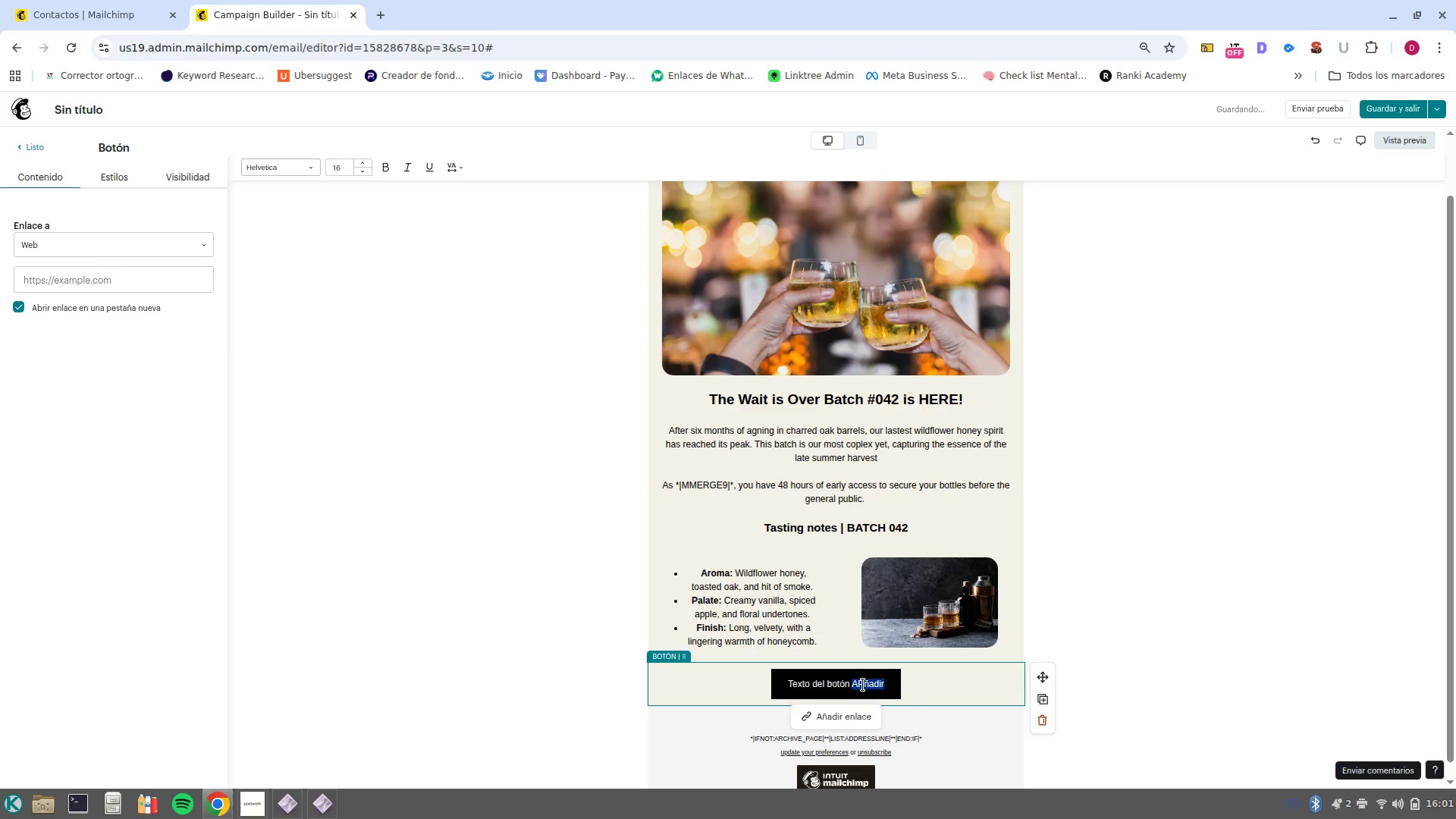 
triple_click([863, 685])
 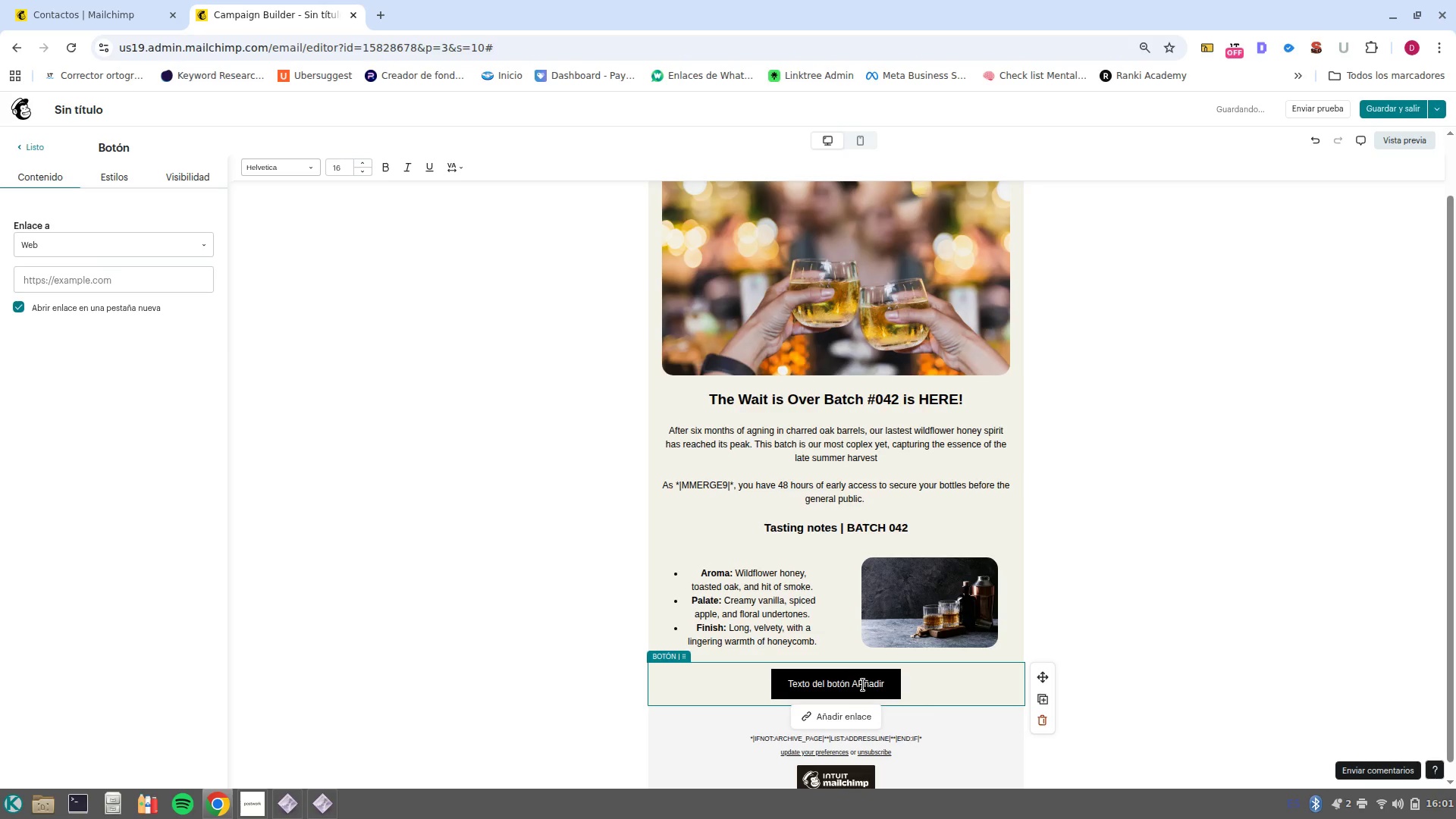 
triple_click([863, 685])
 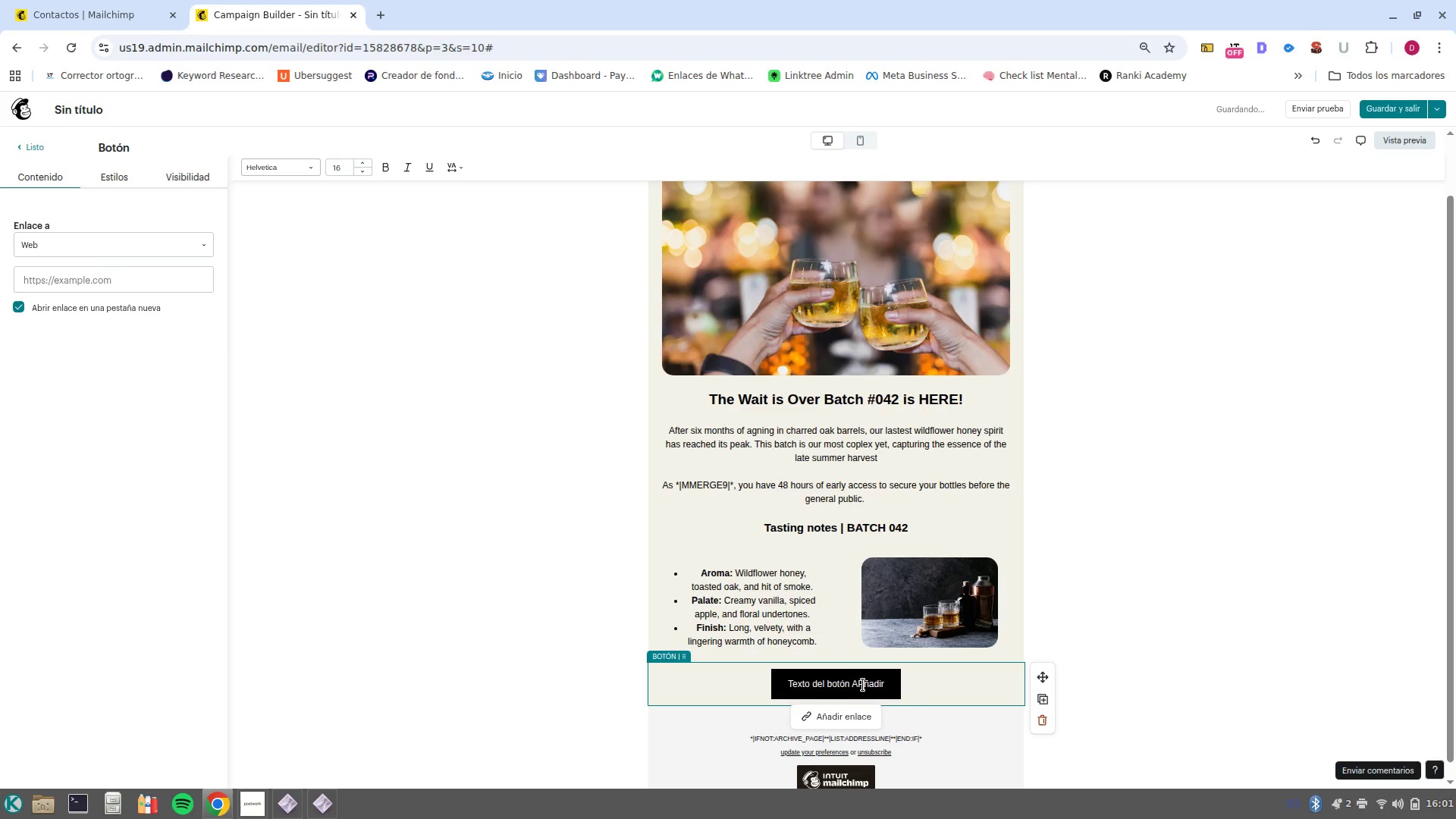 
double_click([863, 685])
 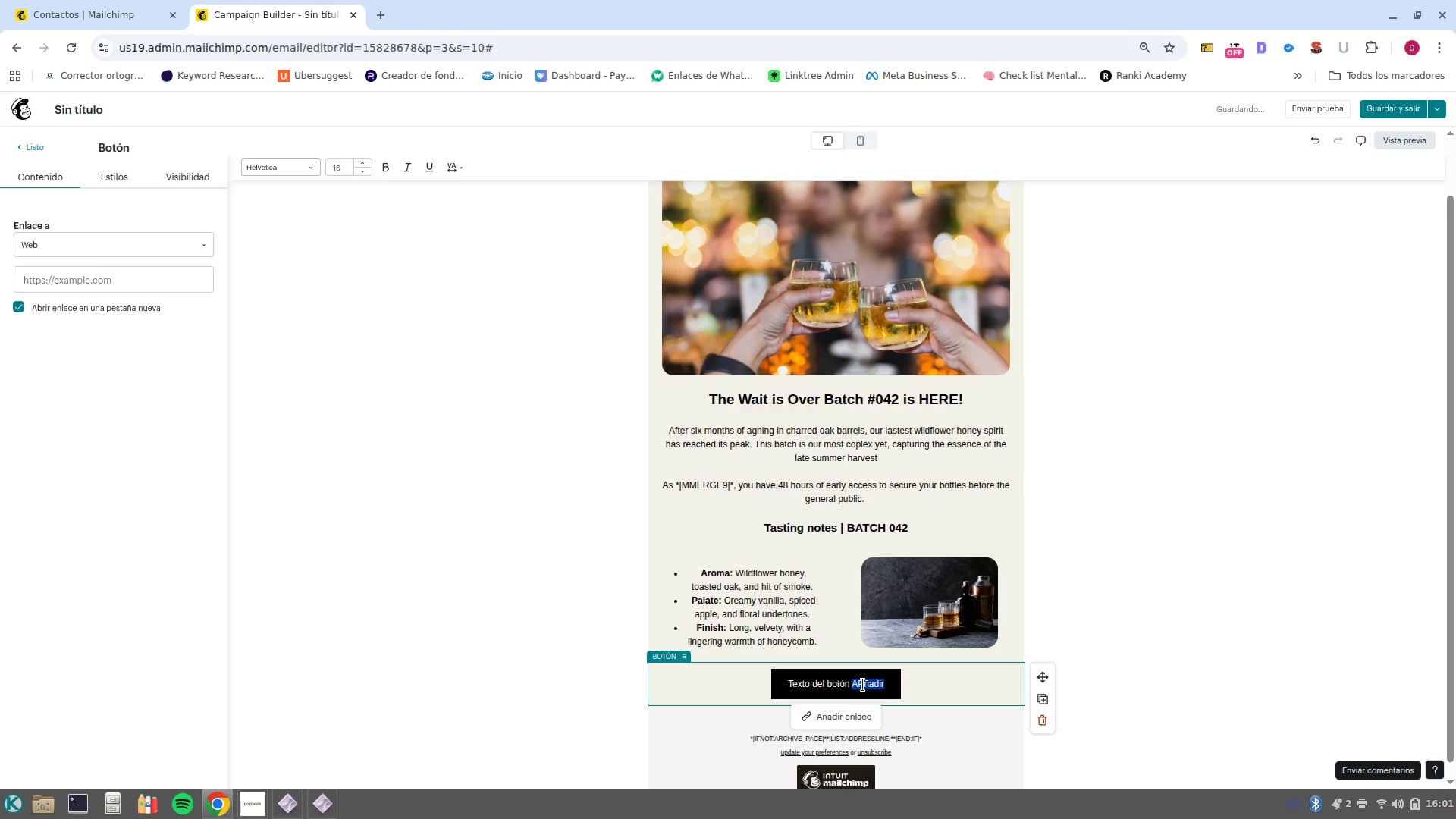 
triple_click([863, 685])
 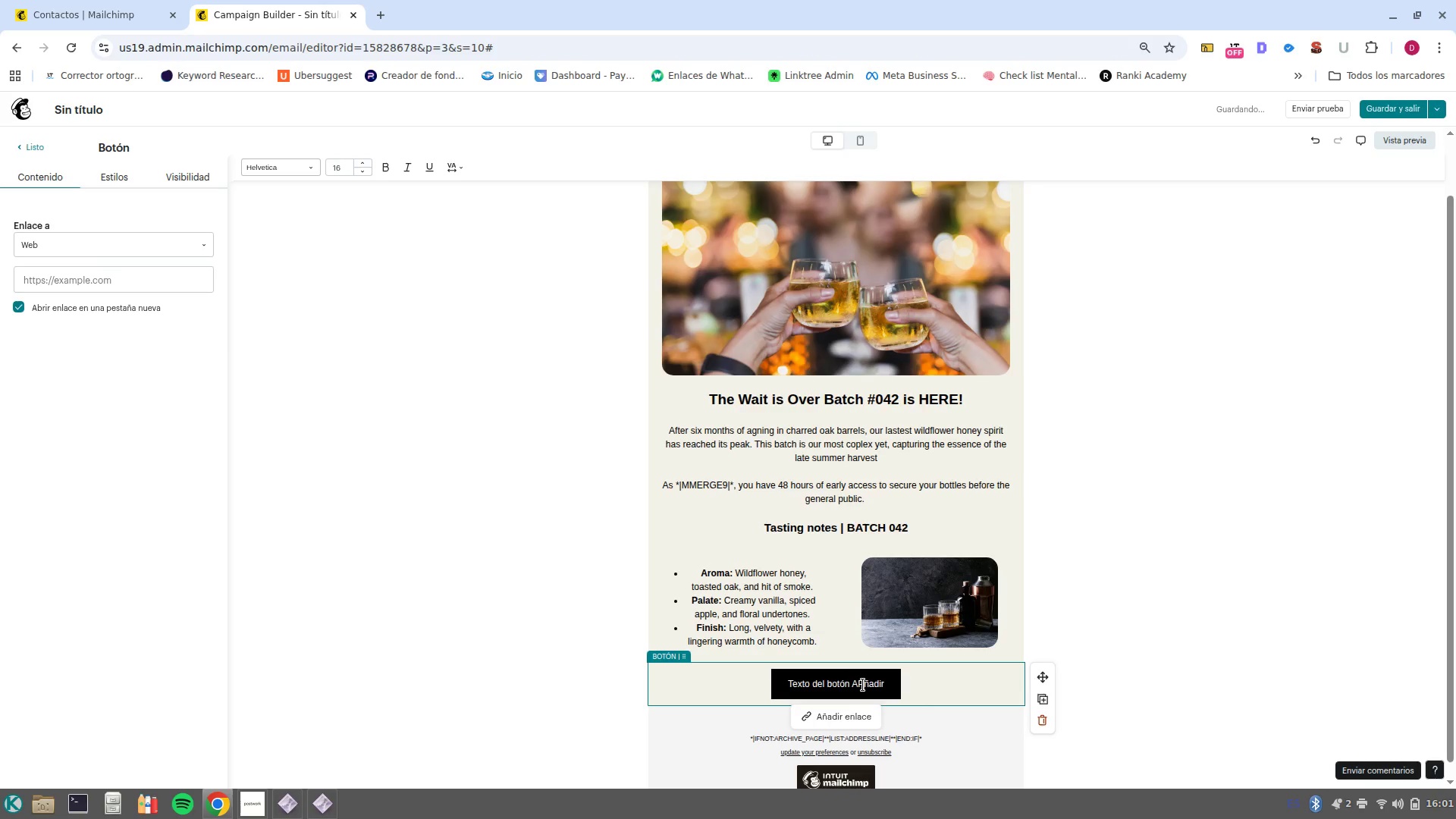 
triple_click([863, 685])
 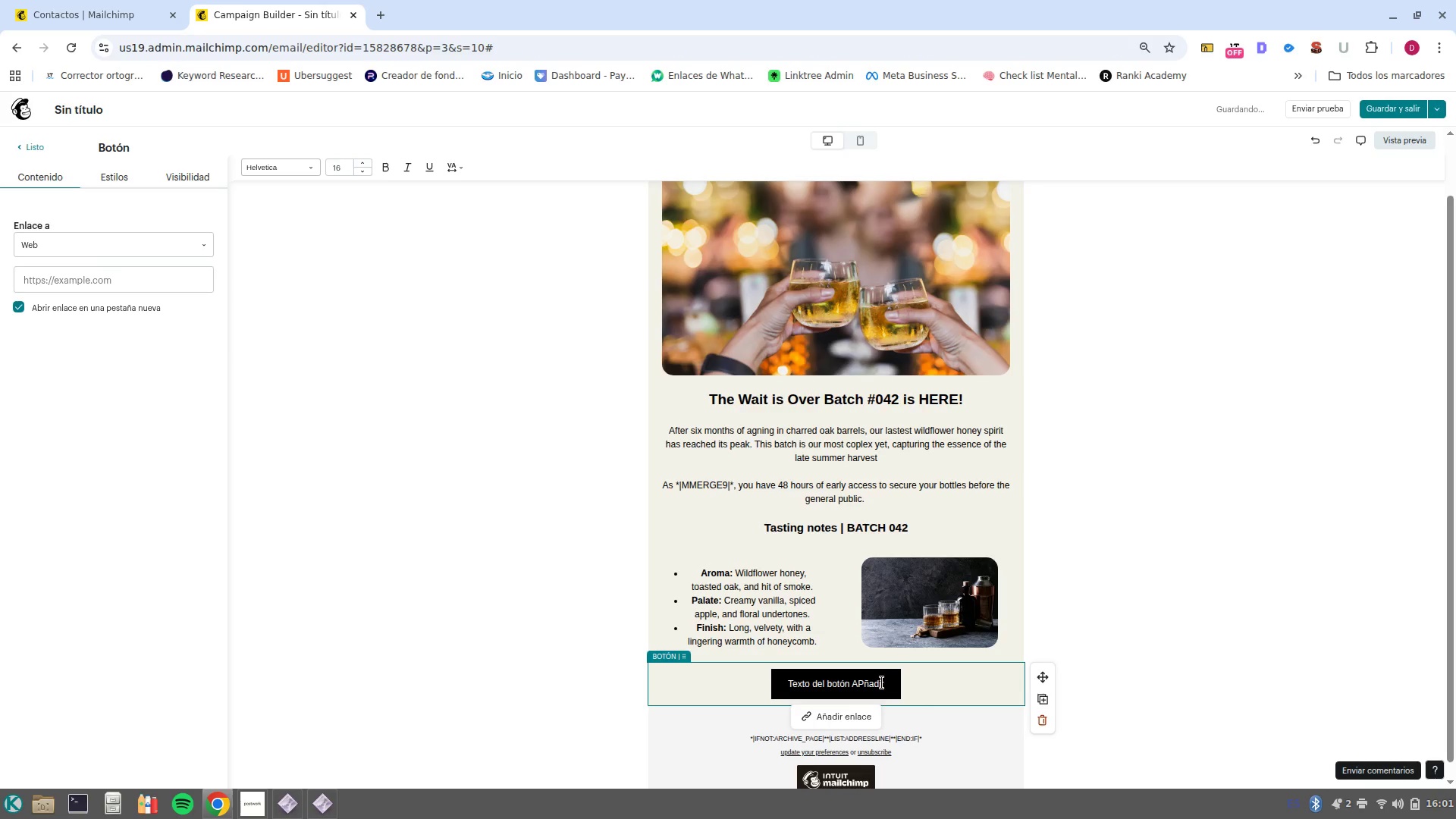 
left_click_drag(start_coordinate=[882, 682], to_coordinate=[743, 680])
 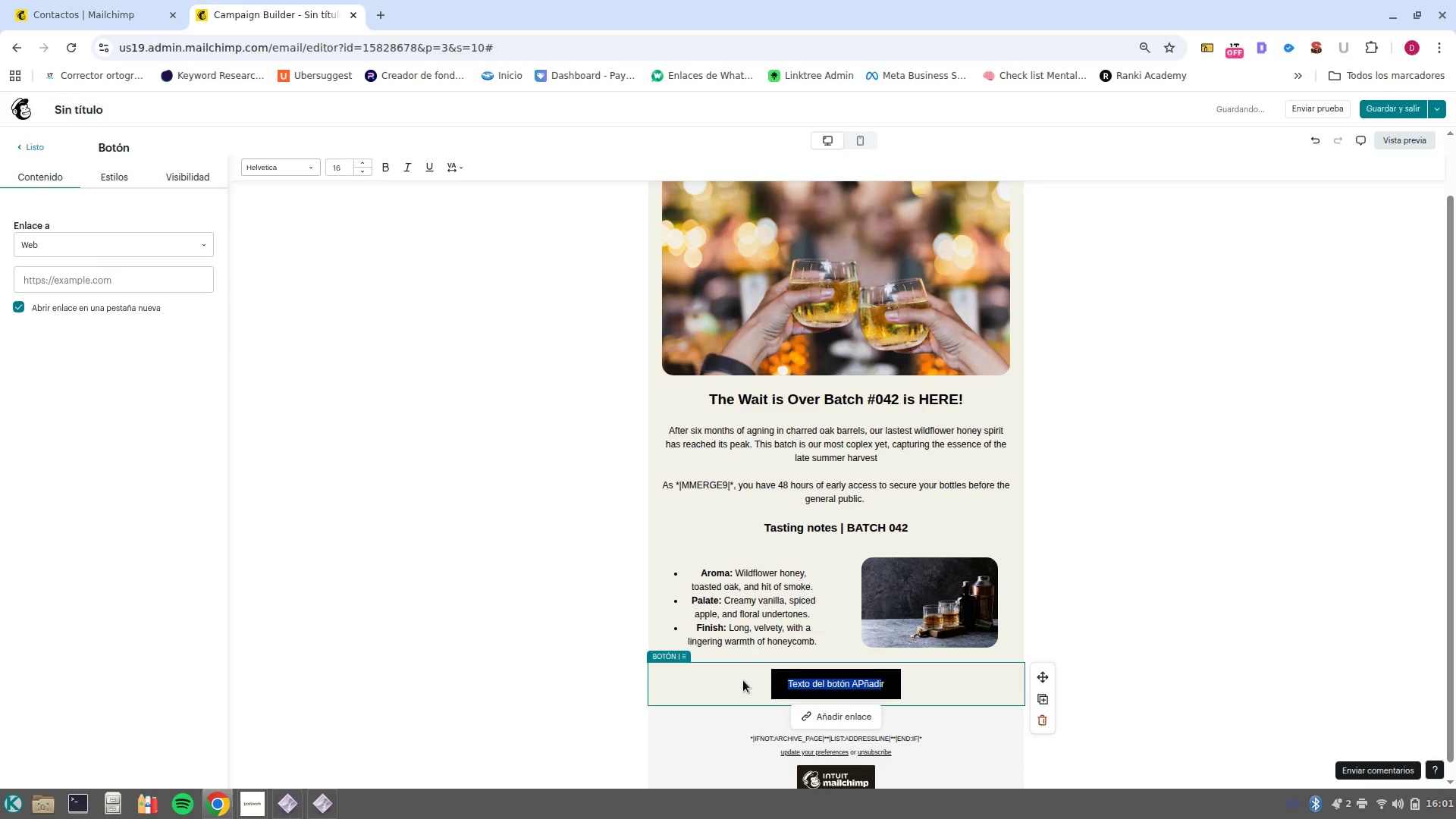 
key(Backspace)
 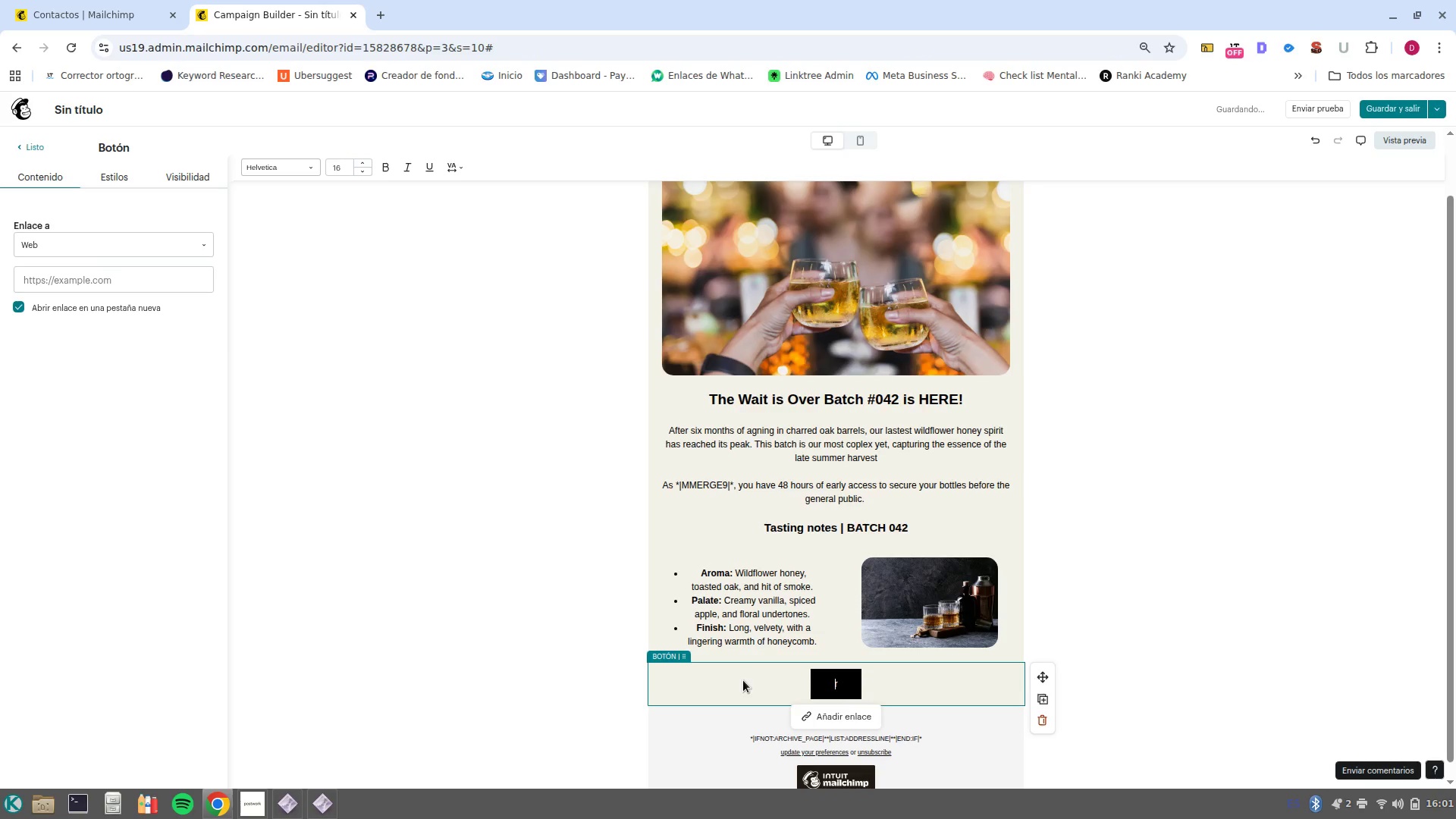 
key(Shift+ShiftLeft)
 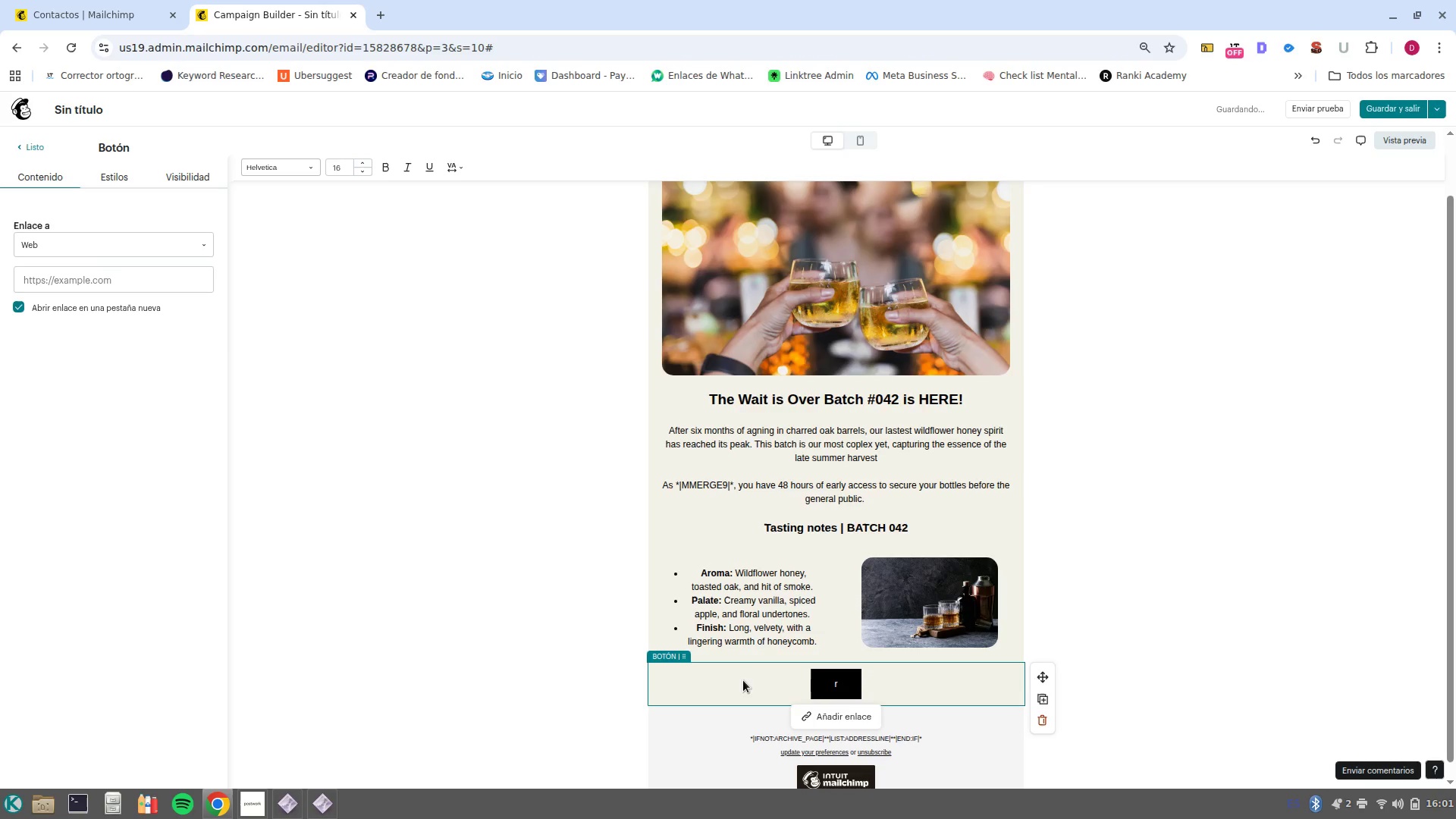 
key(ArrowRight)
 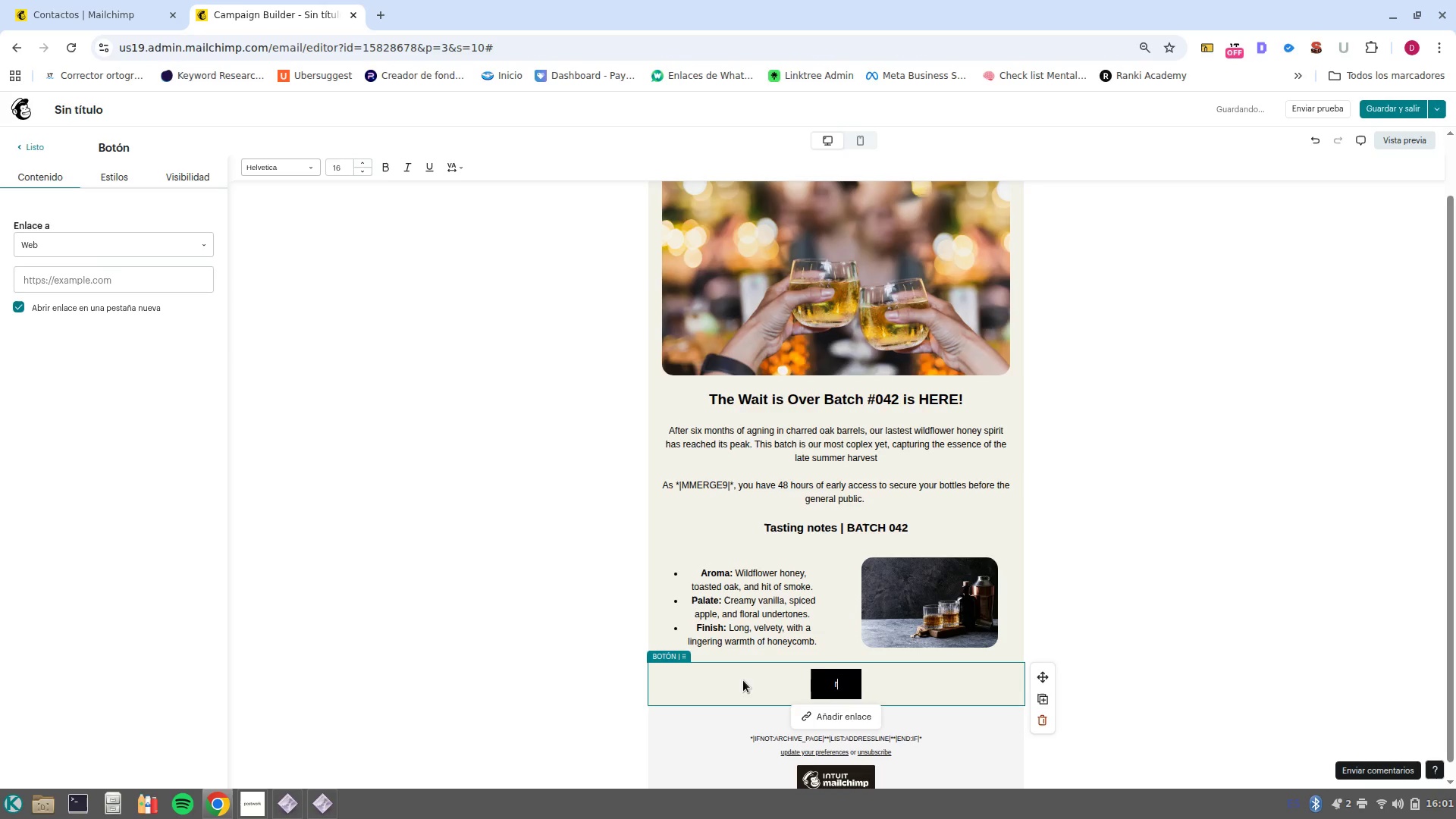 
key(Backspace)
type(Pre)
key(Backspace)
key(Backspace)
key(Backspace)
type(pre order batch #042)
 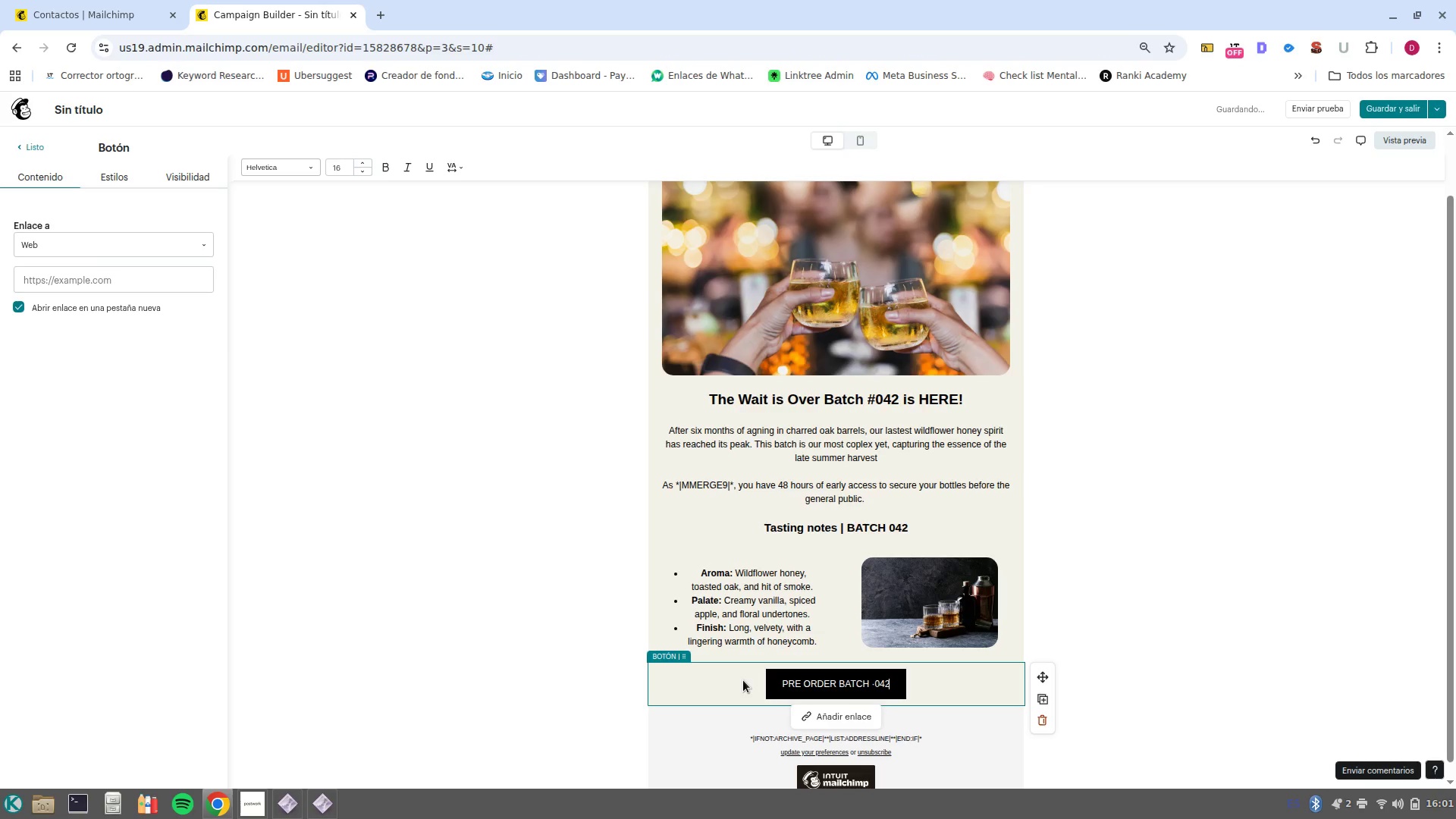 
key(ArrowLeft)
 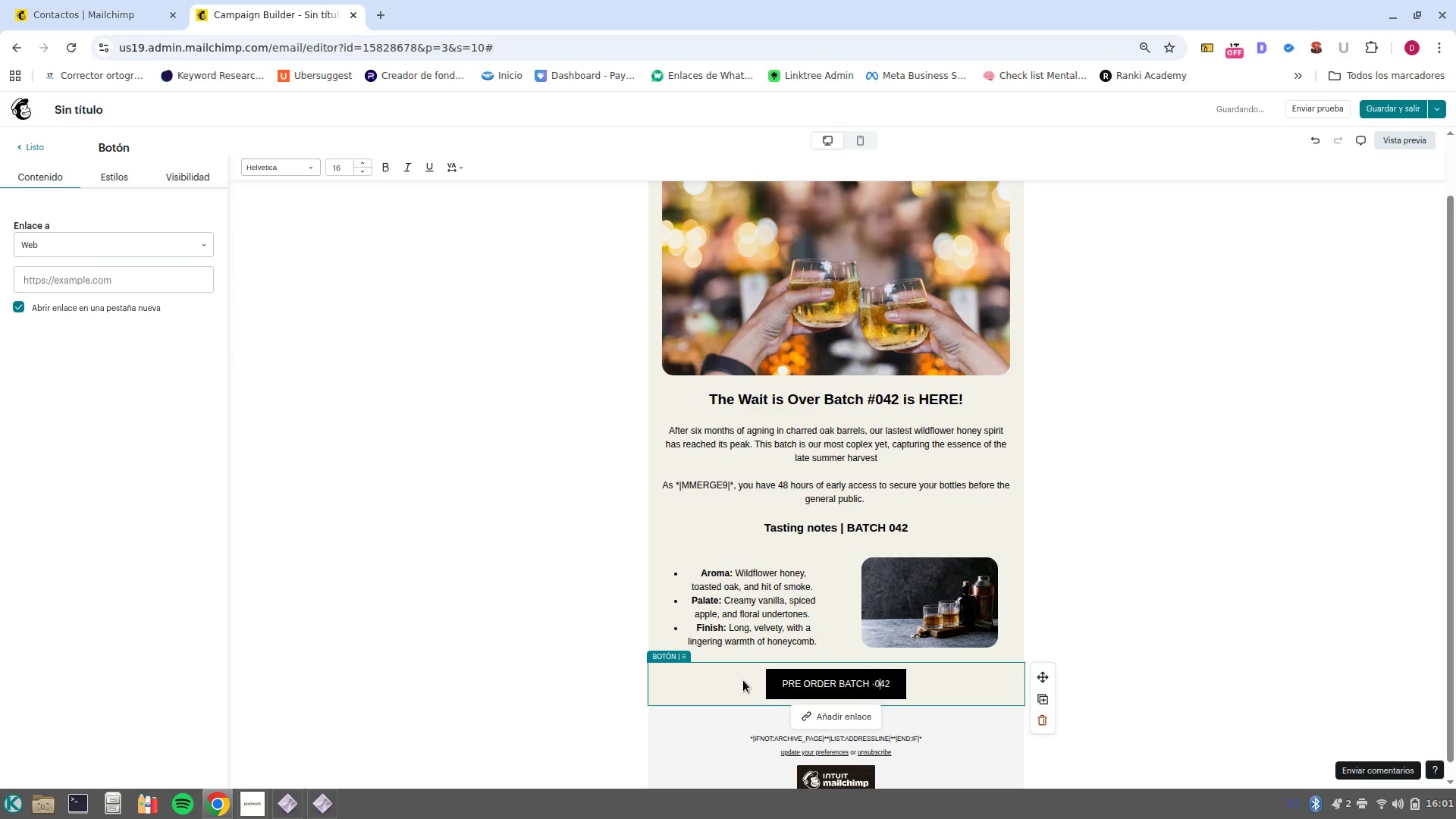 
key(ArrowLeft)
 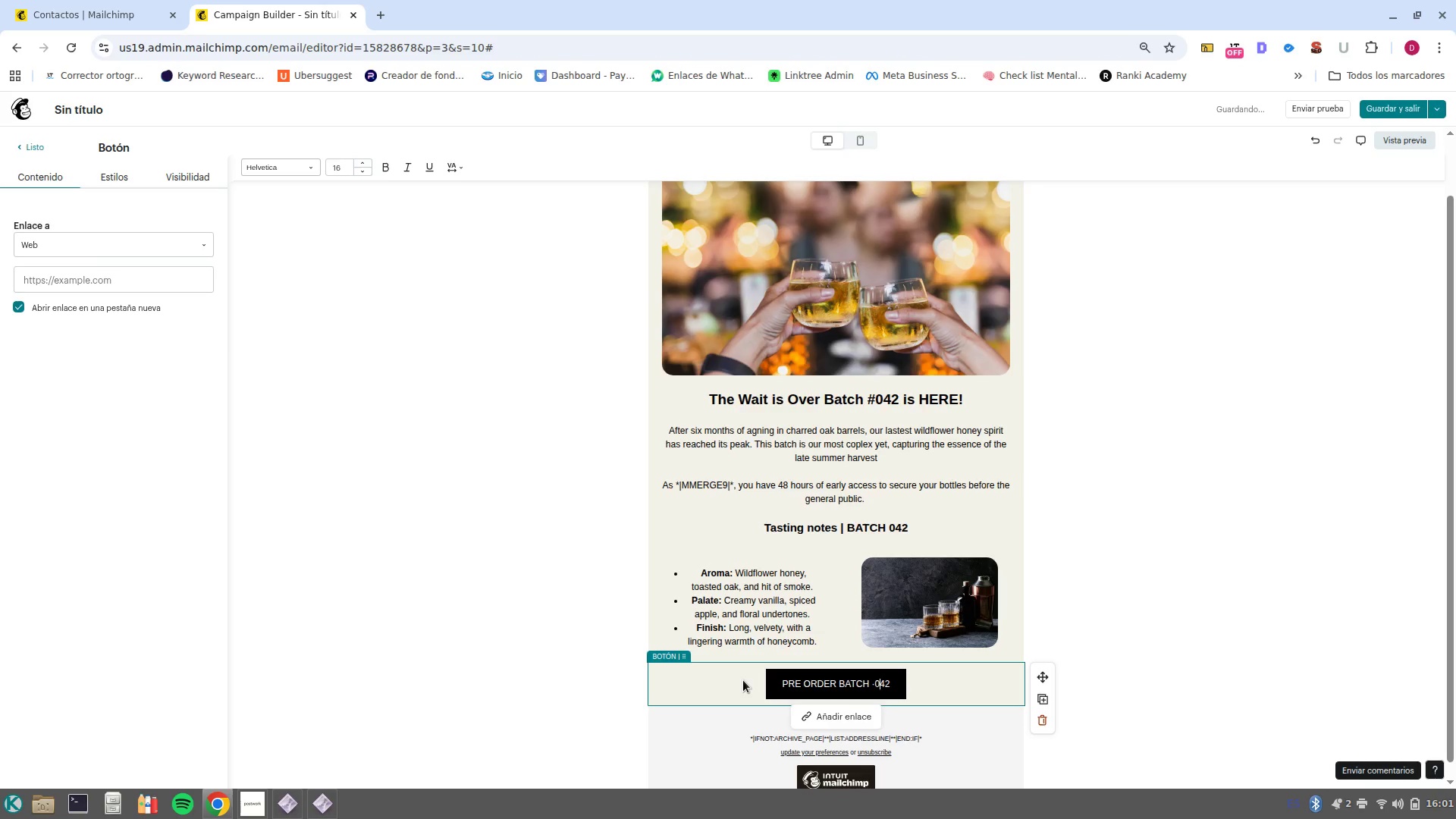 
key(Control+ArrowLeft)
 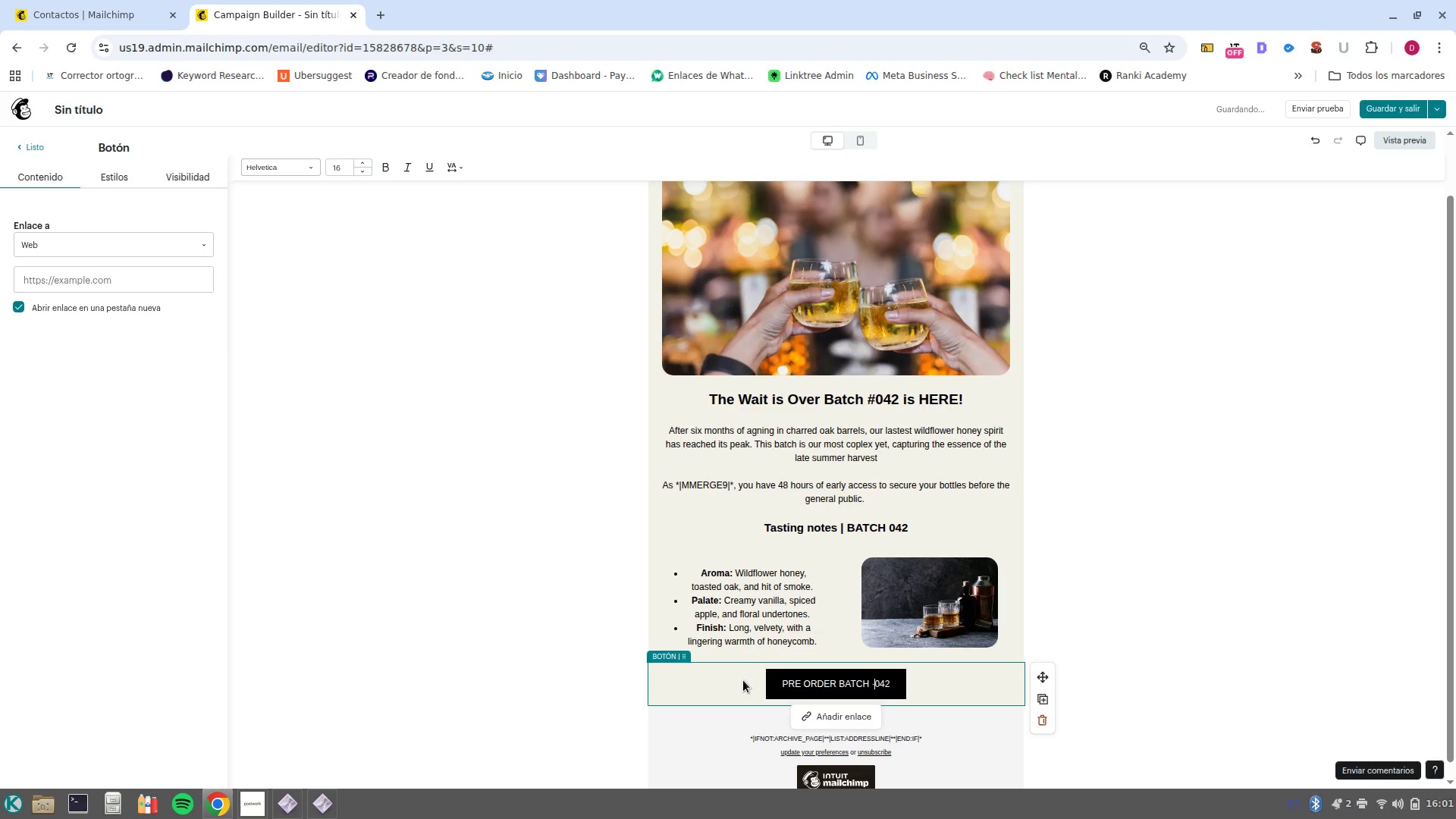 
key(Backspace)
 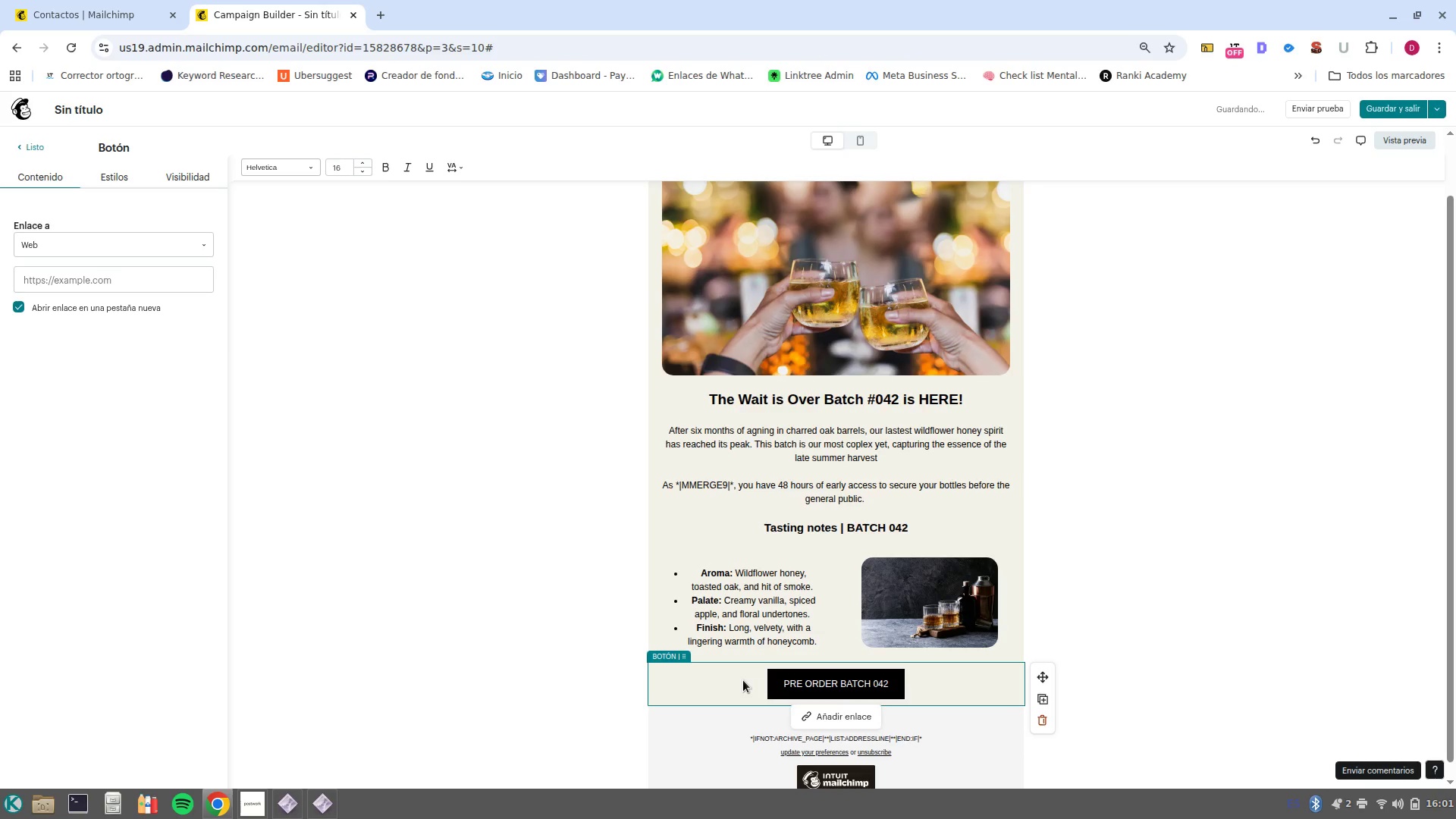 
key(Shift+3)
 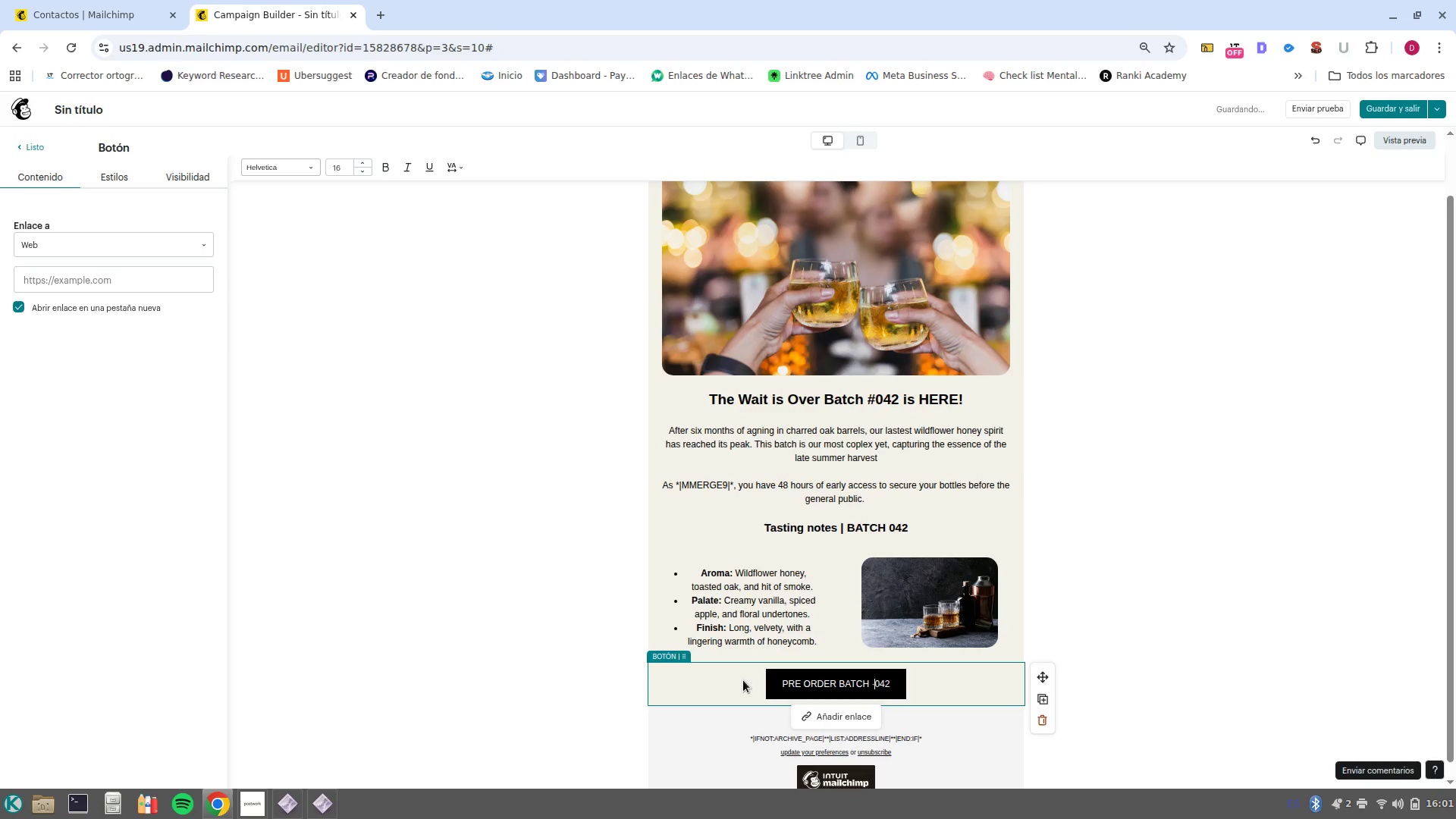 
key(Backspace)
 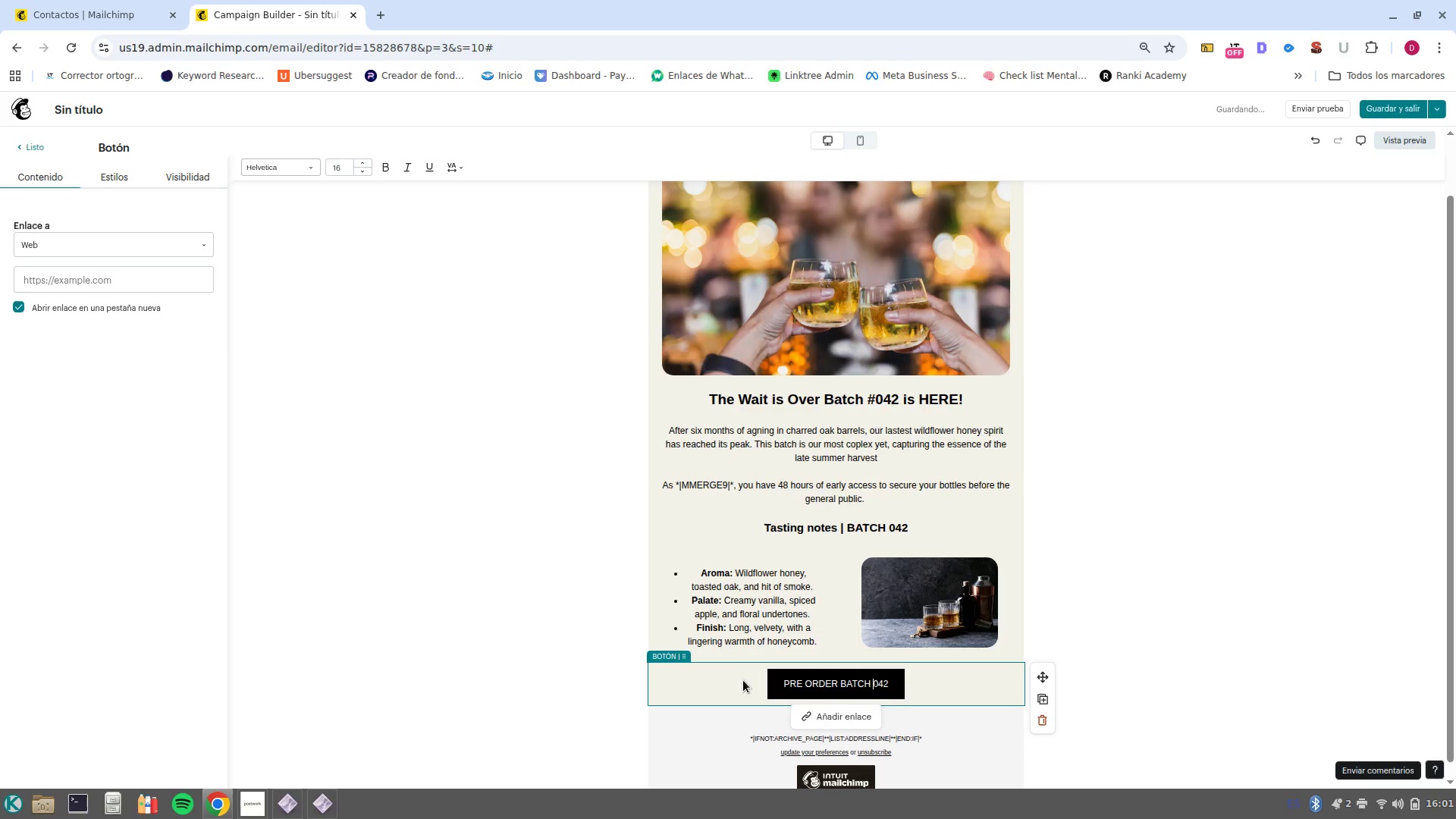 
key(Alt+3)
 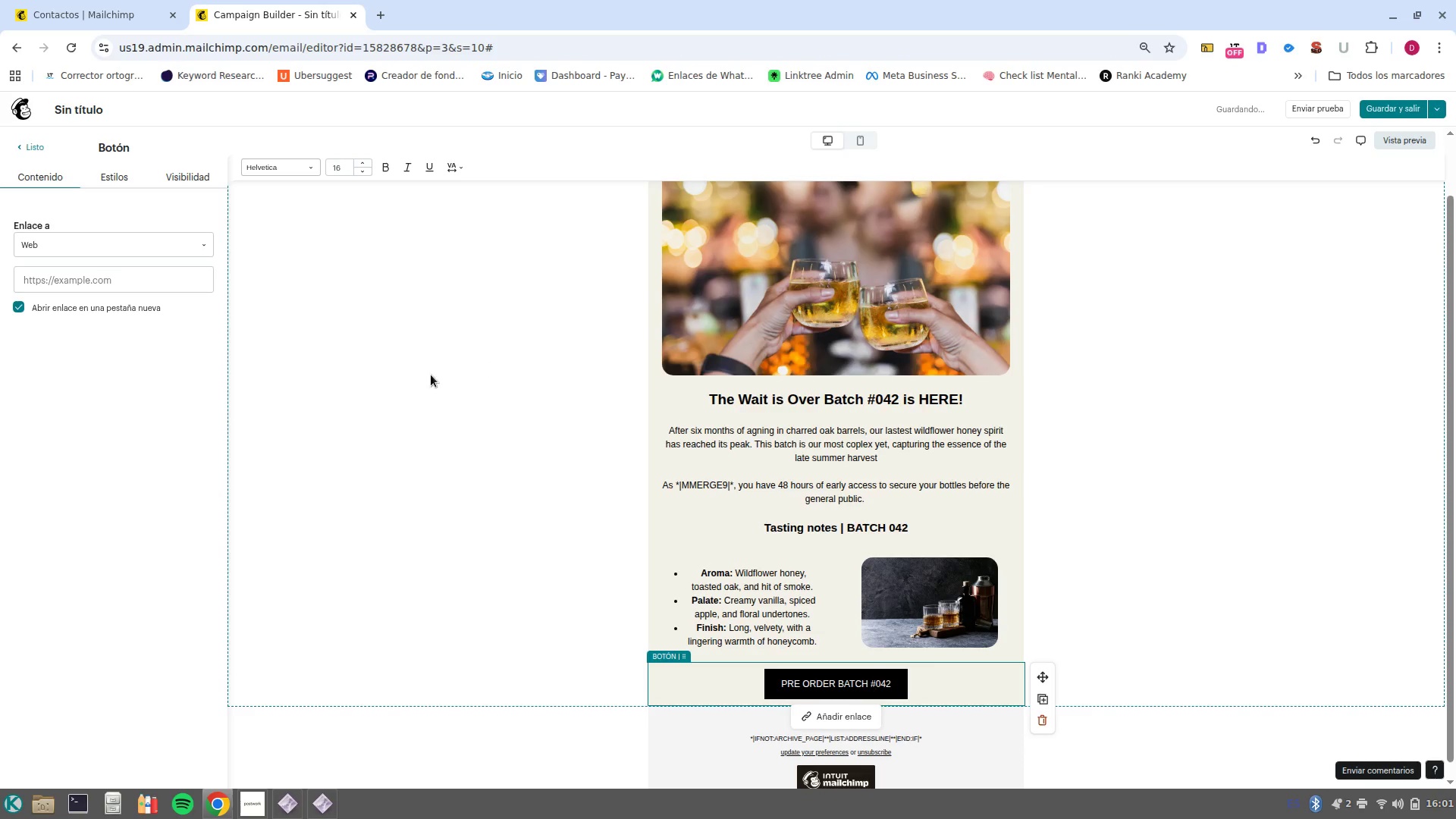 
left_click([183, 277])
 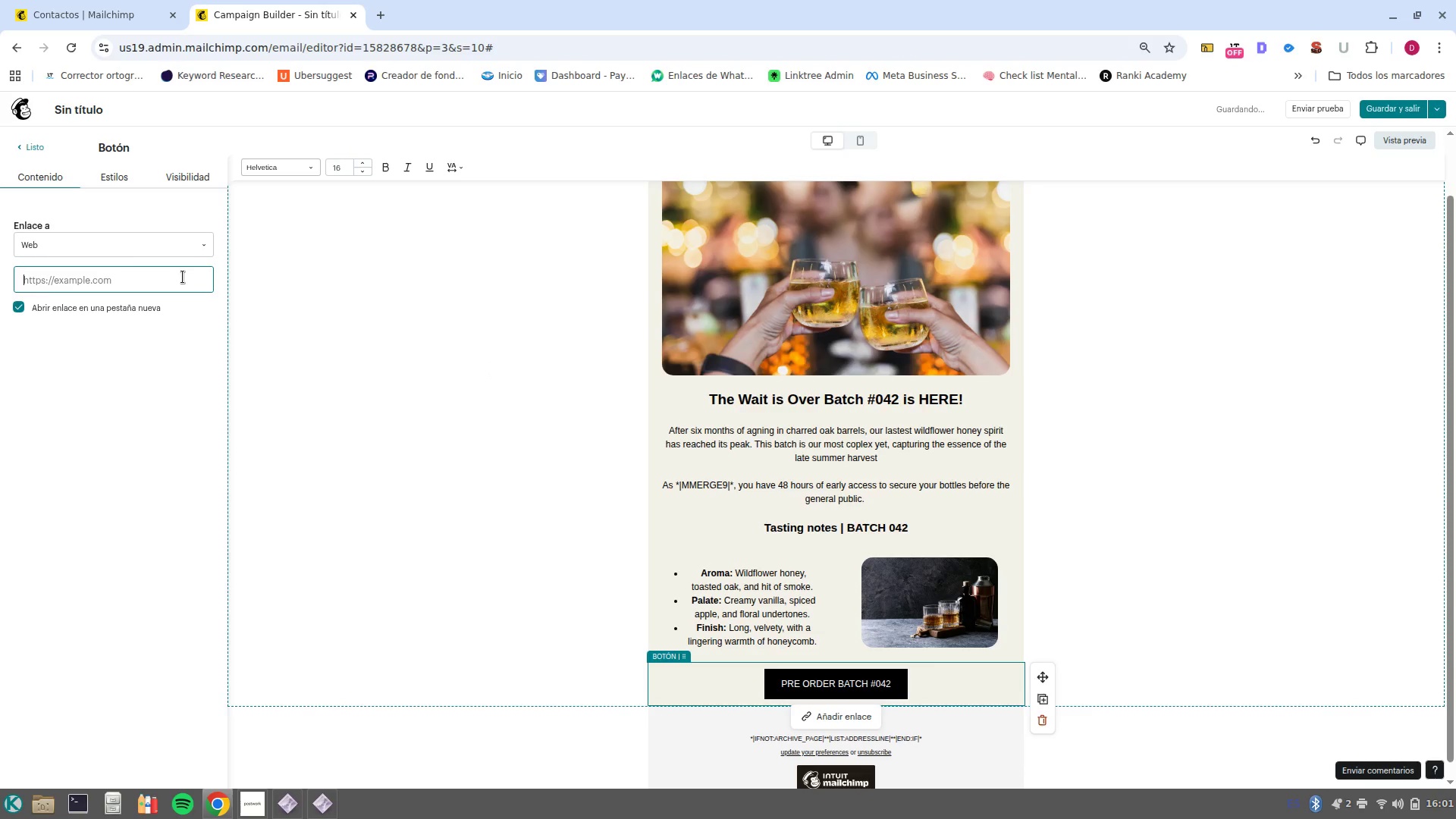 
key(W)
 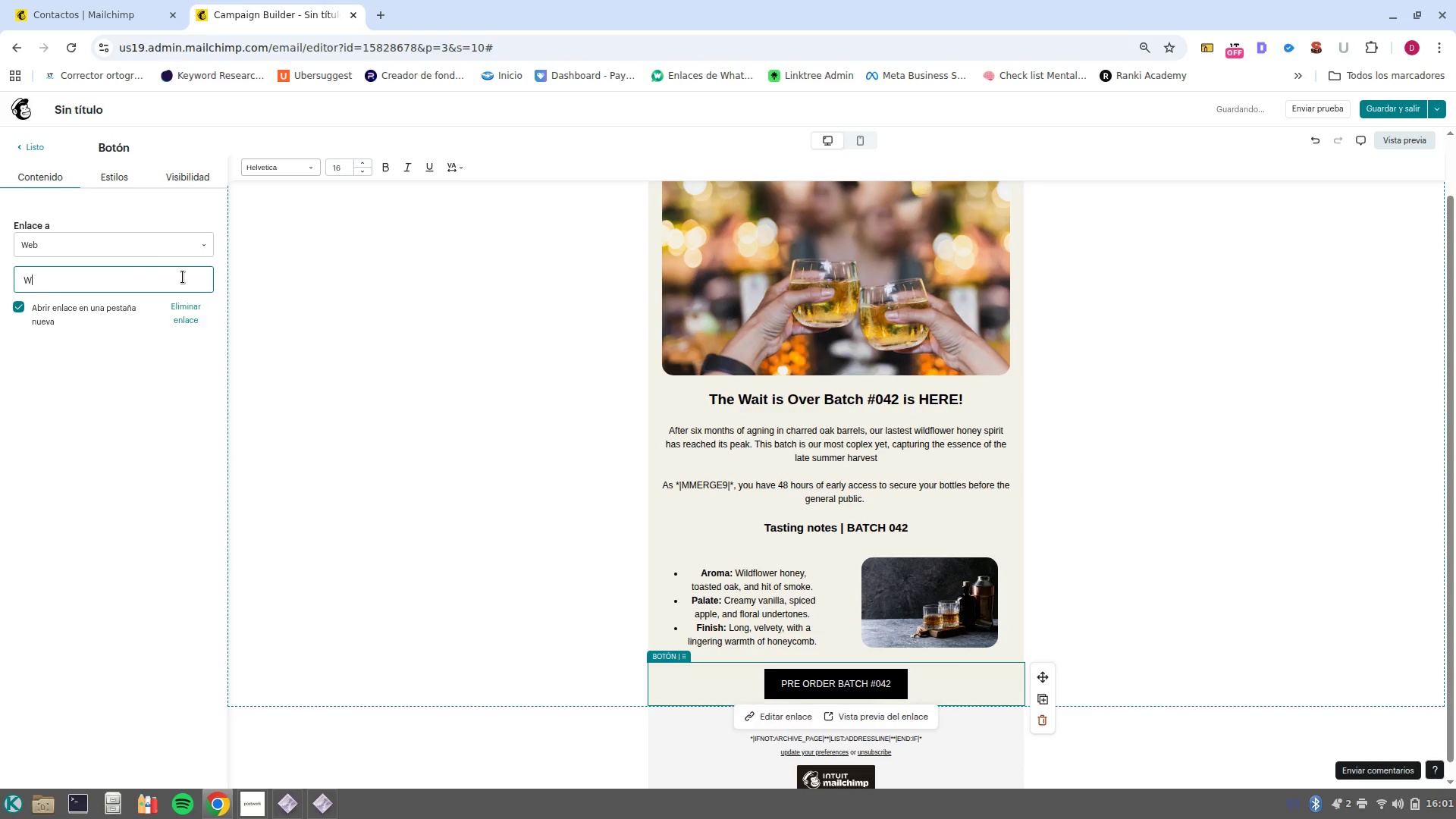 
type(ww.c)
key(Backspace)
type(google.com.)
key(Backspace)
 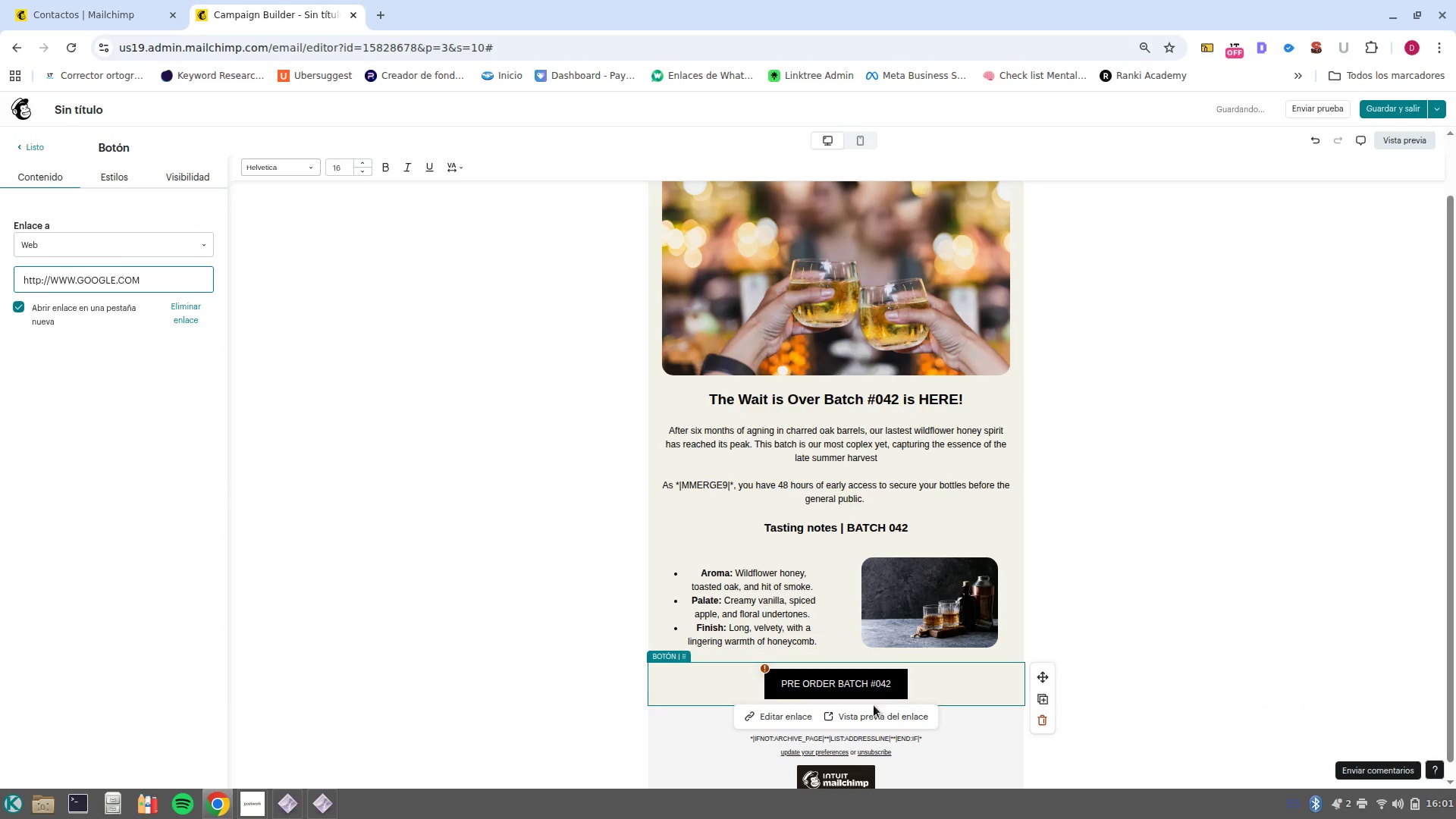 
left_click([761, 711])
 